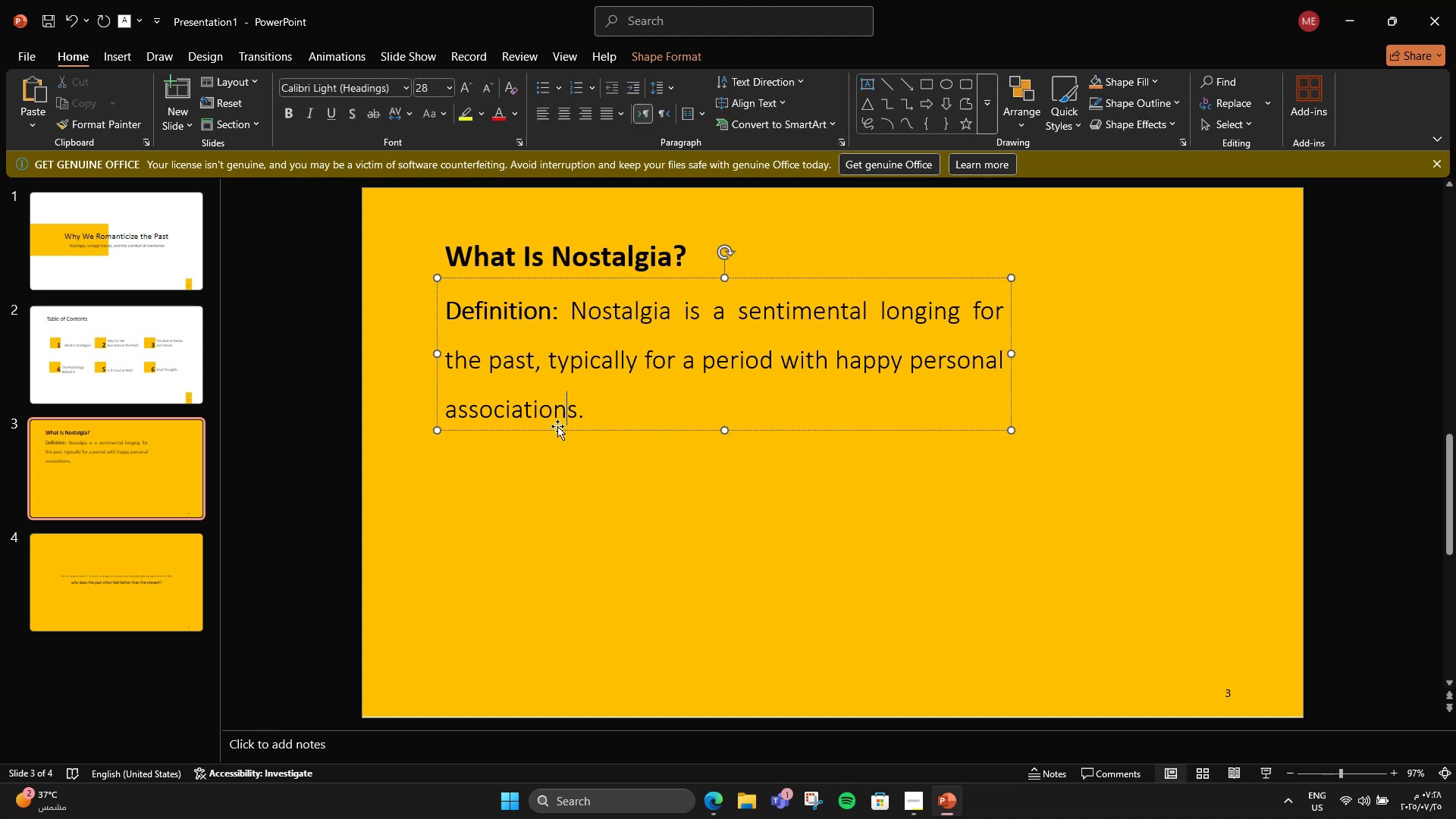 
left_click_drag(start_coordinate=[551, 430], to_coordinate=[550, 485])
 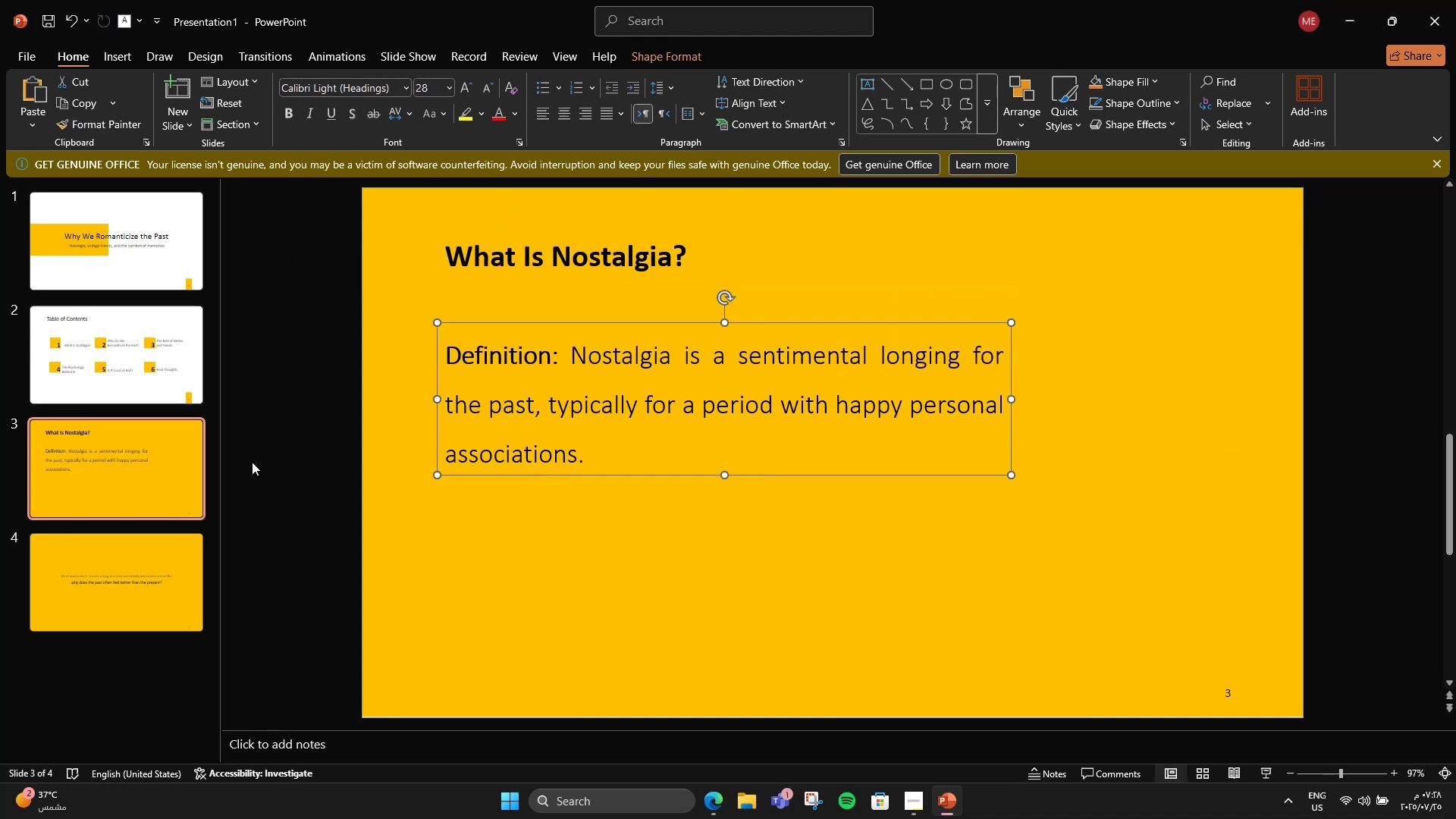 
hold_key(key=ShiftLeft, duration=0.8)
 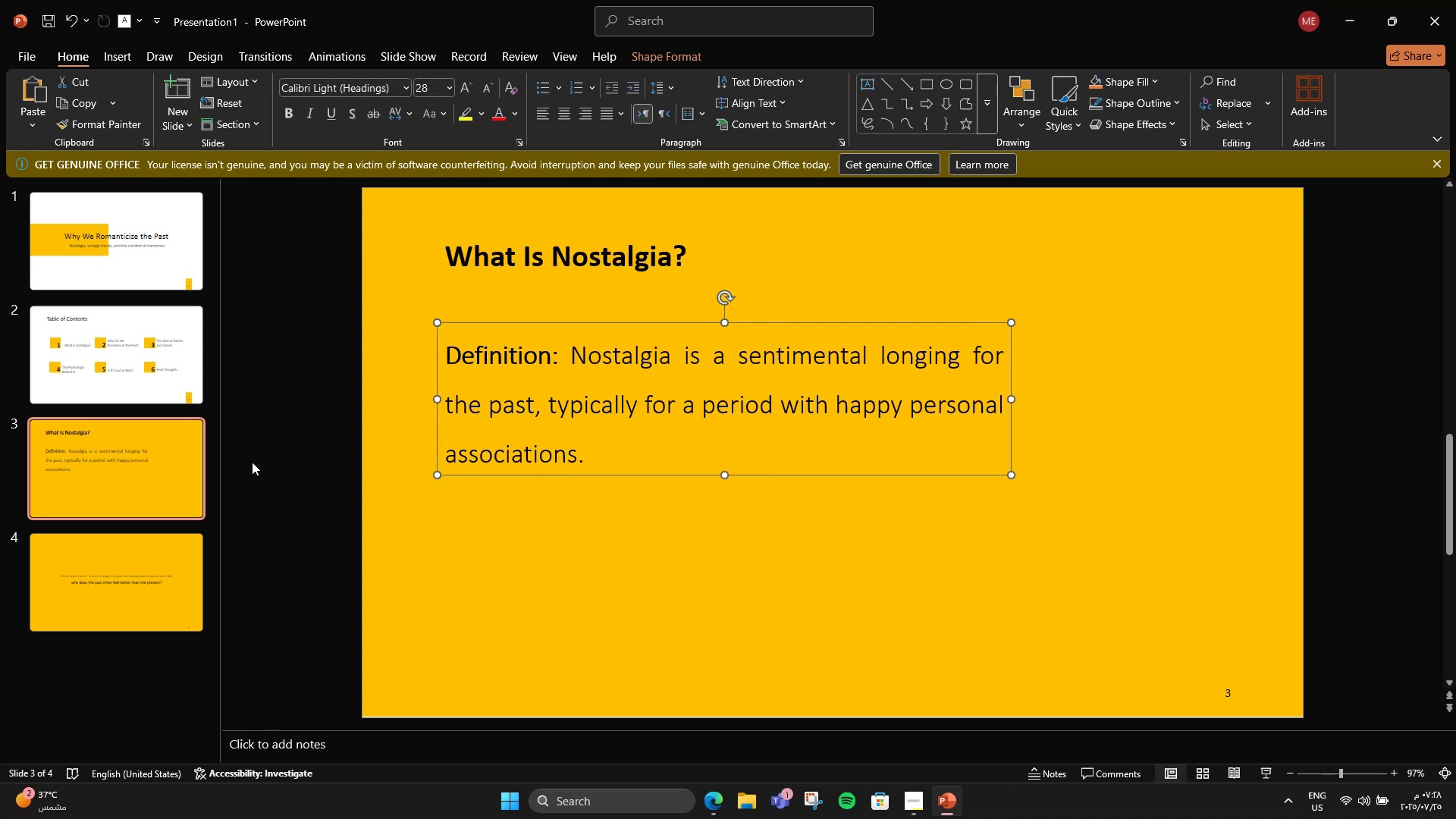 
left_click([252, 462])
 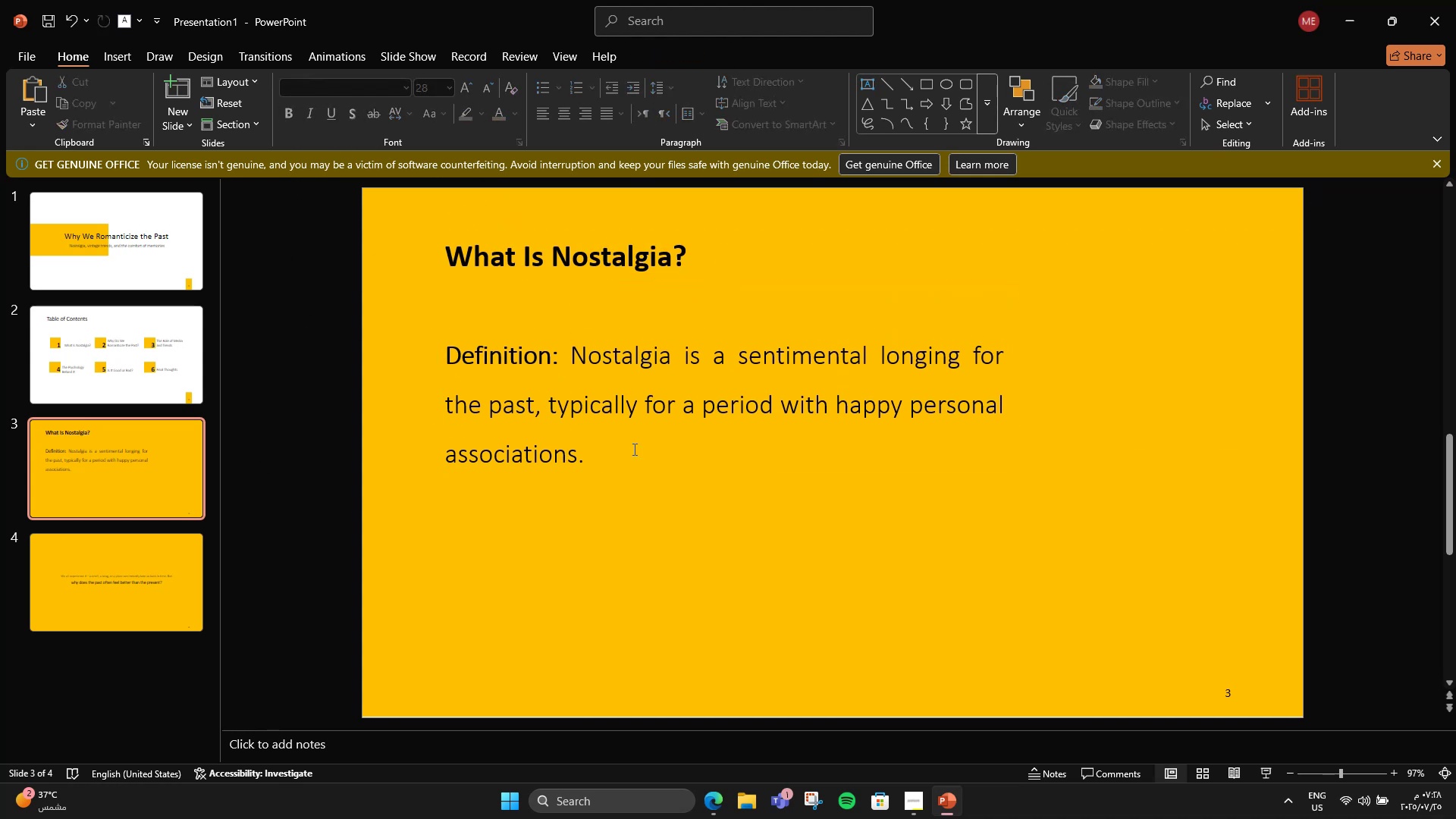 
left_click([651, 448])
 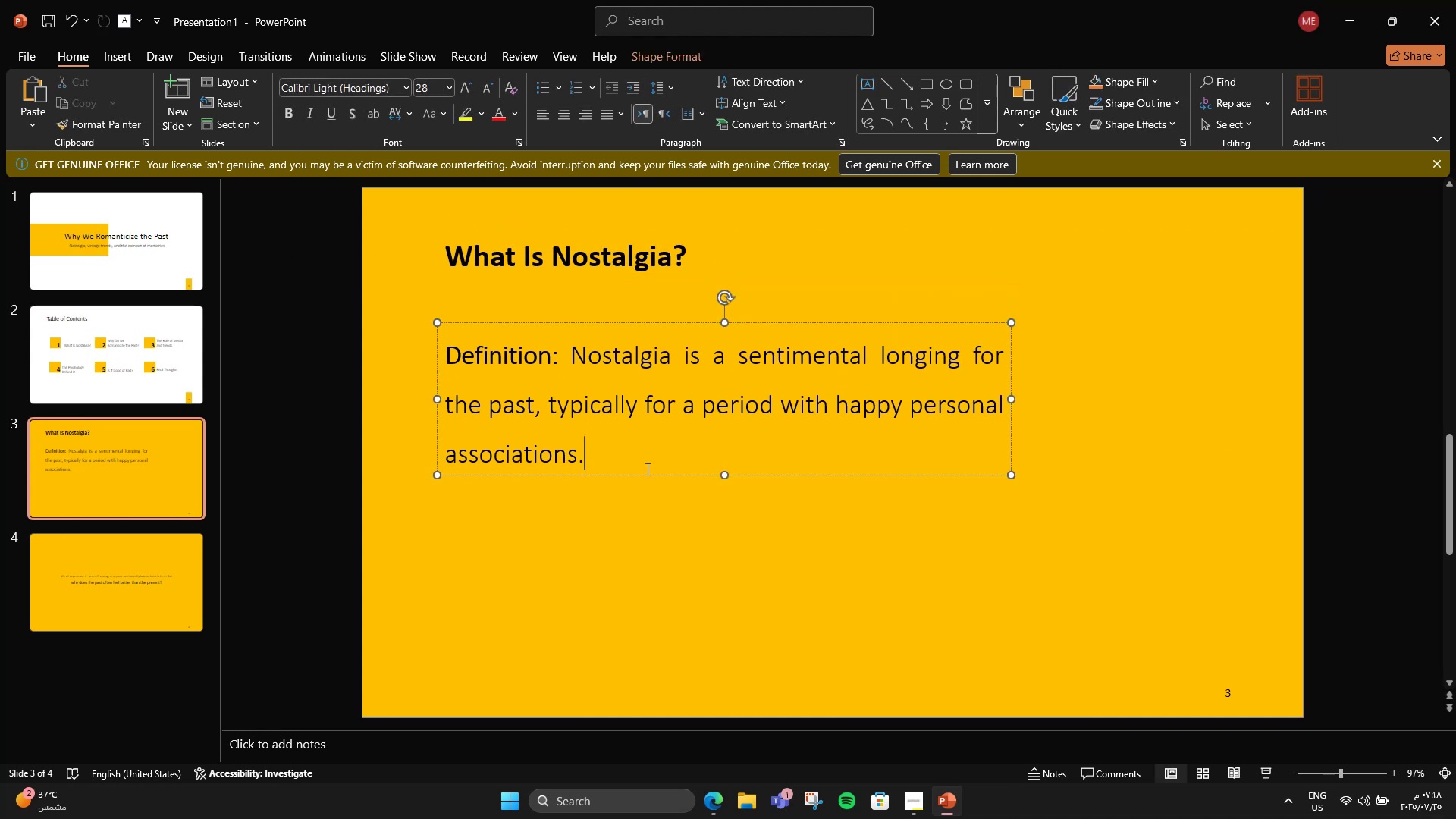 
left_click([642, 472])
 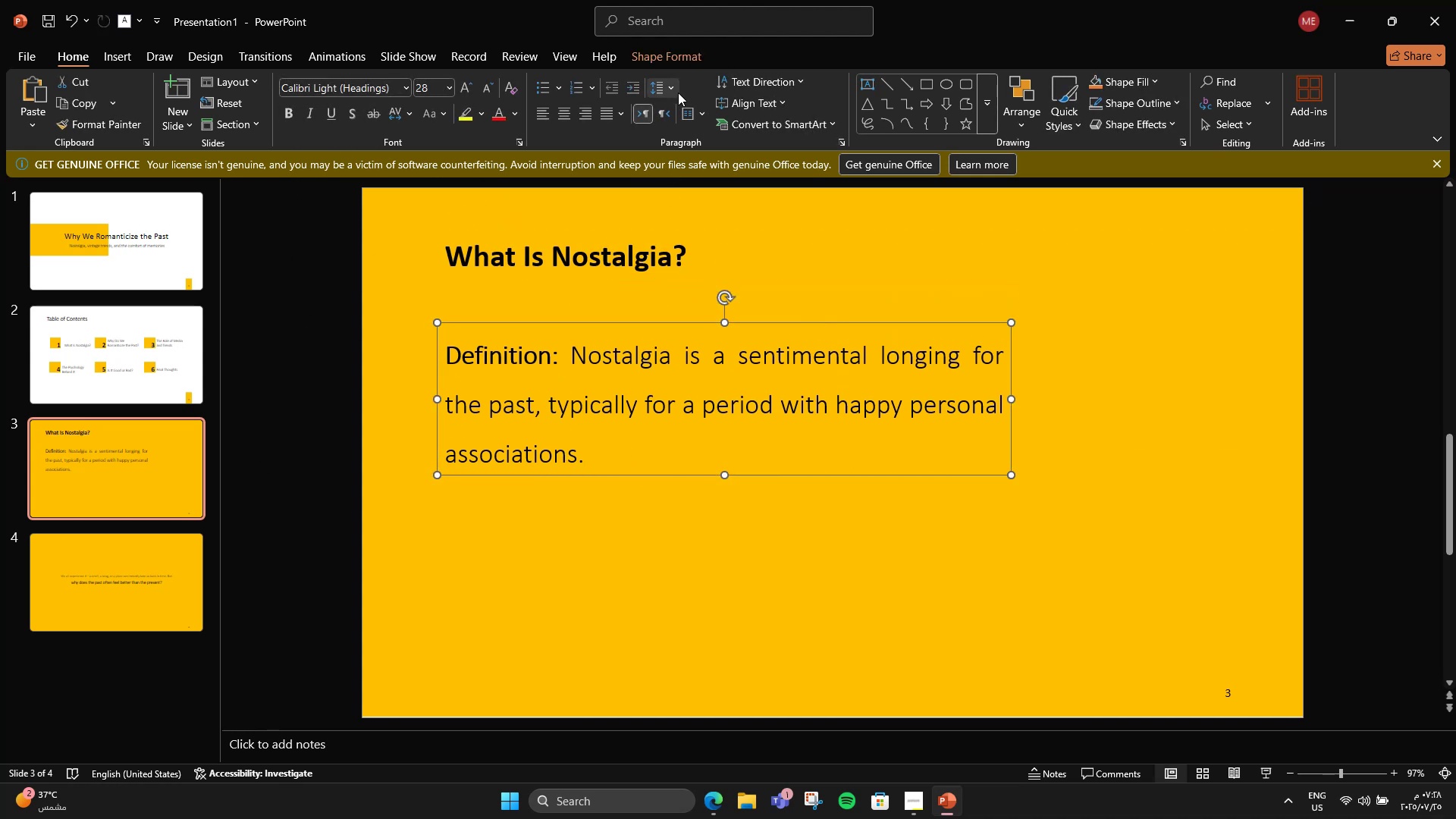 
left_click([670, 87])
 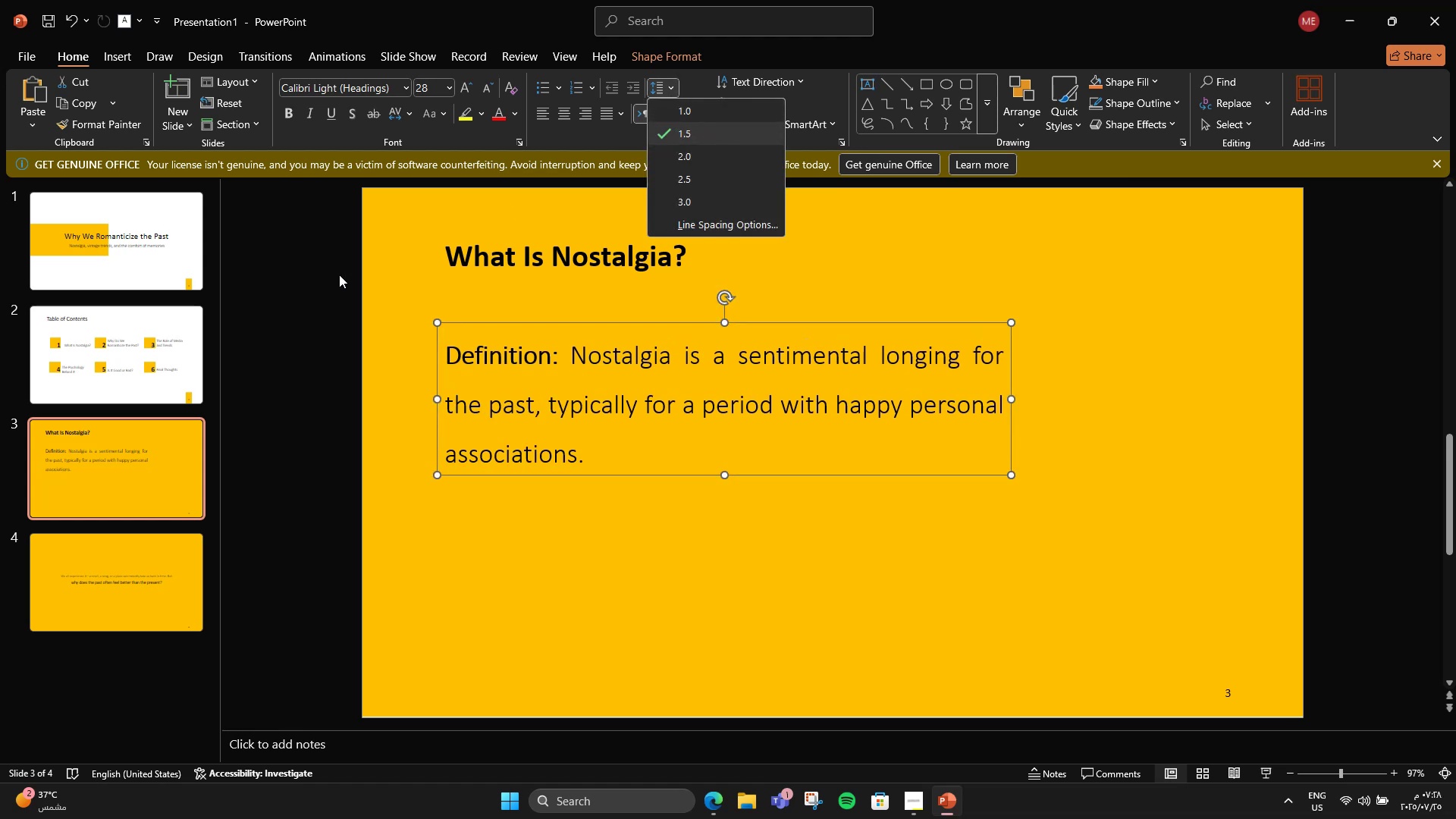 
left_click([282, 309])
 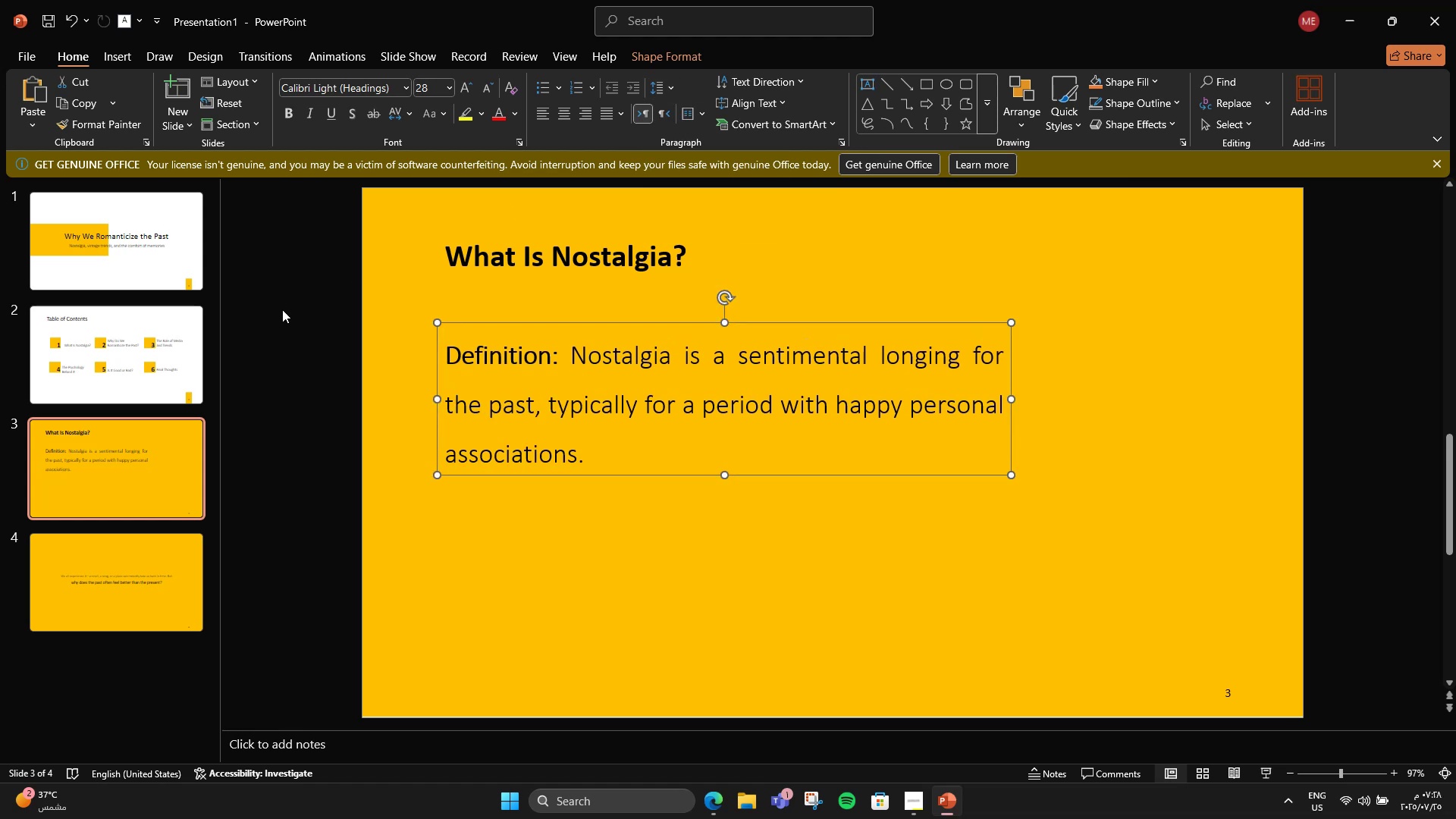 
left_click([282, 309])
 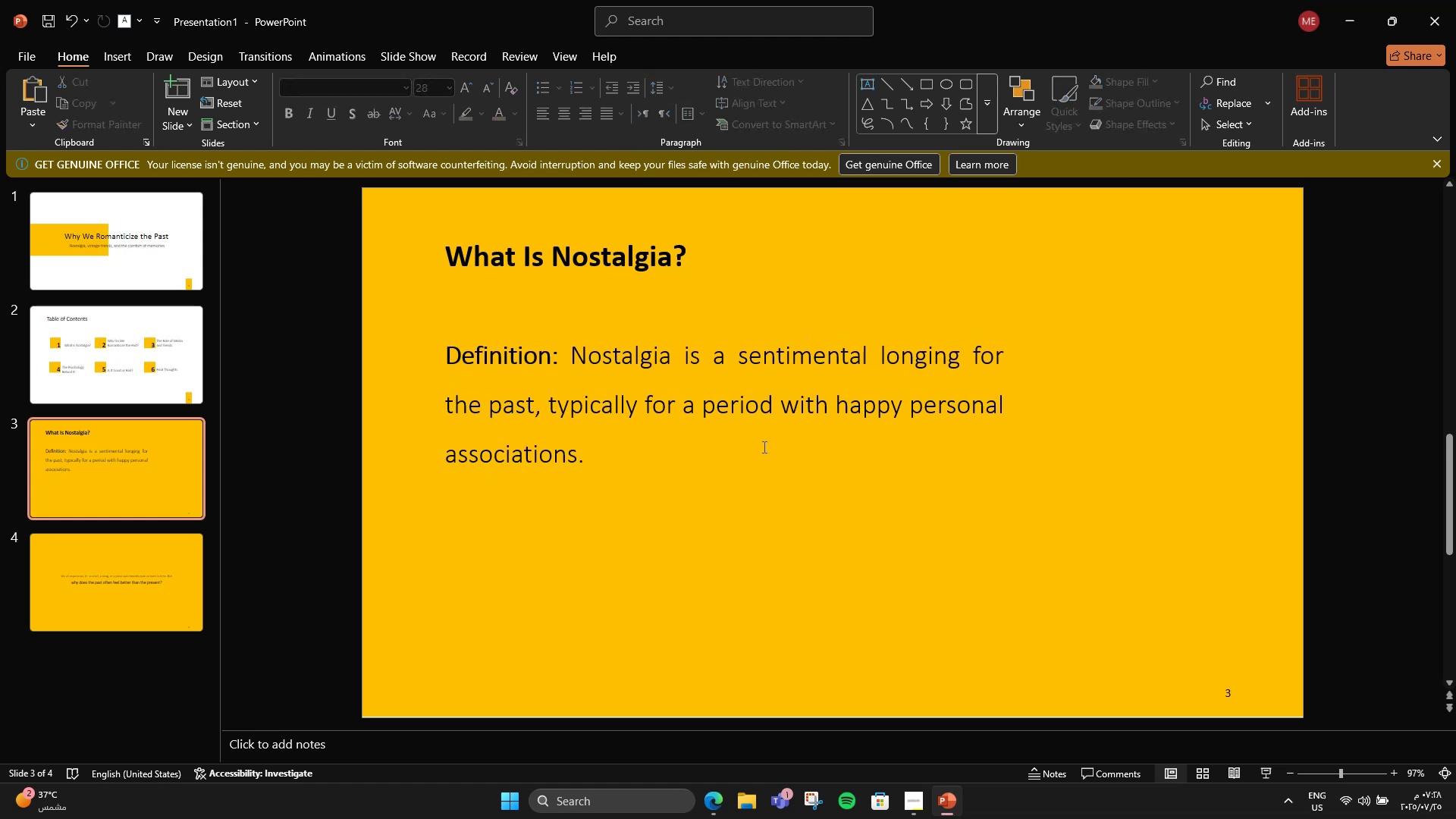 
left_click([761, 415])
 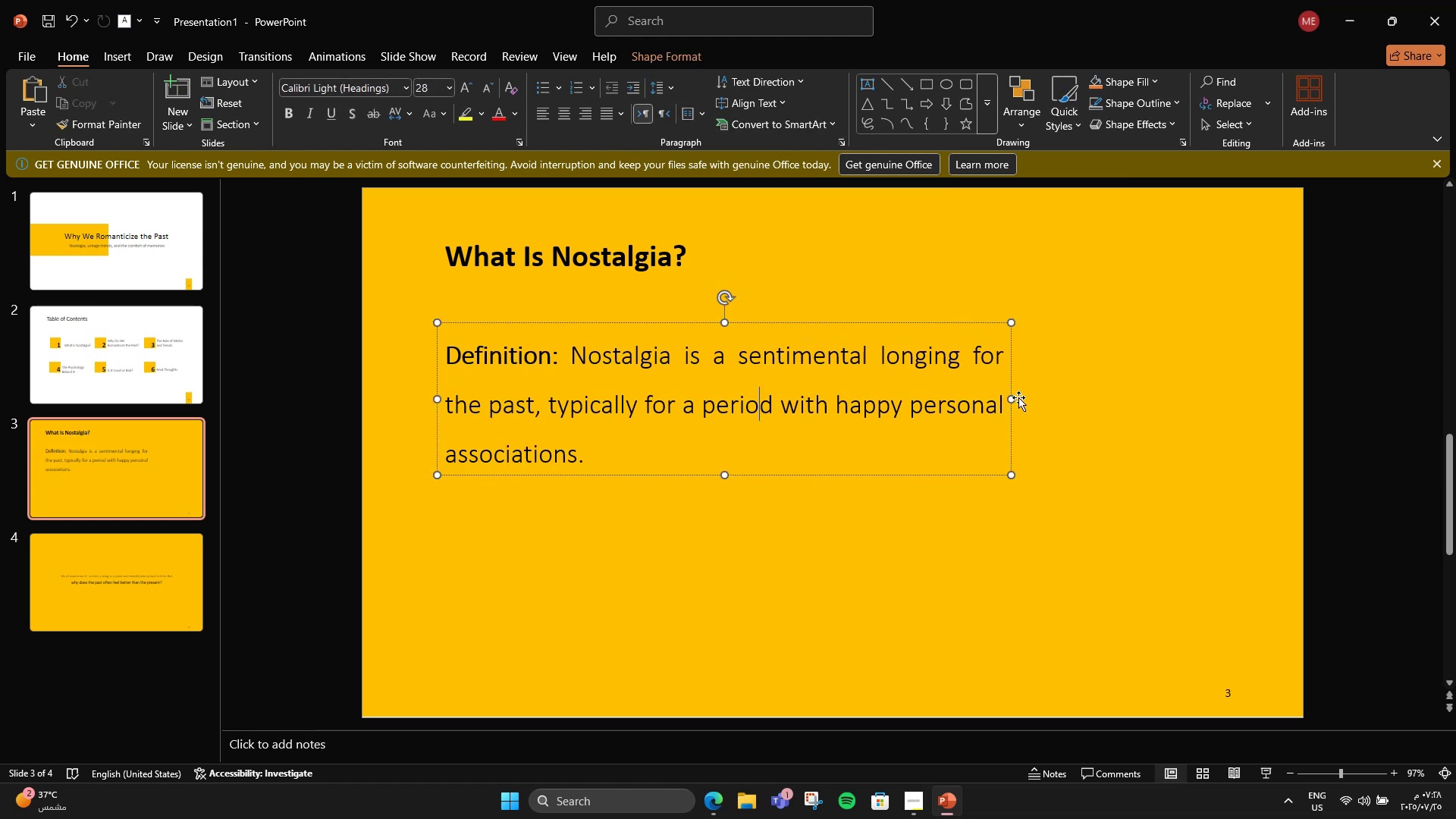 
left_click_drag(start_coordinate=[1011, 398], to_coordinate=[1116, 404])
 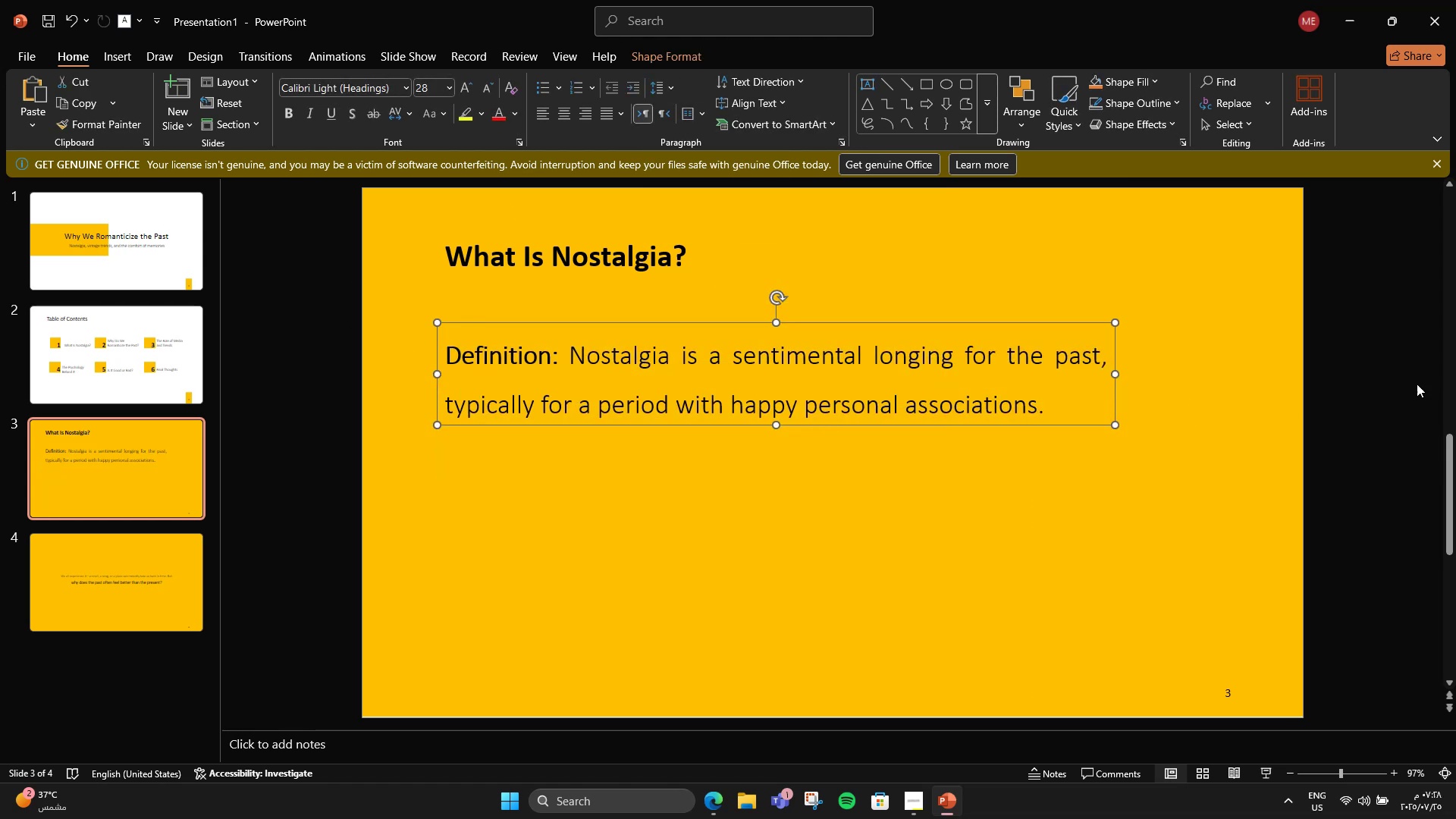 
left_click([1394, 360])
 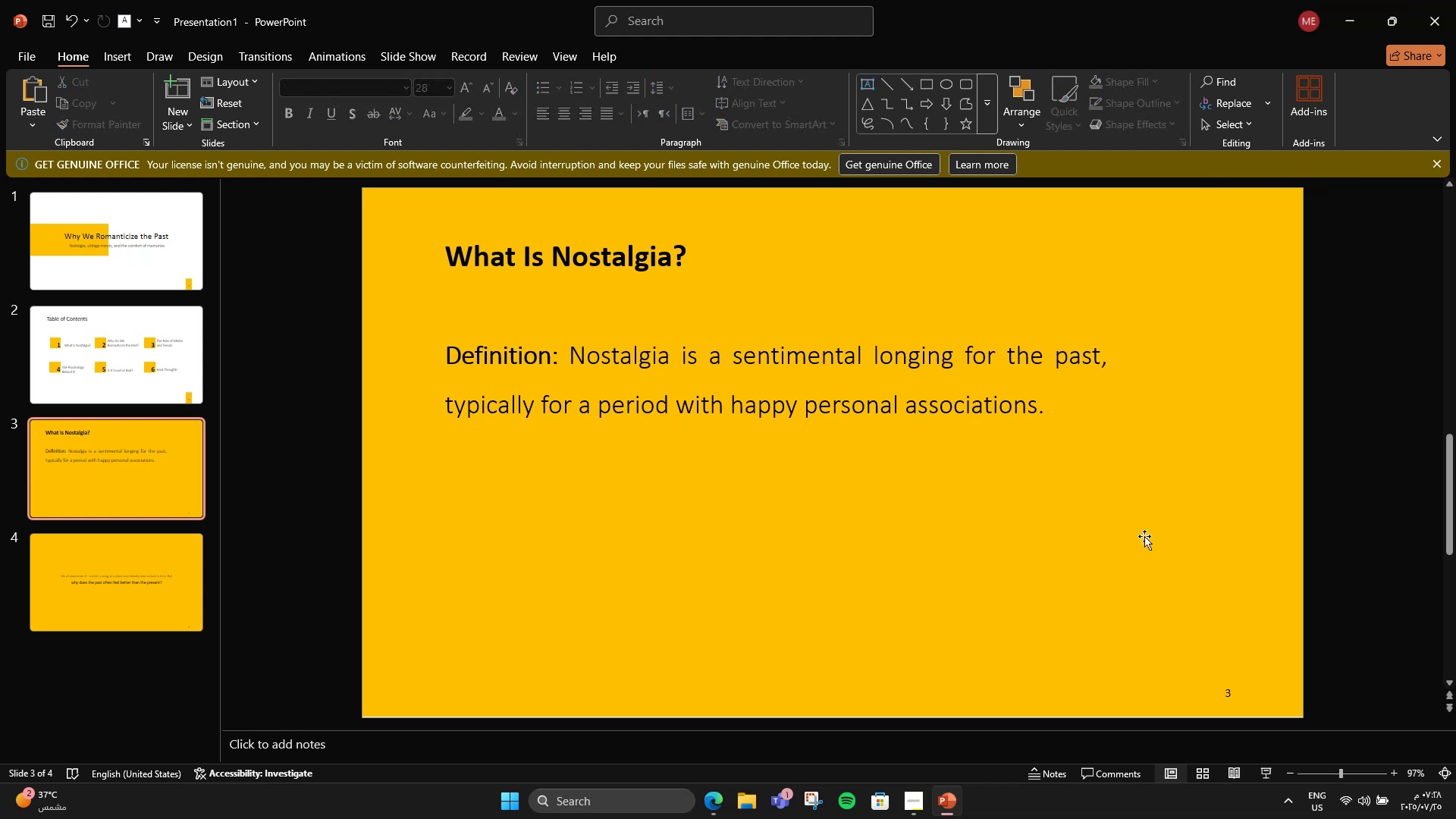 
left_click([124, 615])
 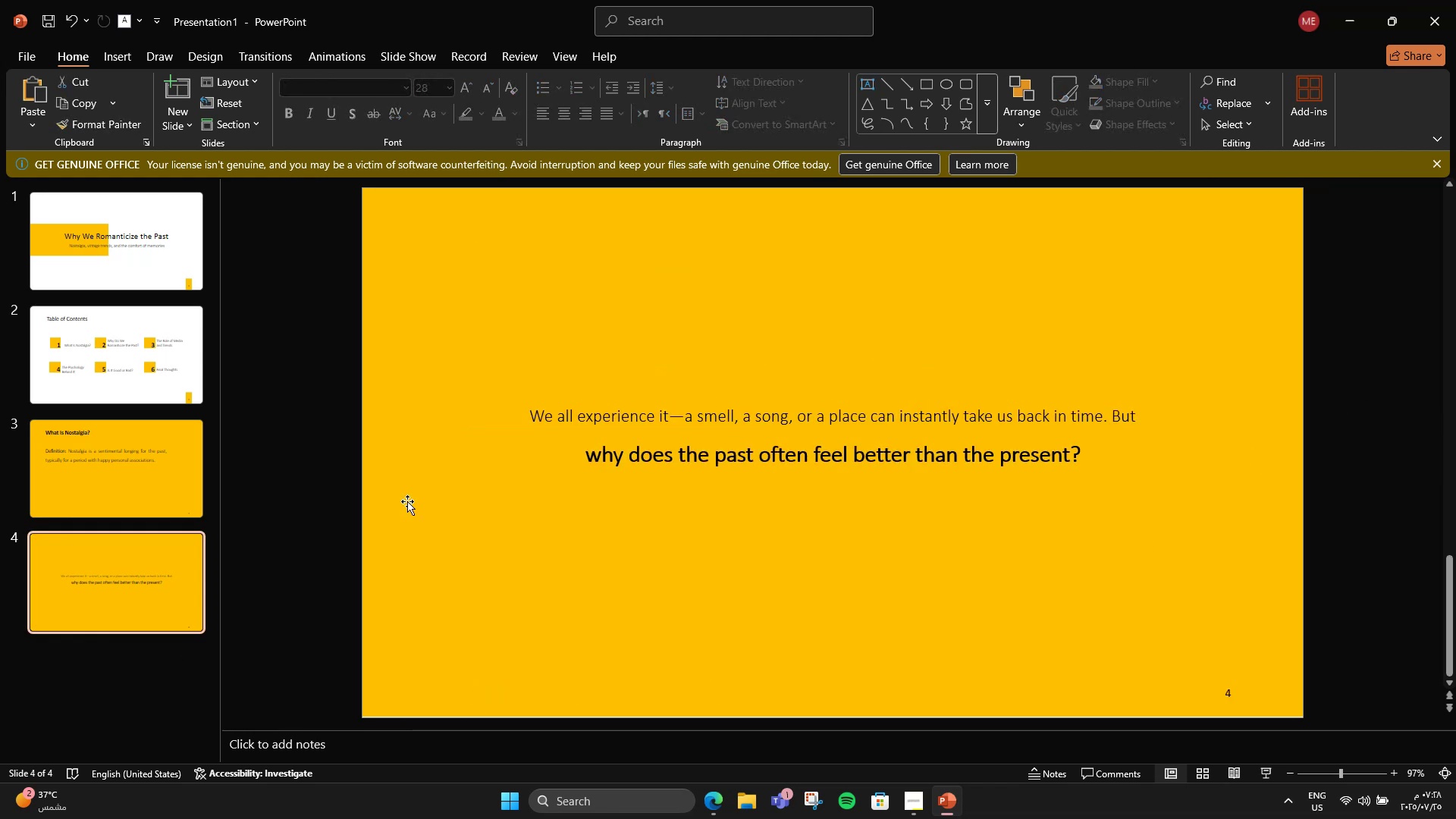 
left_click([778, 403])
 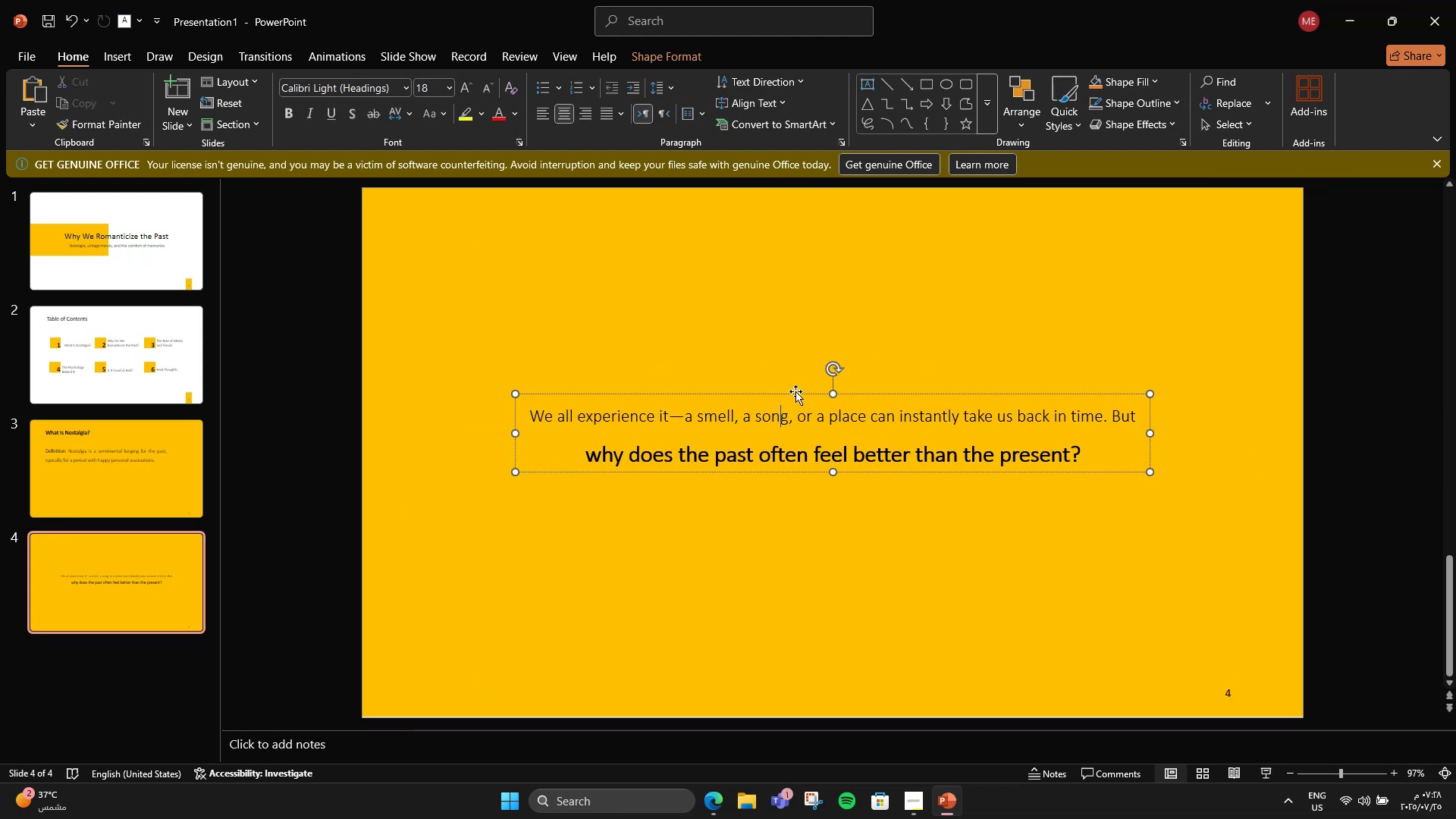 
left_click([795, 391])
 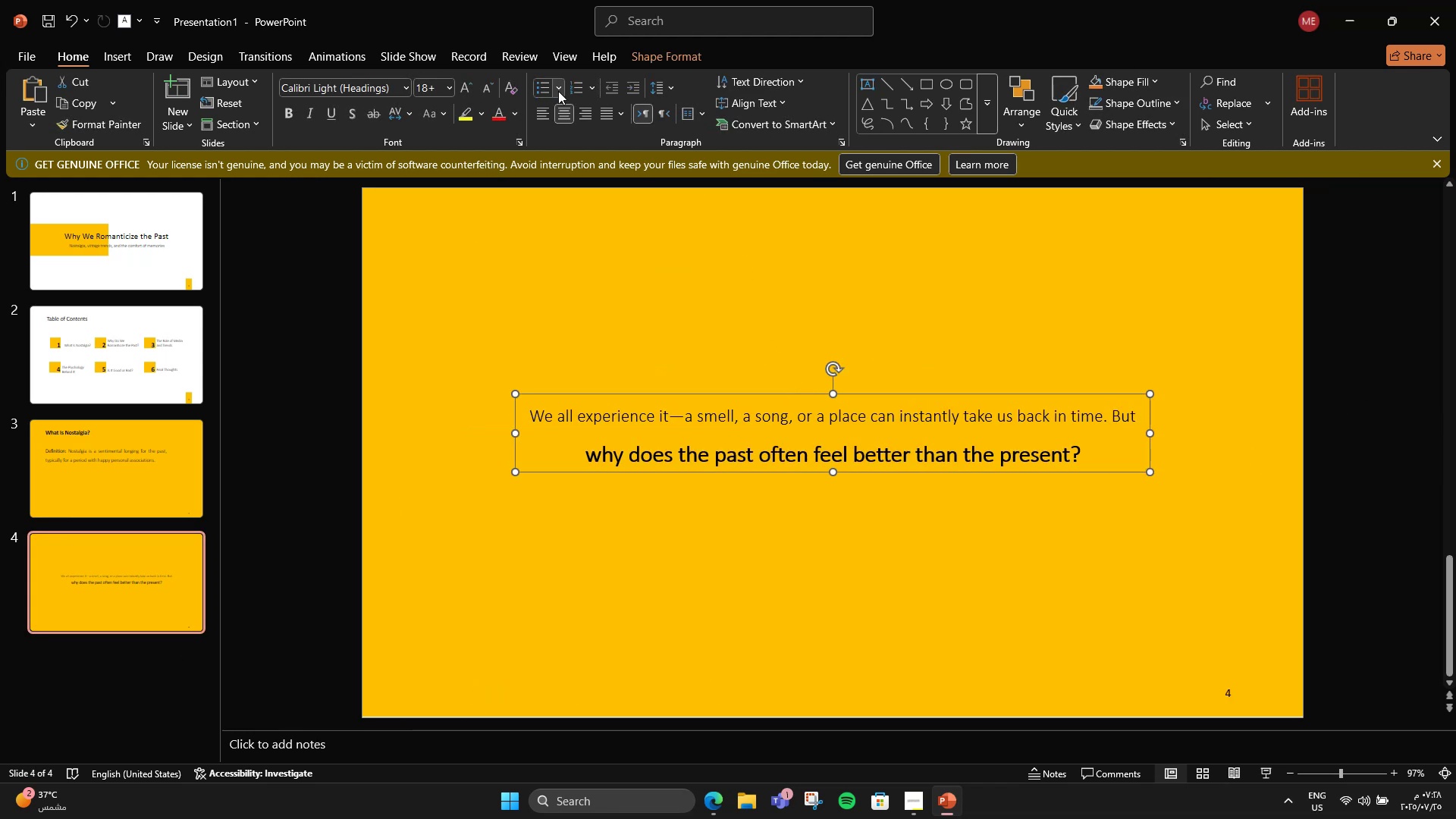 
mouse_move([585, 71])
 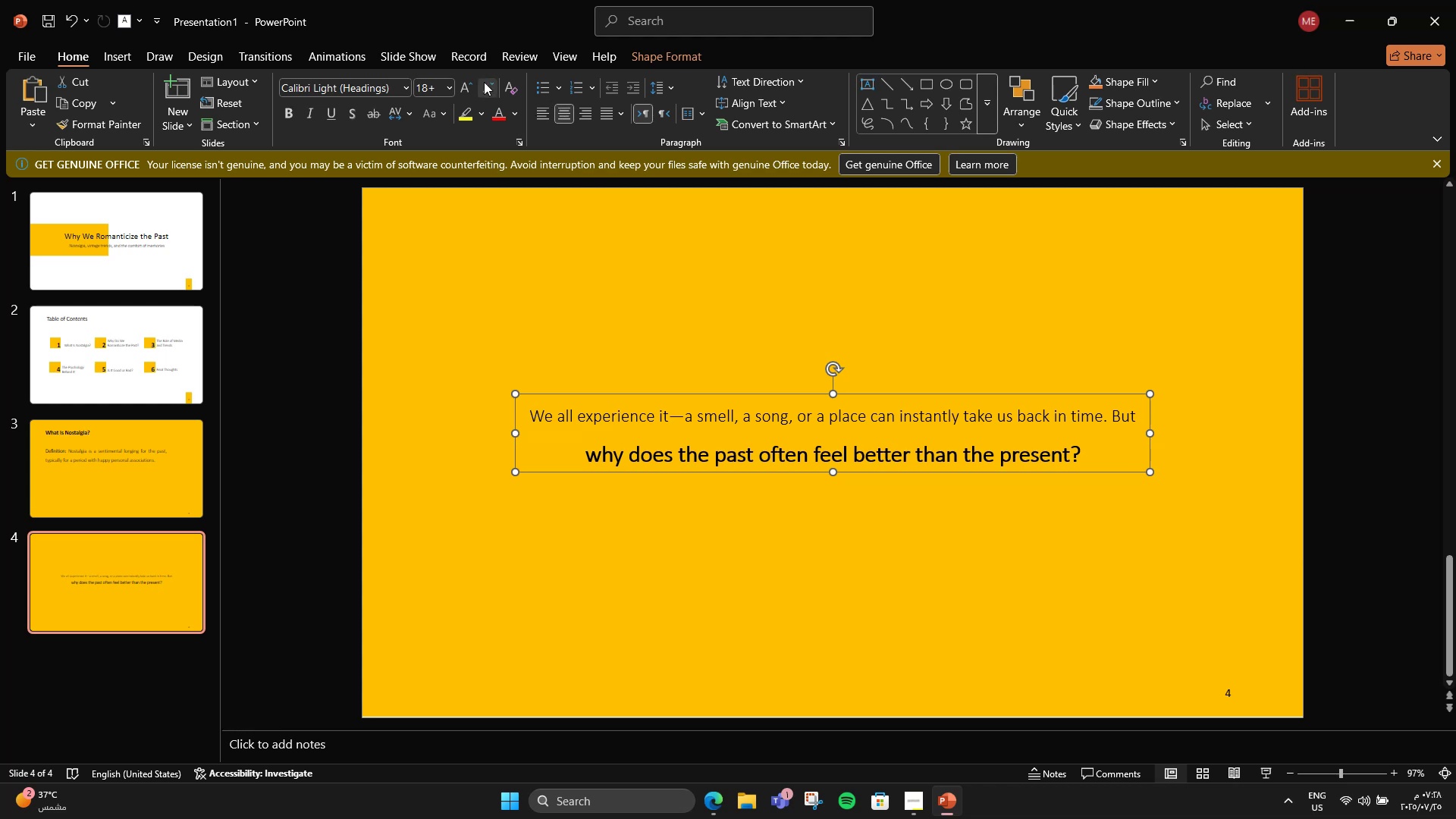 
left_click([471, 85])
 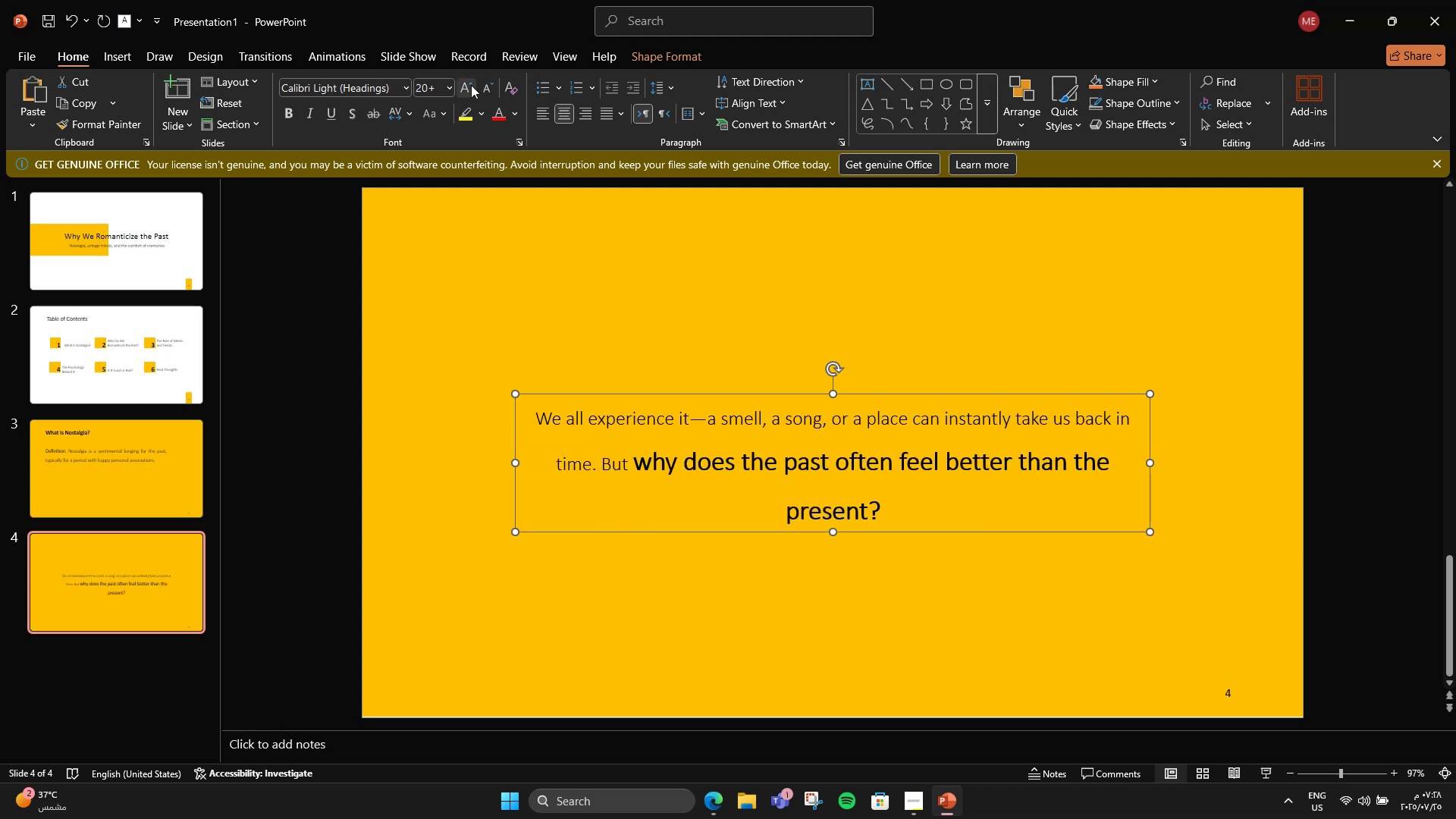 
left_click([471, 85])
 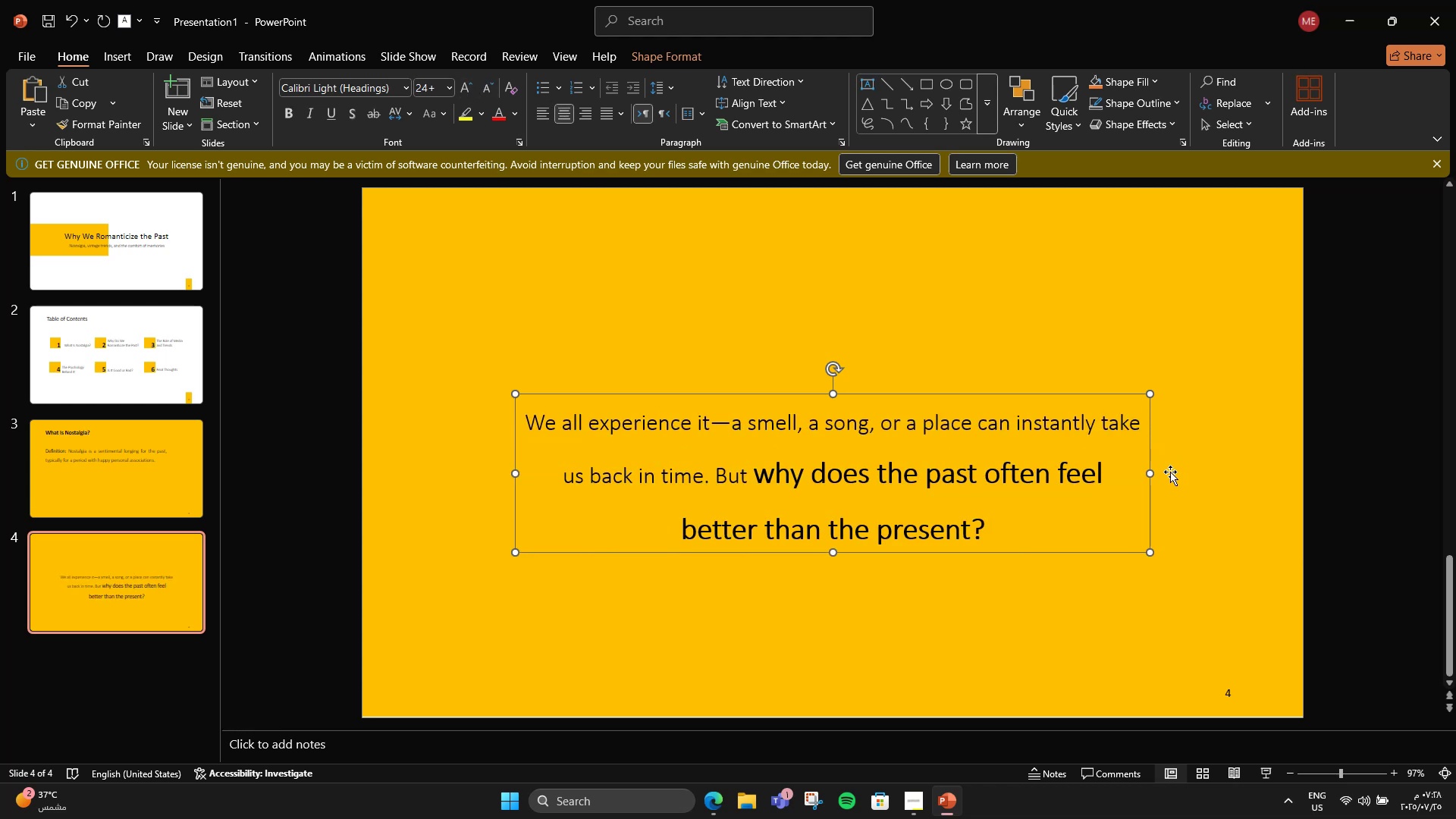 
left_click_drag(start_coordinate=[1150, 475], to_coordinate=[1240, 452])
 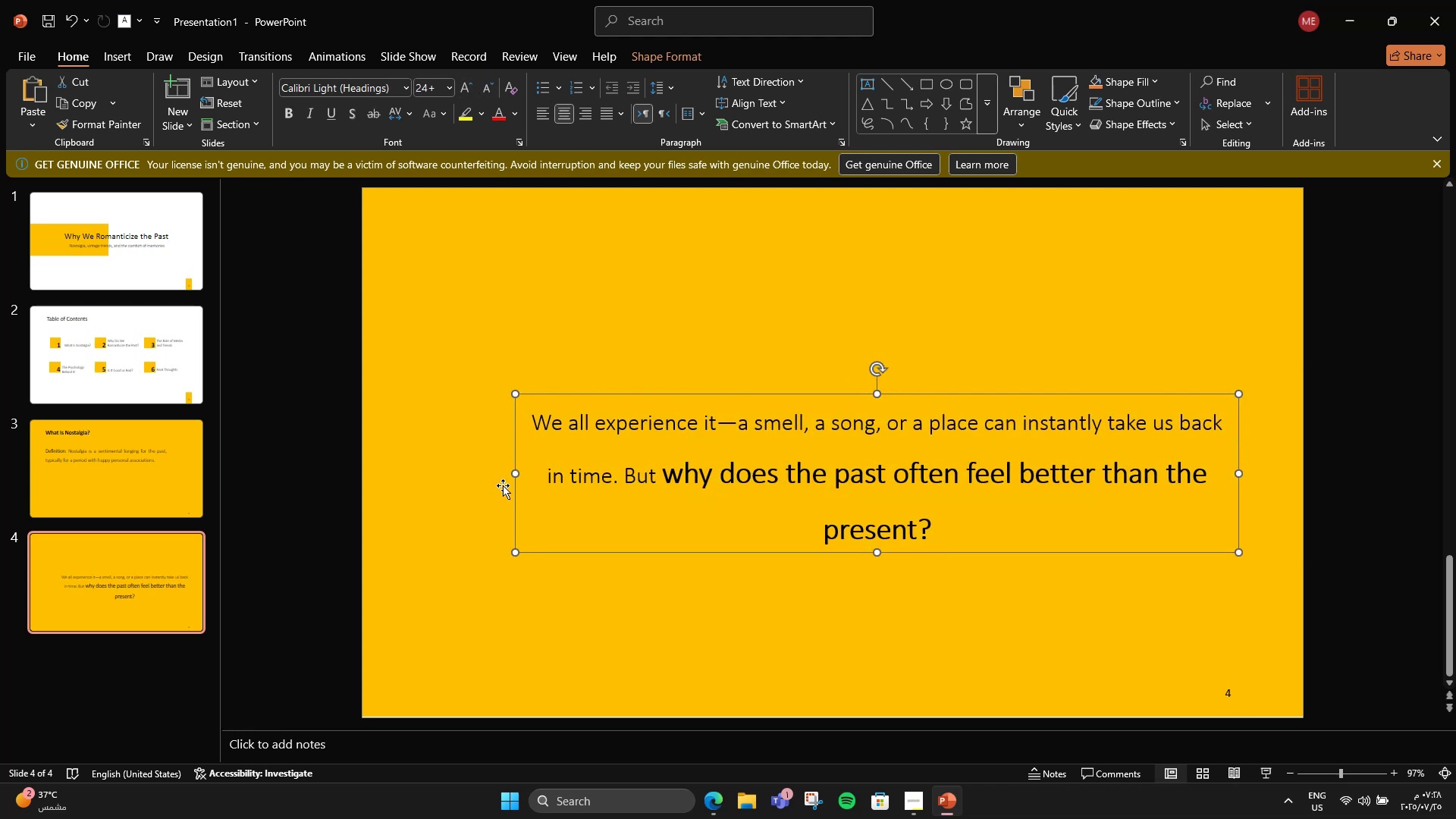 
left_click_drag(start_coordinate=[518, 473], to_coordinate=[456, 464])
 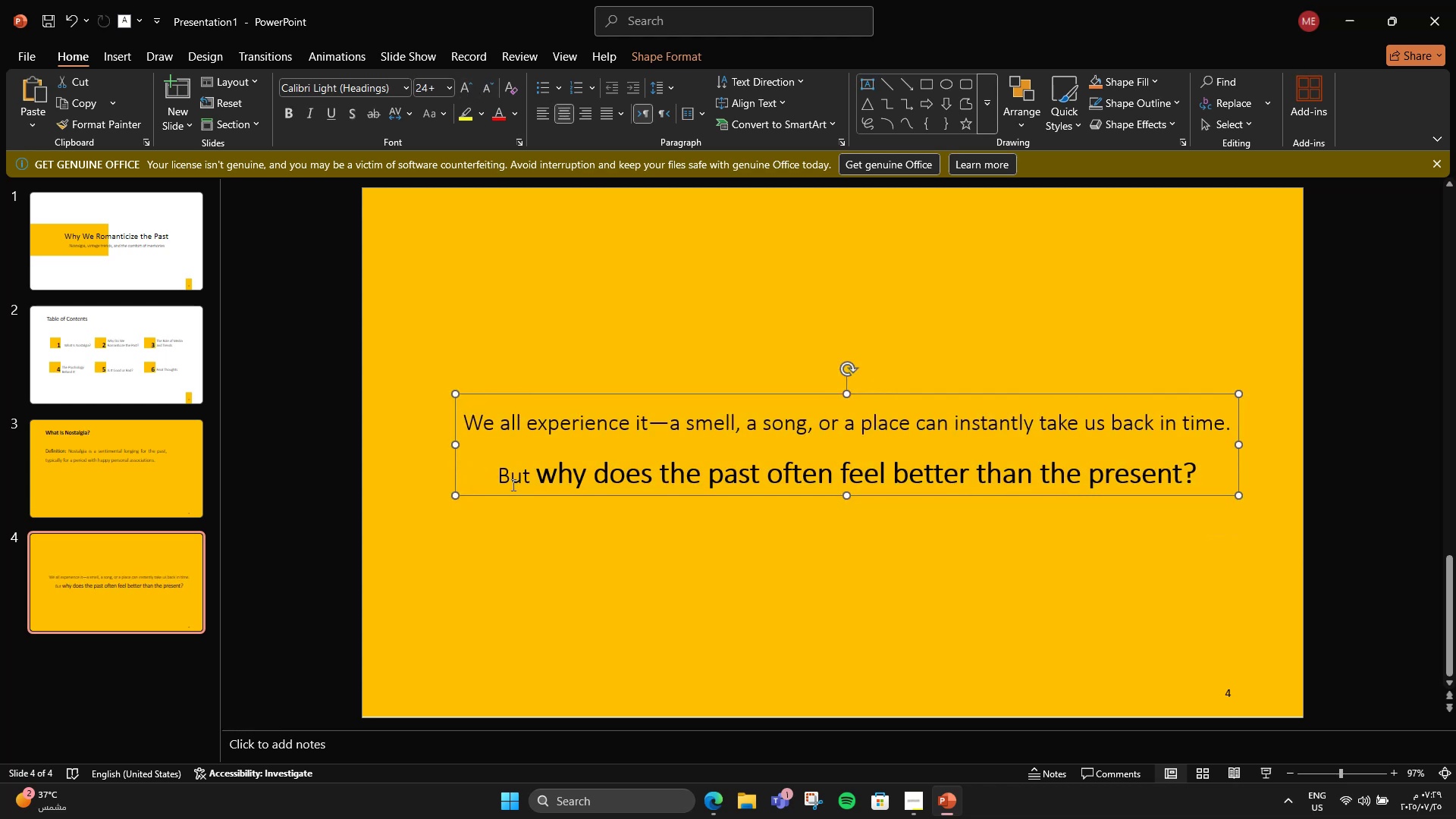 
left_click_drag(start_coordinate=[496, 477], to_coordinate=[529, 482])
 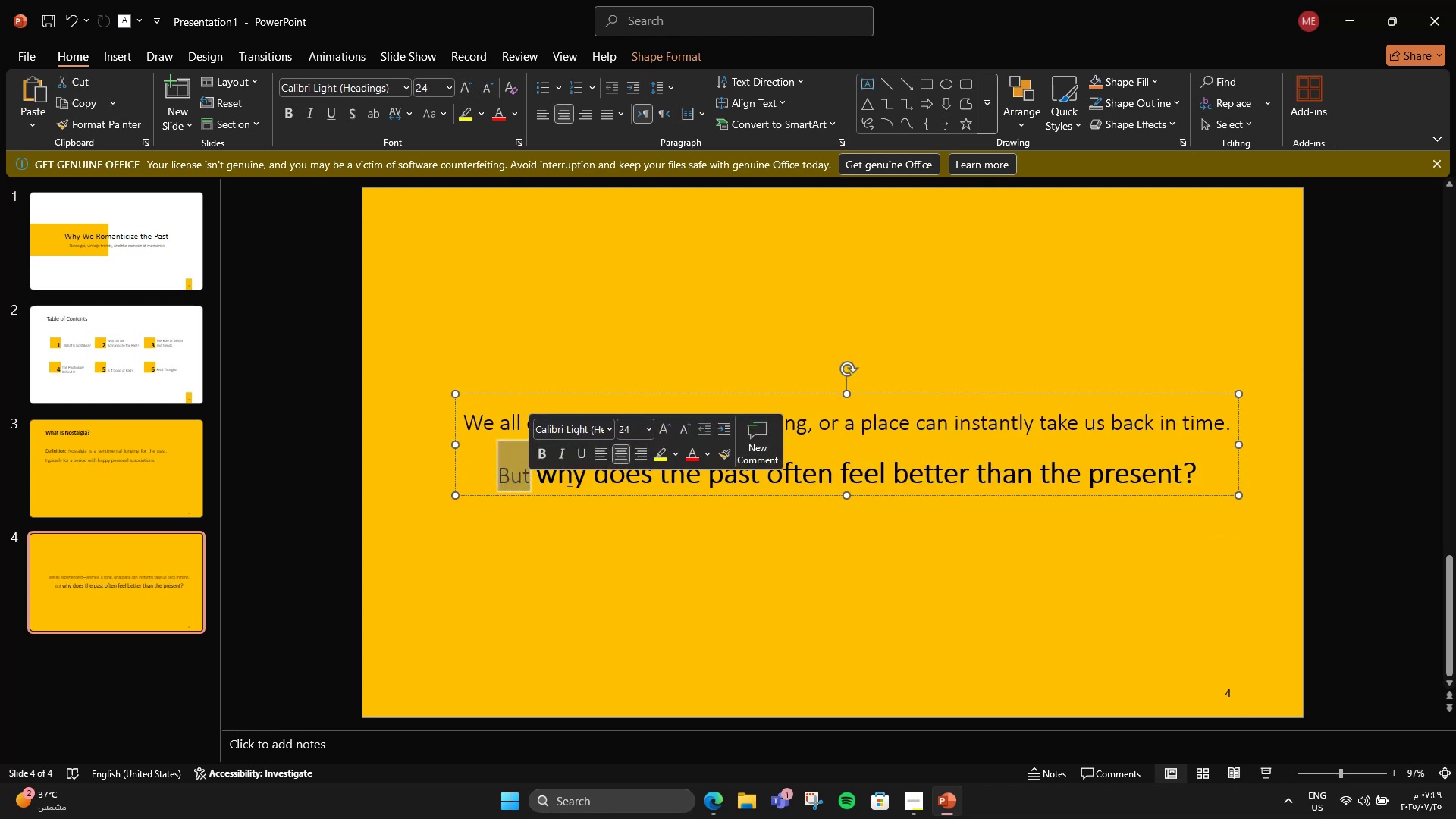 
left_click([568, 480])
 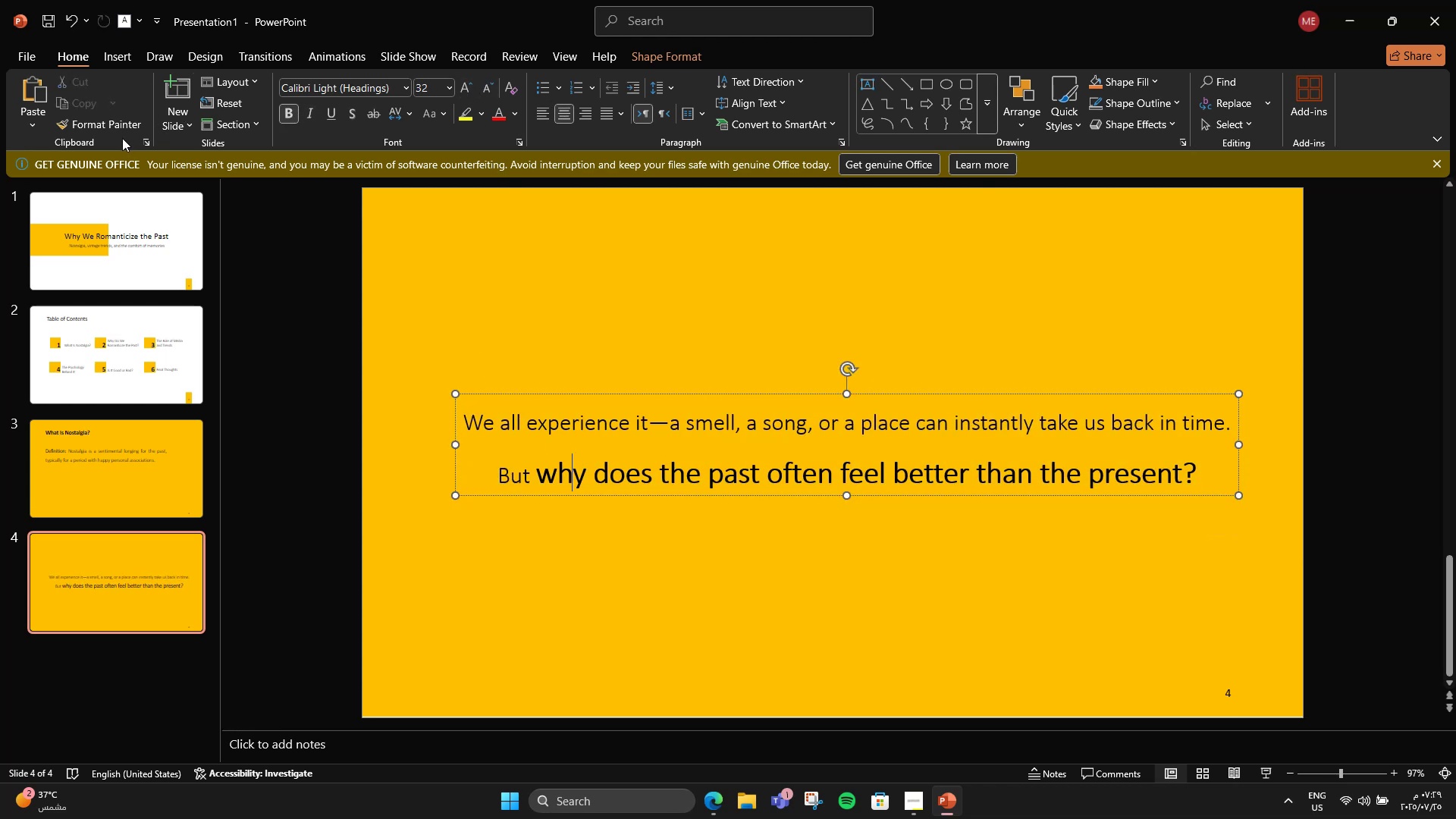 
left_click([111, 131])
 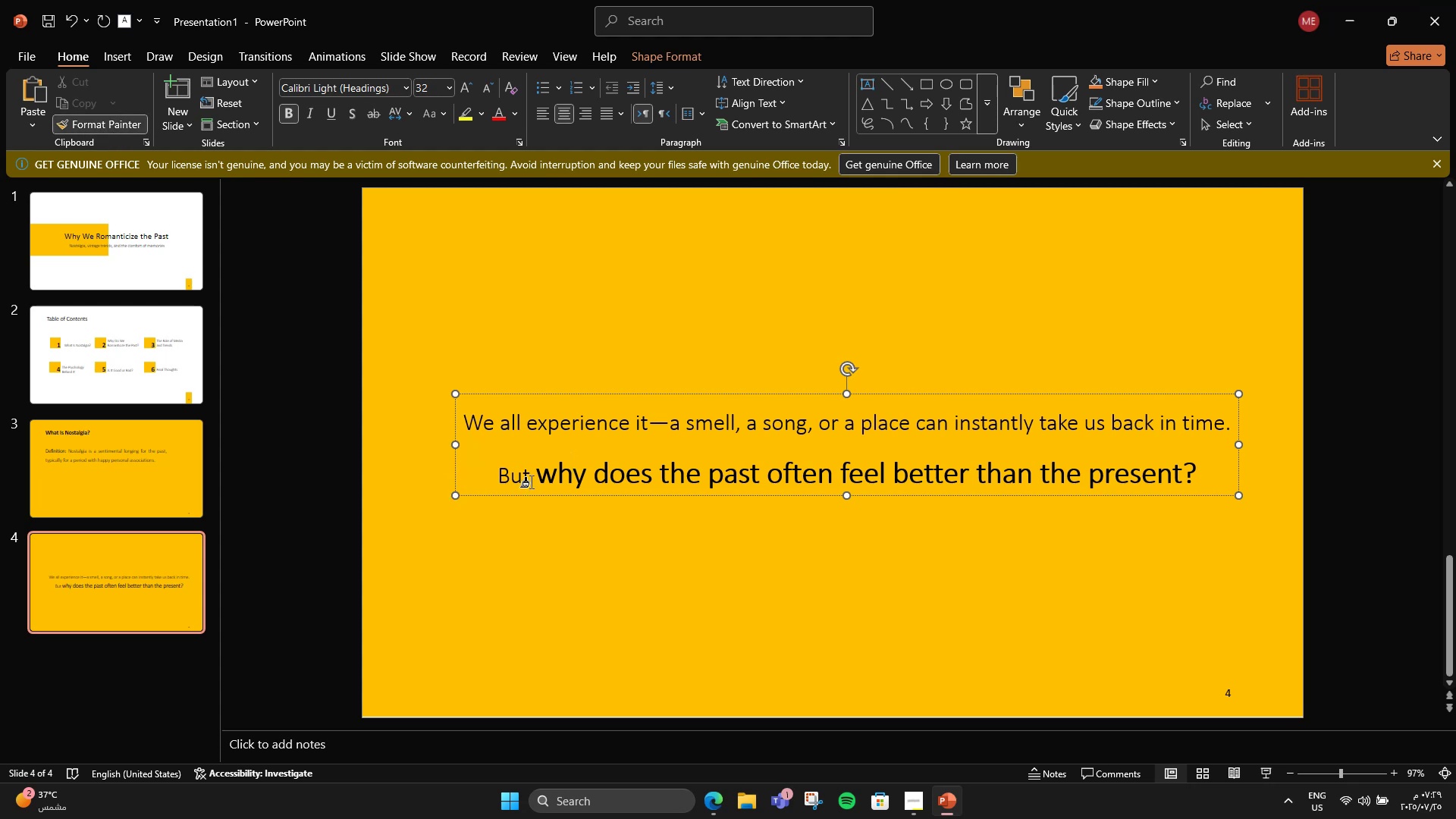 
left_click_drag(start_coordinate=[535, 476], to_coordinate=[472, 475])
 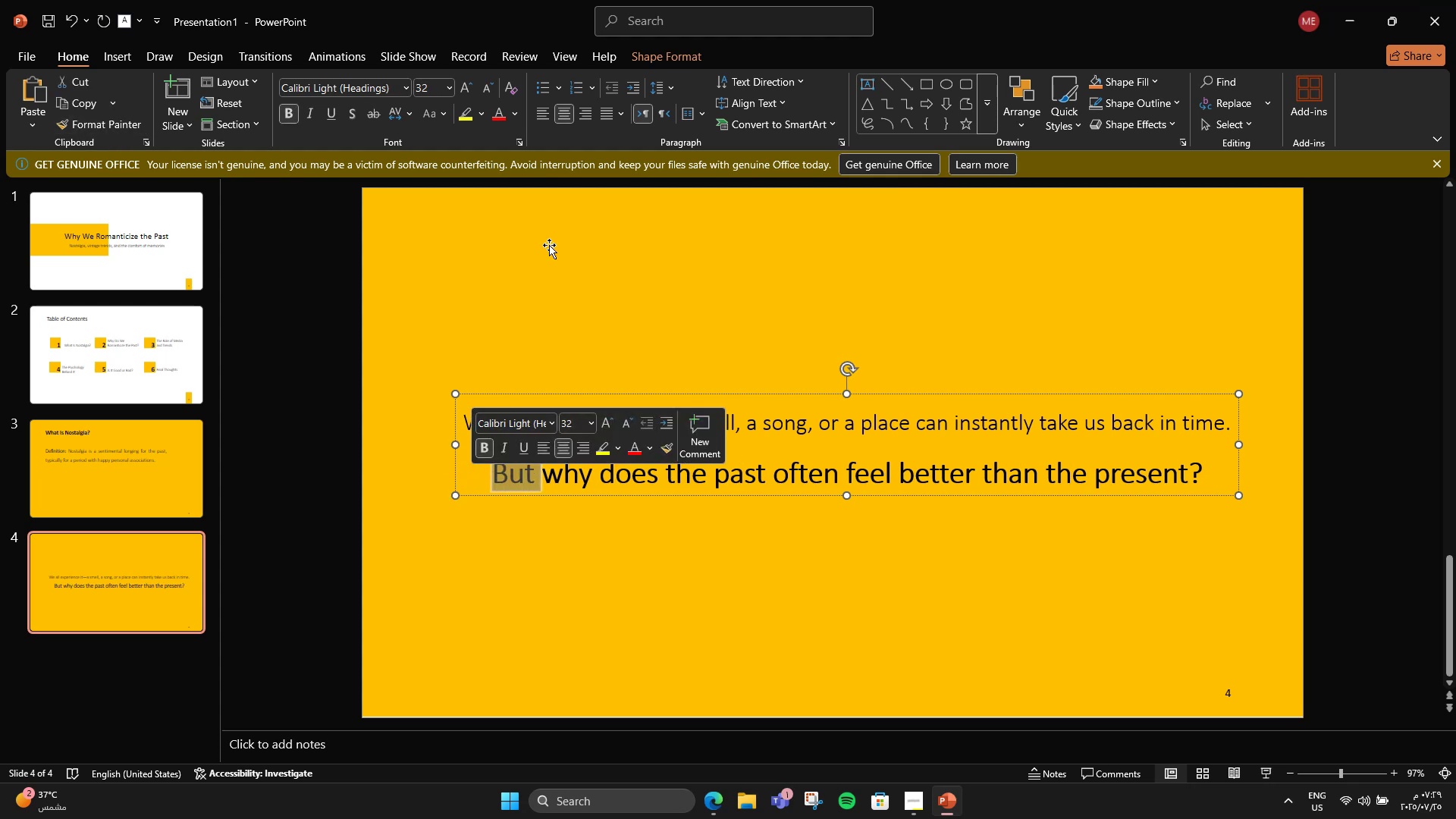 
left_click([554, 240])
 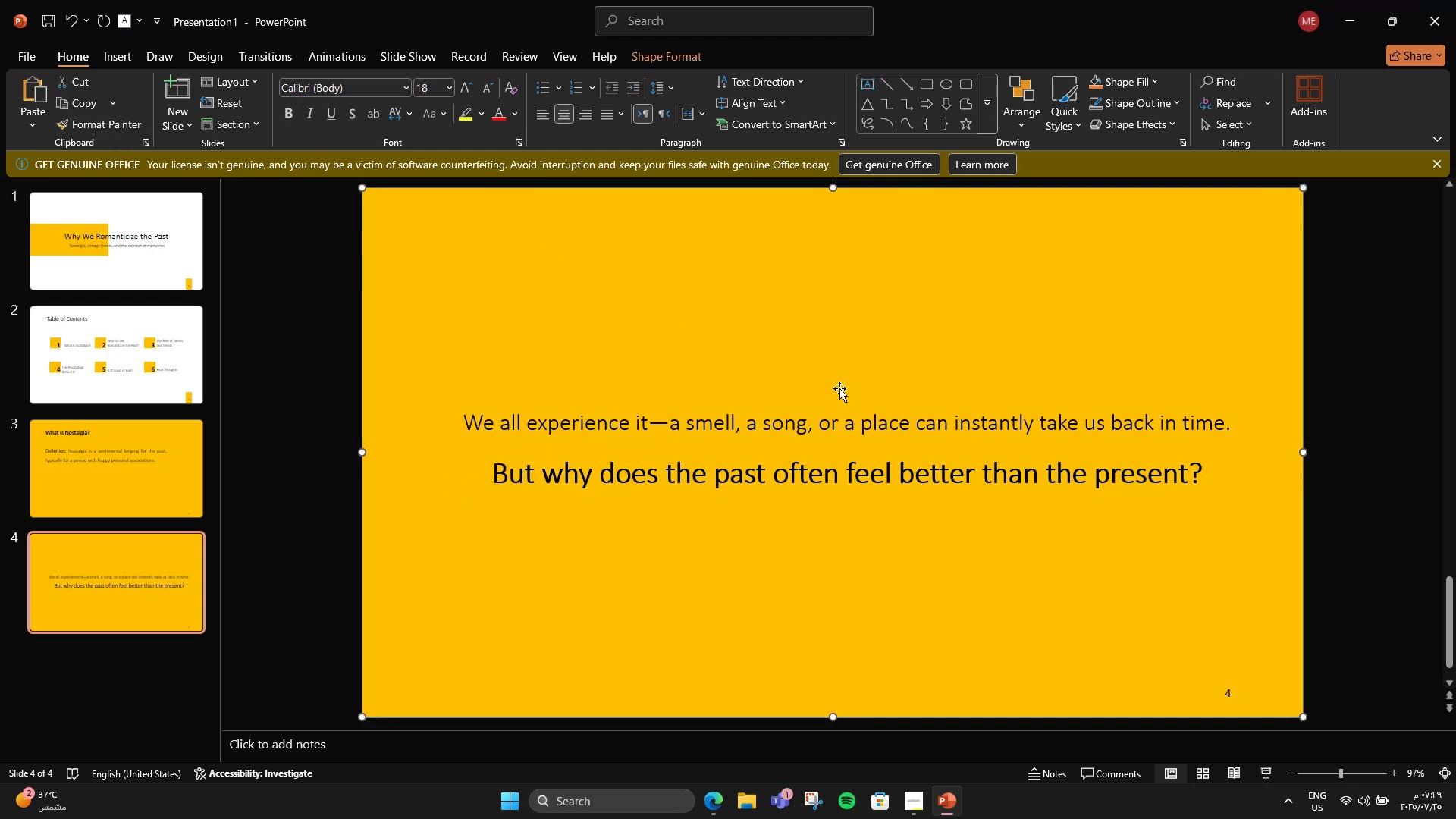 
left_click([1070, 453])
 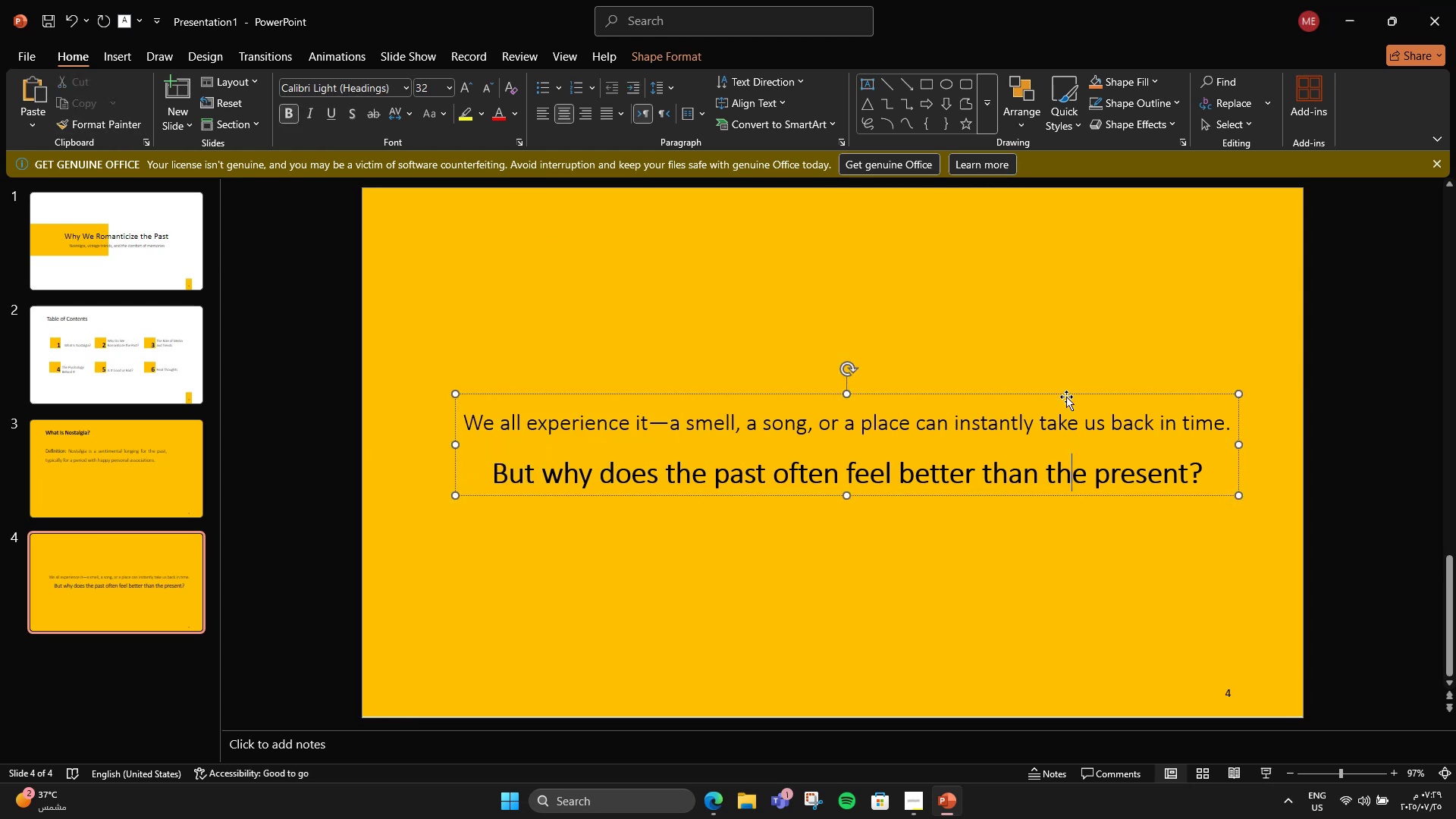 
left_click([1056, 389])
 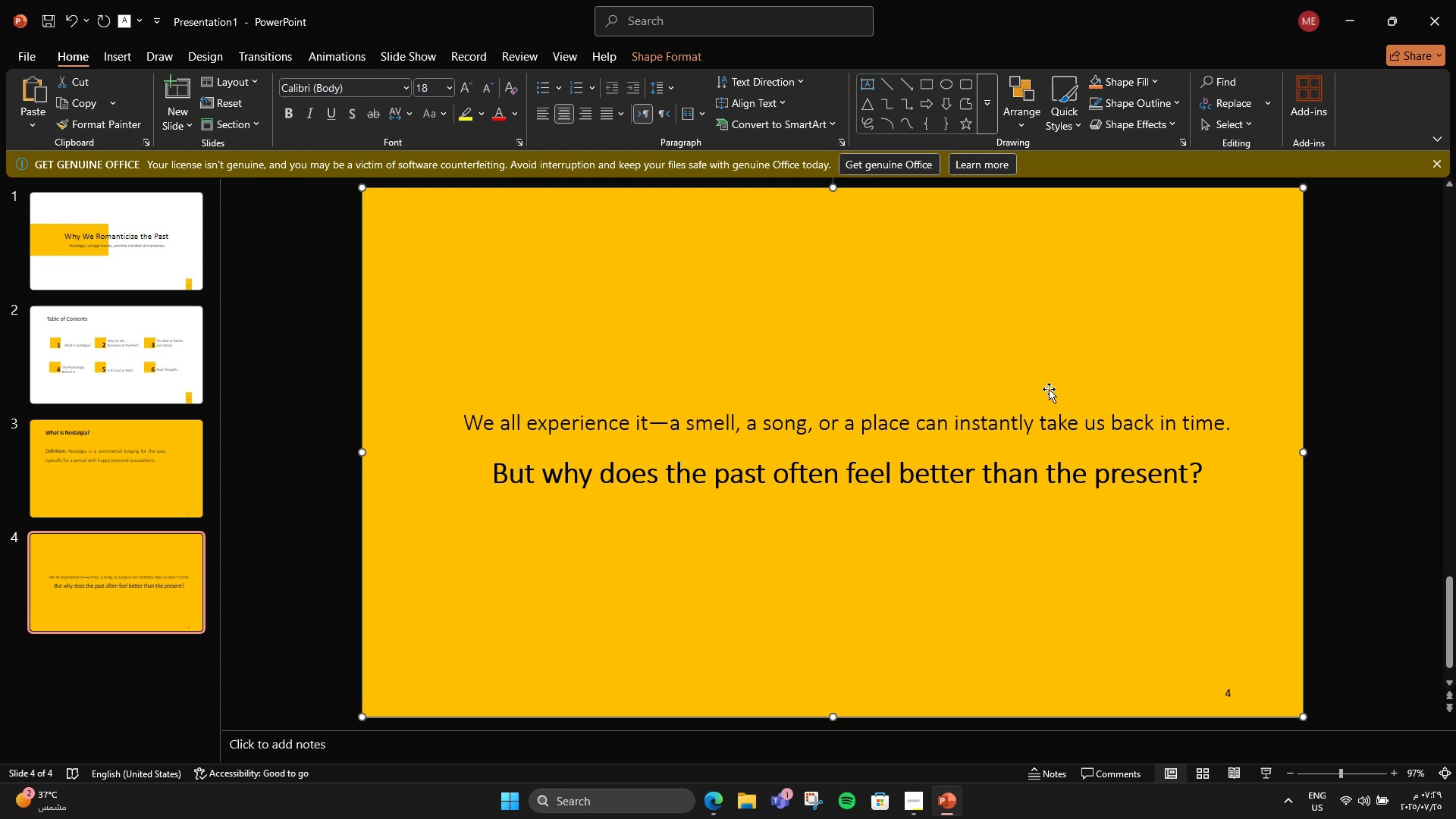 
left_click([1039, 394])
 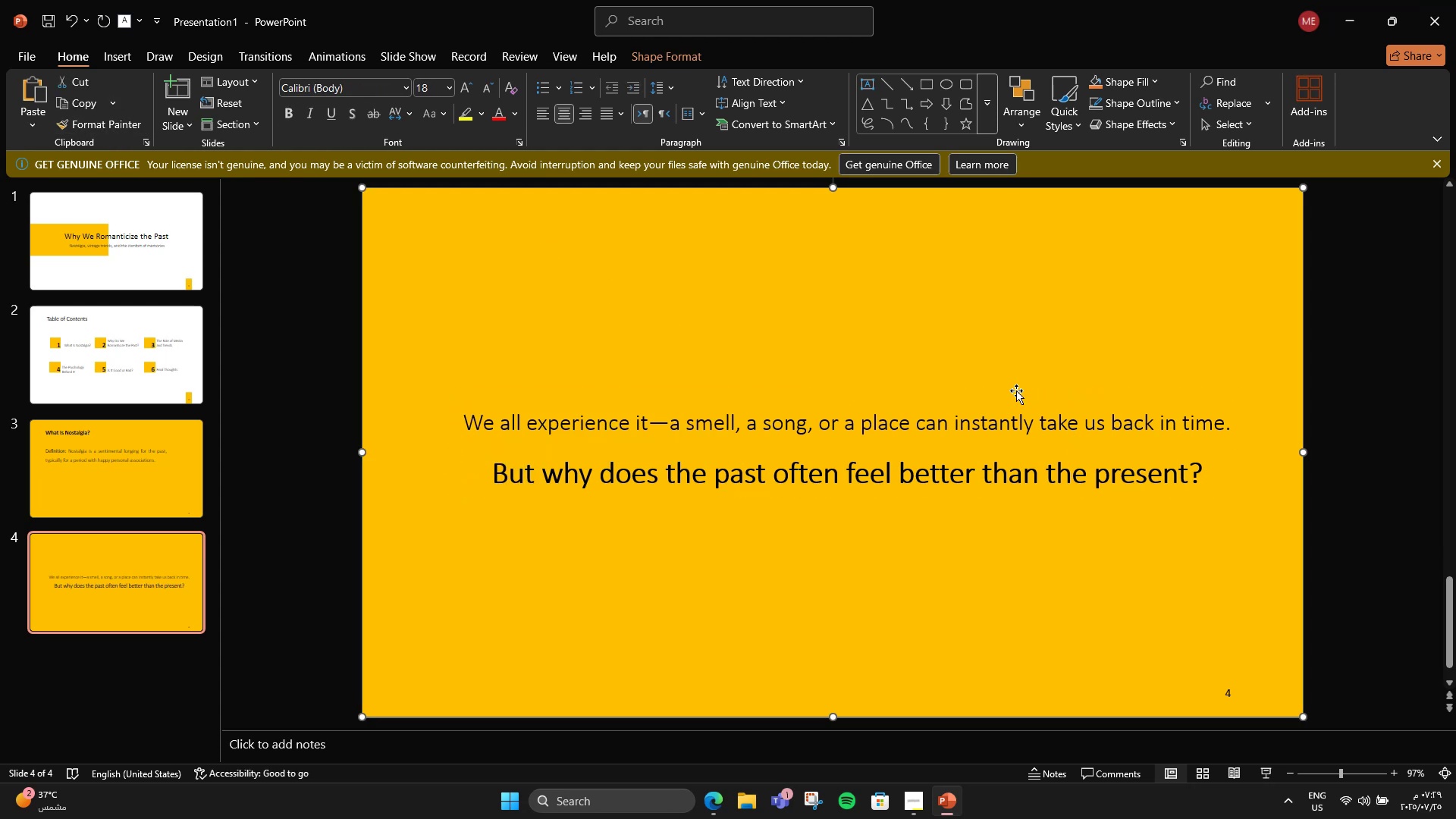 
double_click([1006, 407])
 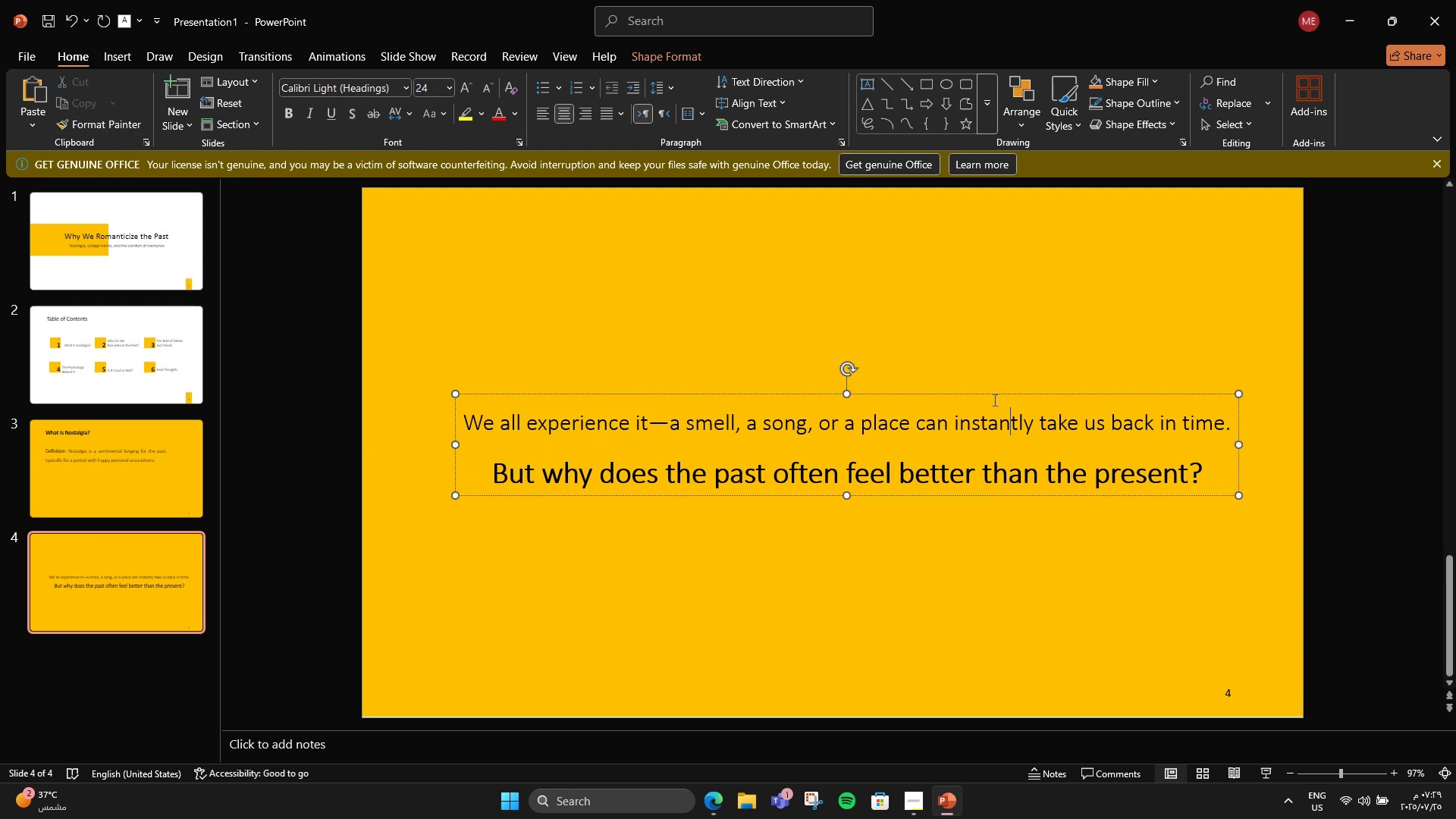 
left_click_drag(start_coordinate=[987, 394], to_coordinate=[976, 406])
 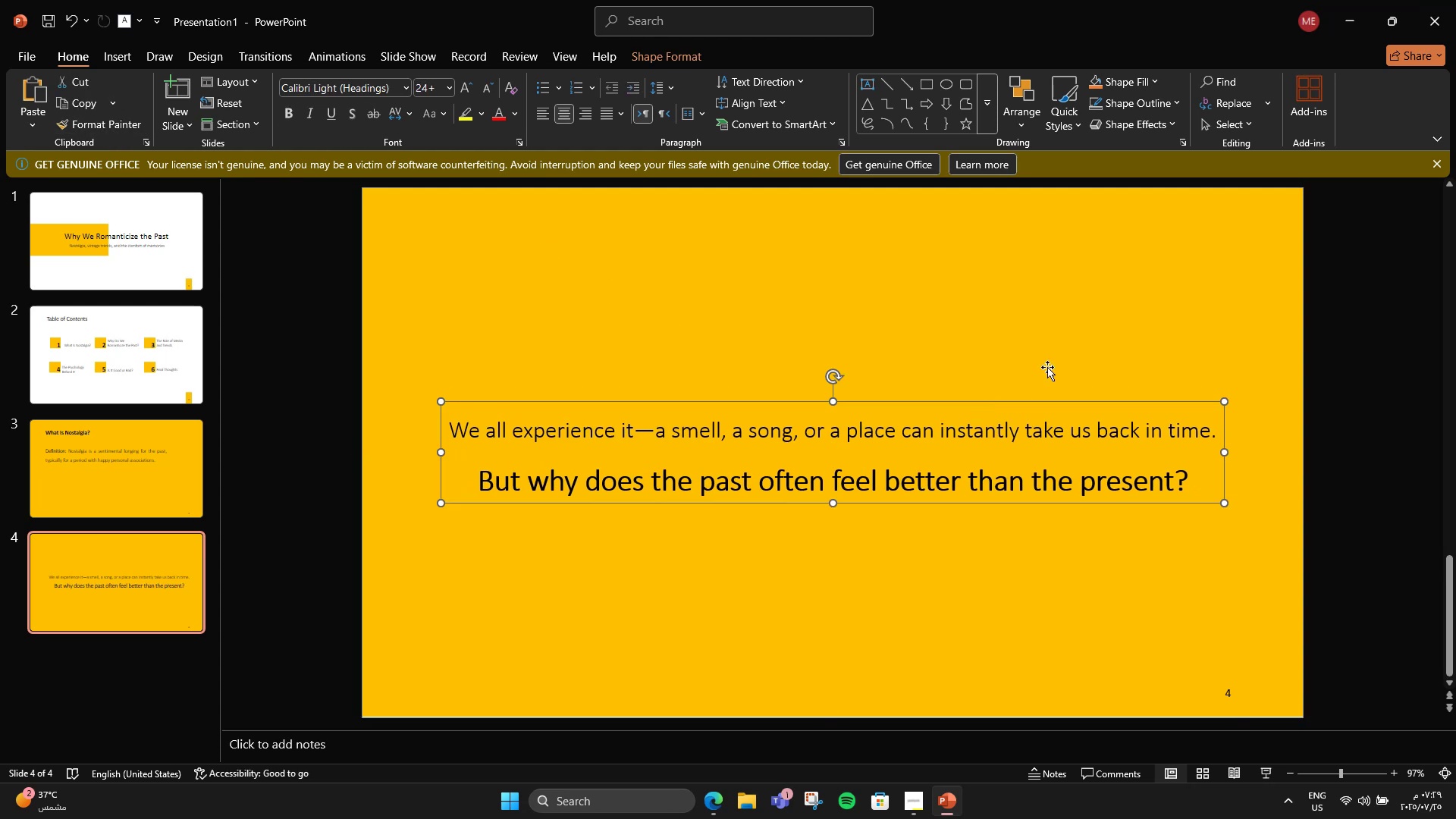 
left_click([1066, 344])
 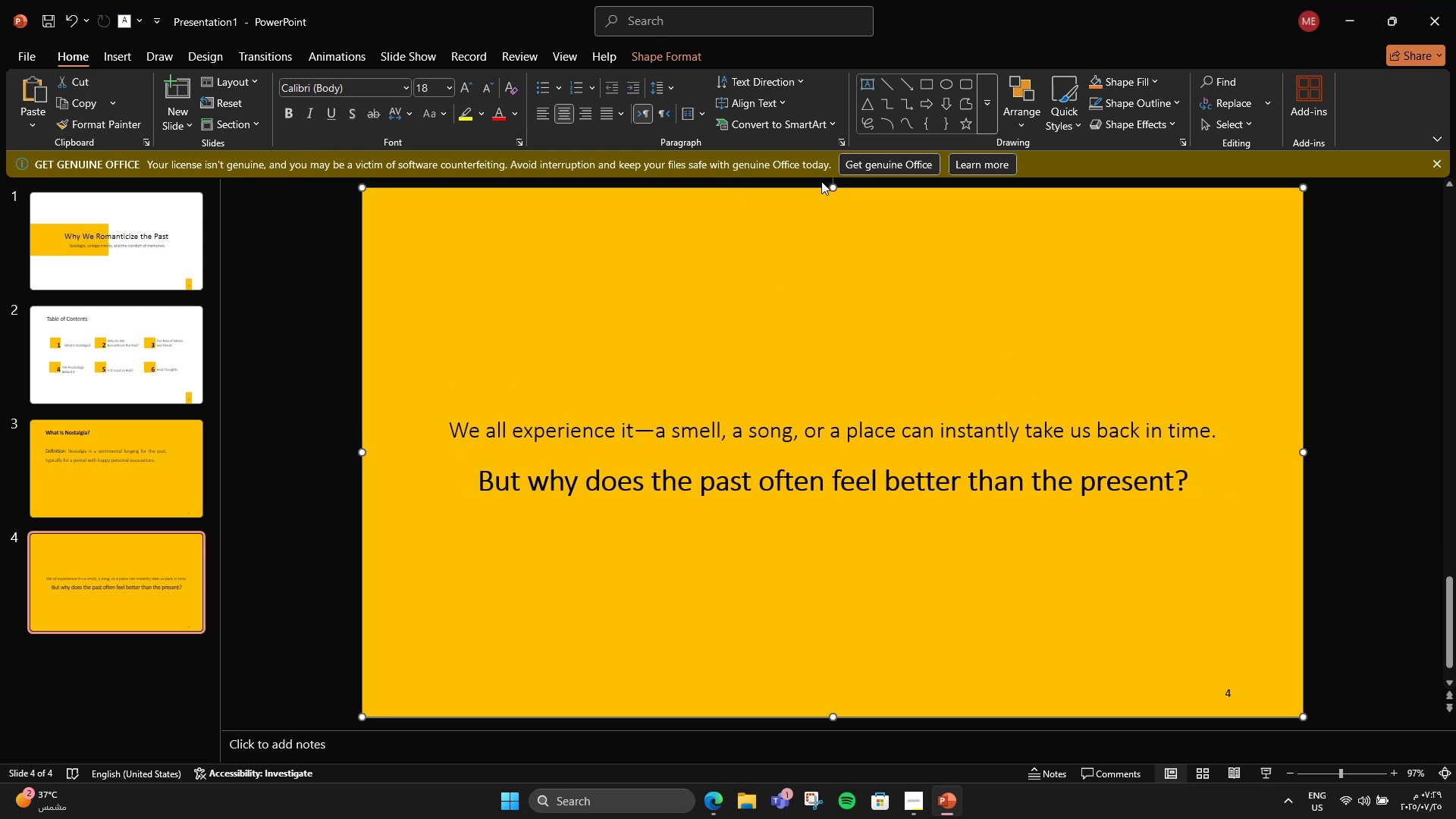 
left_click_drag(start_coordinate=[834, 189], to_coordinate=[811, 374])
 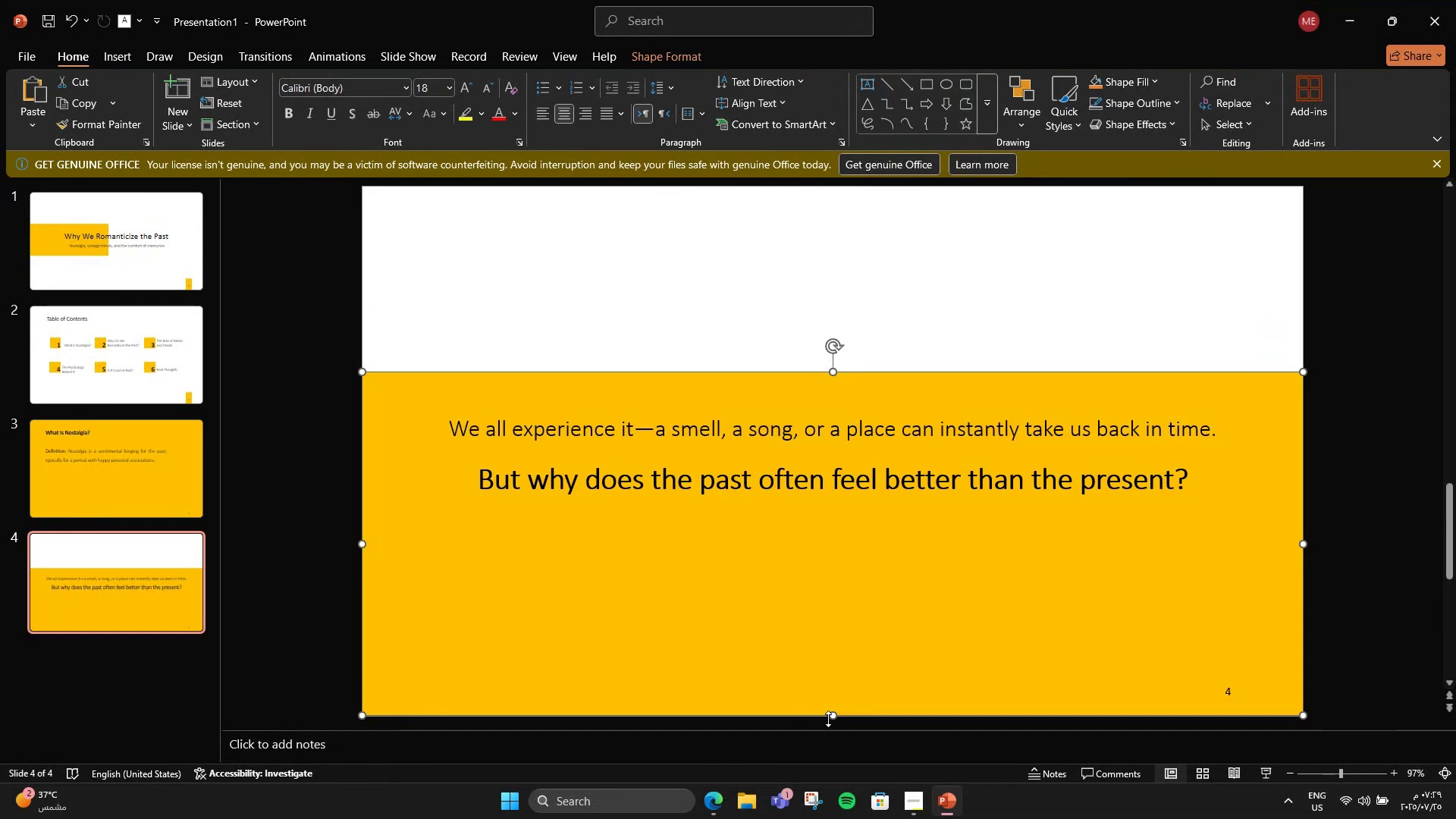 
left_click_drag(start_coordinate=[835, 718], to_coordinate=[890, 532])
 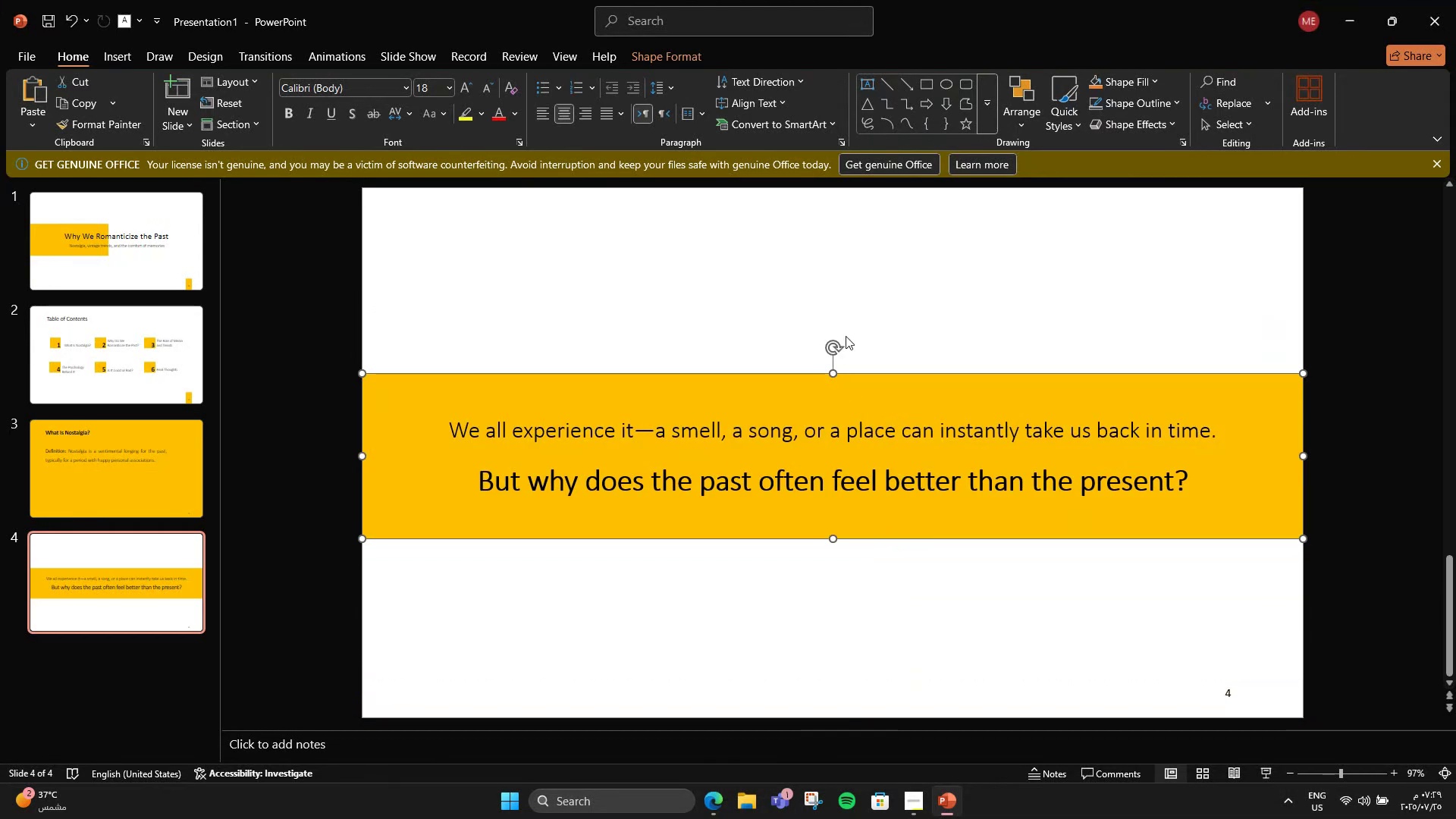 
left_click([871, 309])
 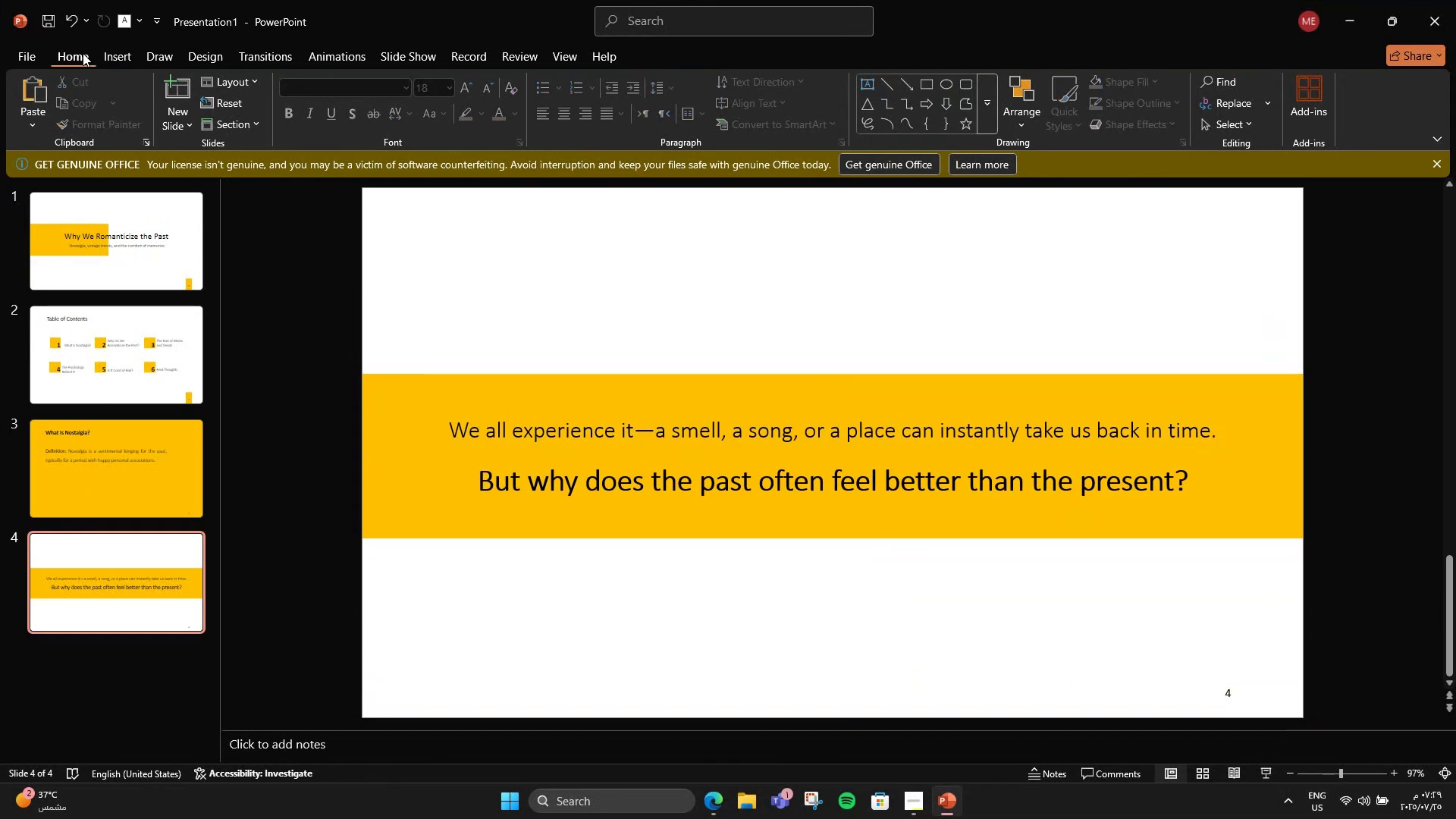 
left_click([246, 52])
 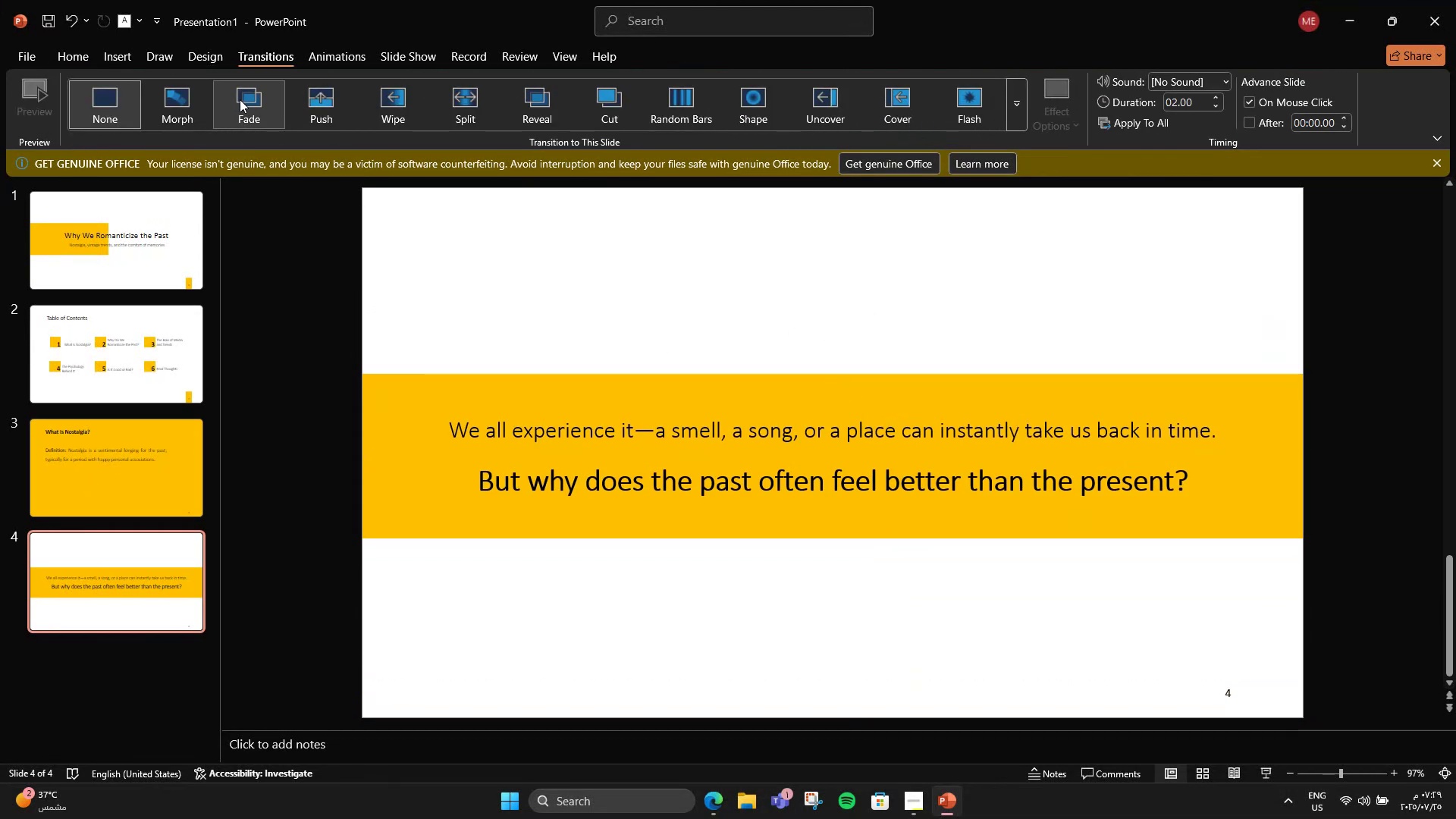 
left_click([152, 108])
 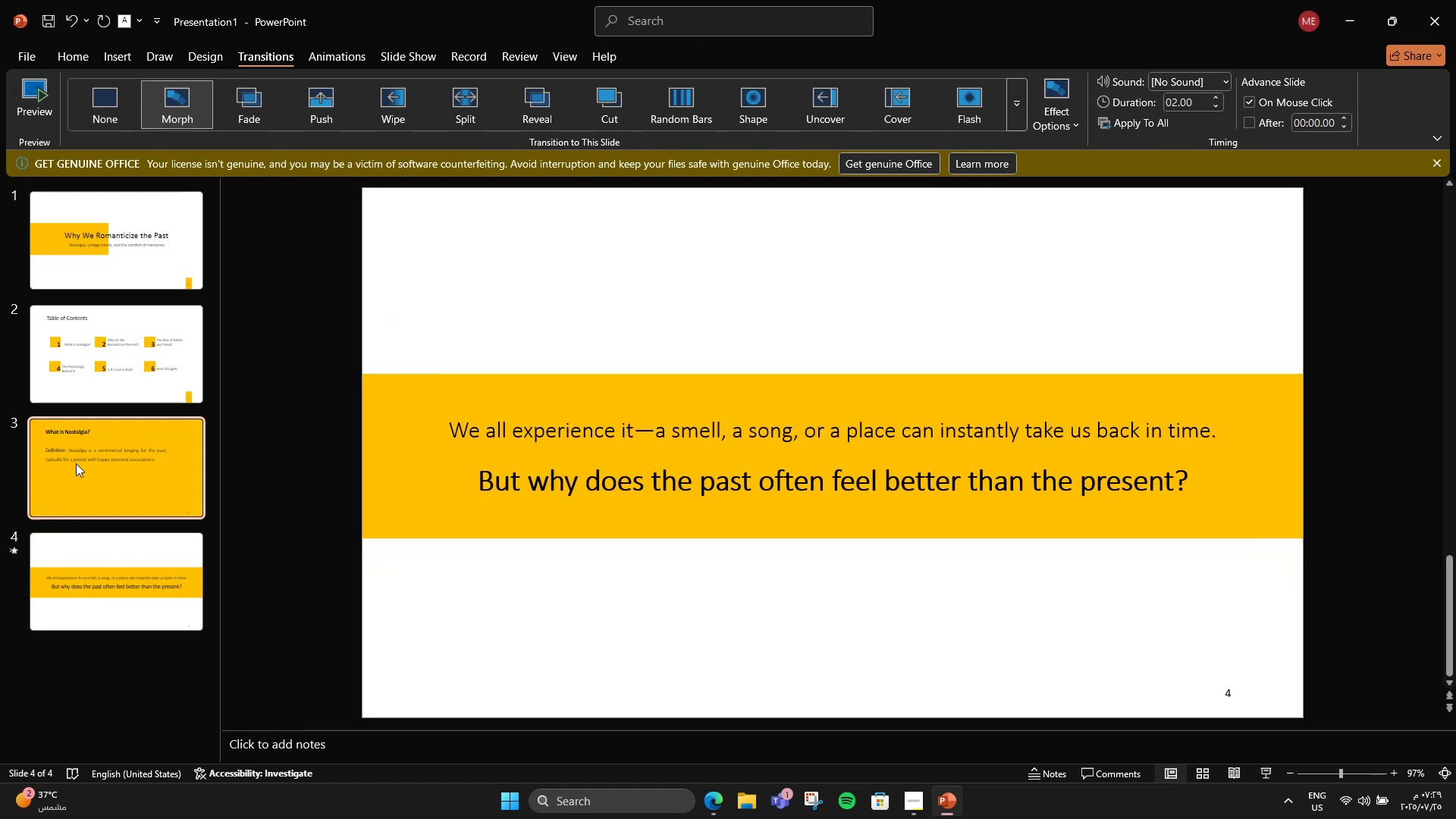 
left_click([189, 93])
 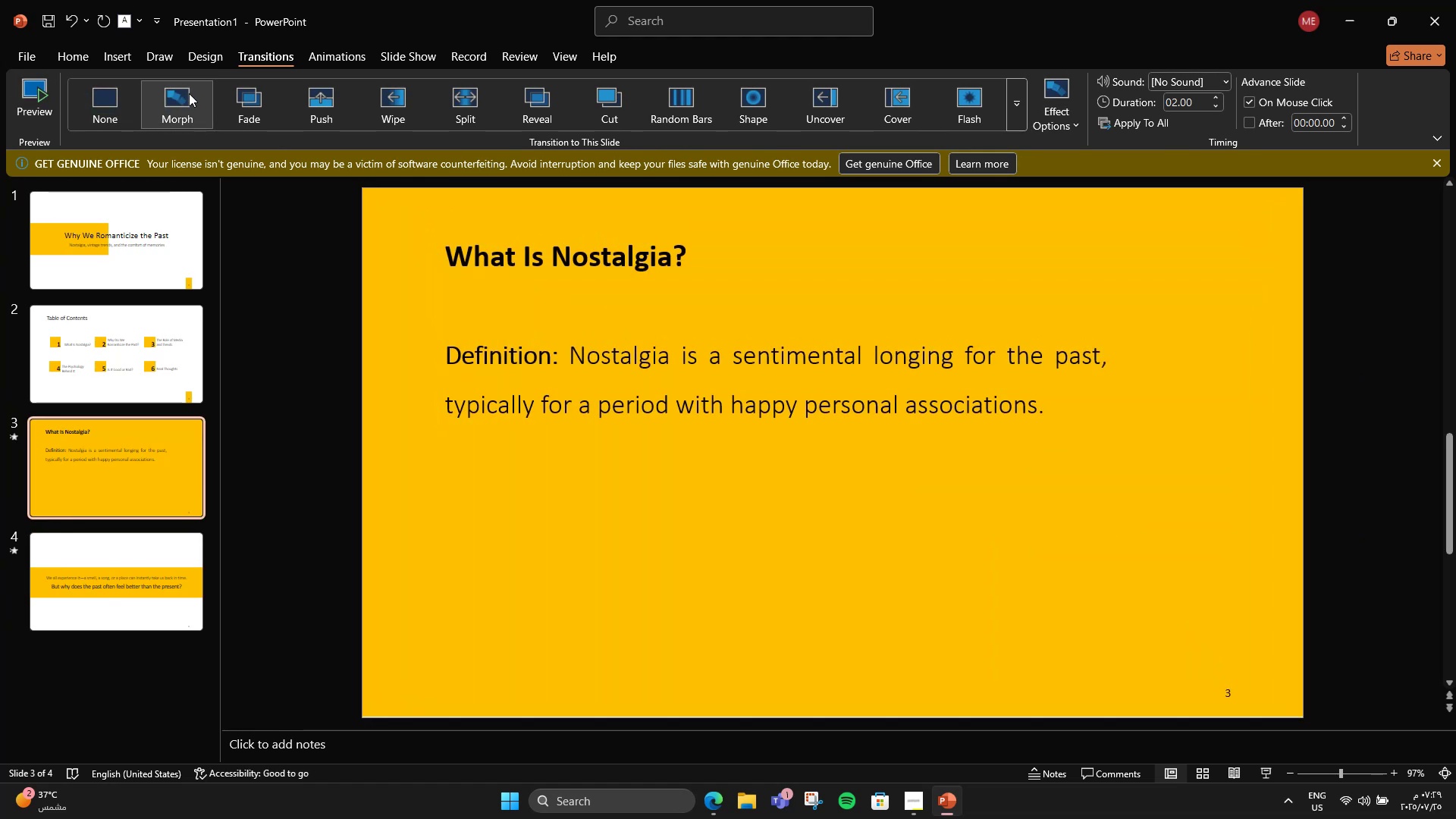 
left_click([138, 329])
 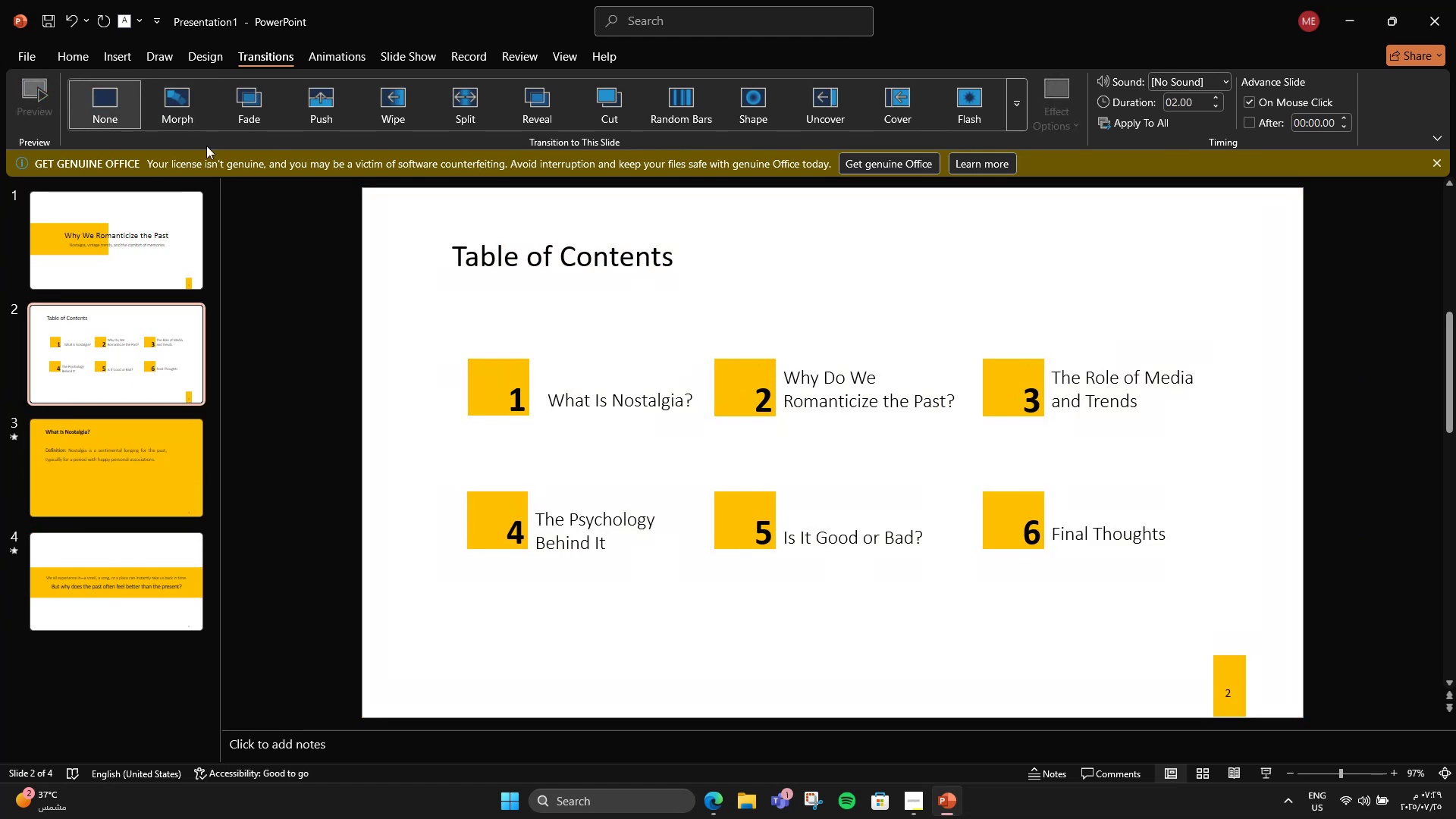 
left_click([197, 105])
 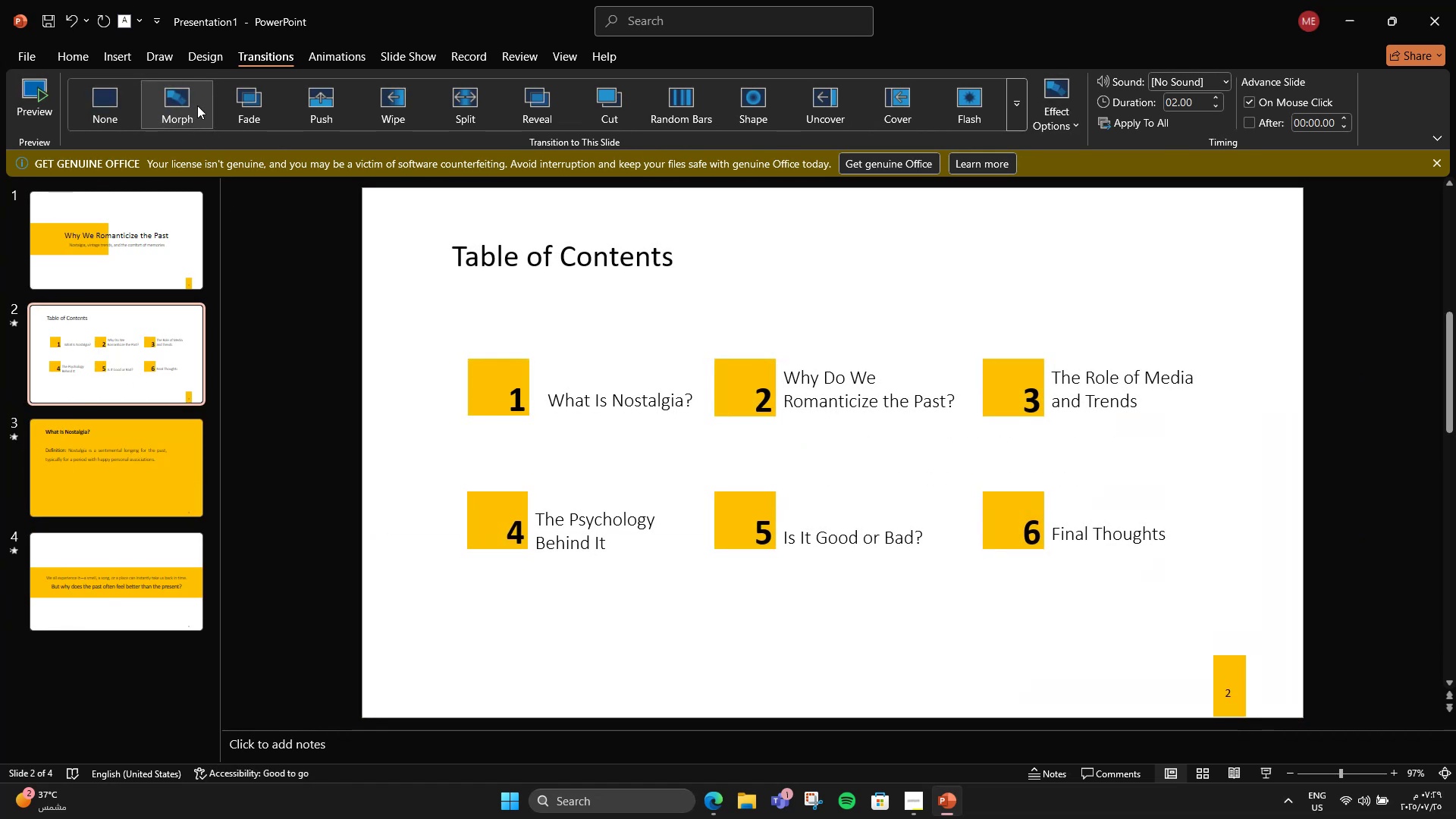 
left_click([169, 231])
 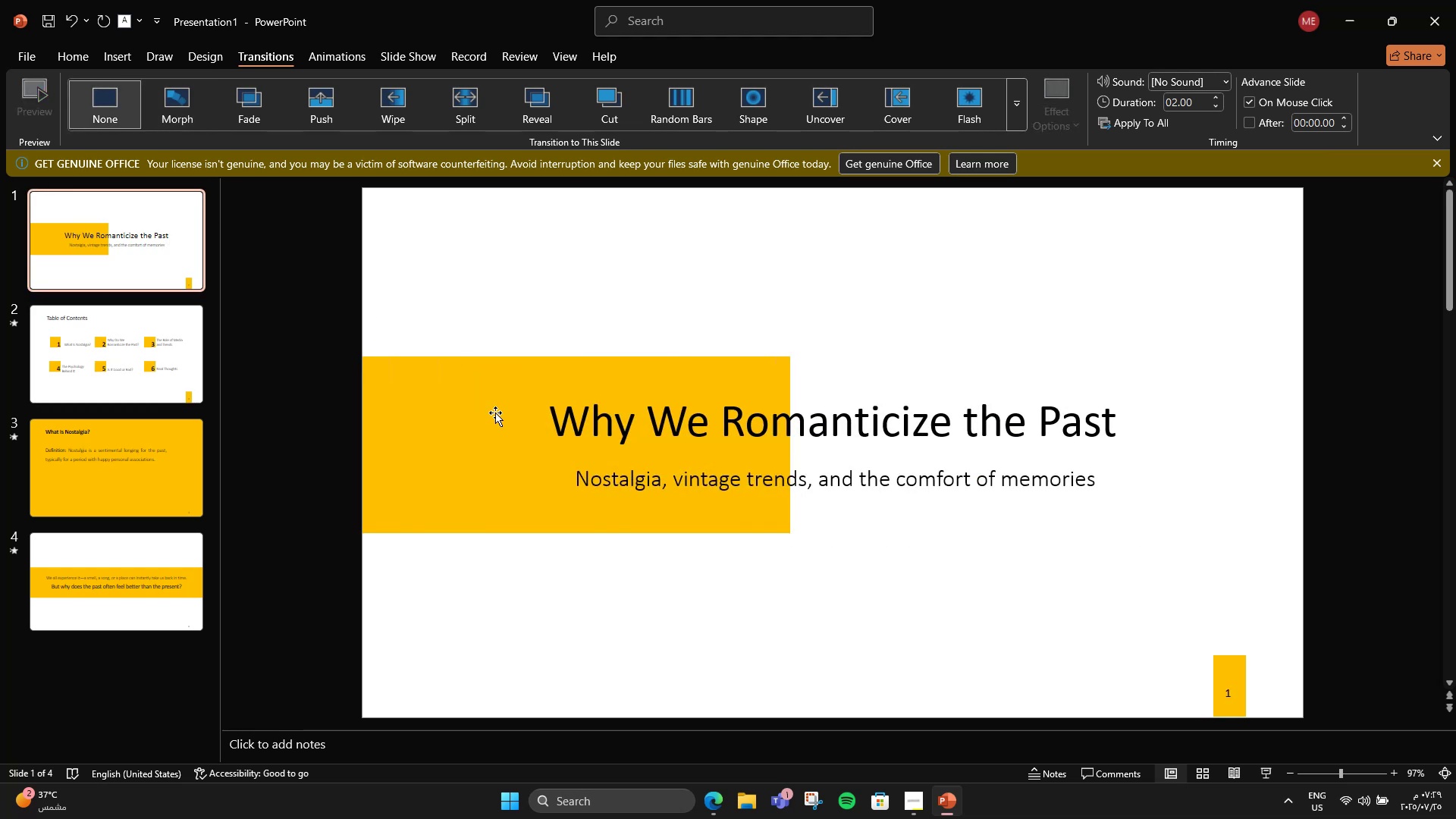 
left_click([505, 444])
 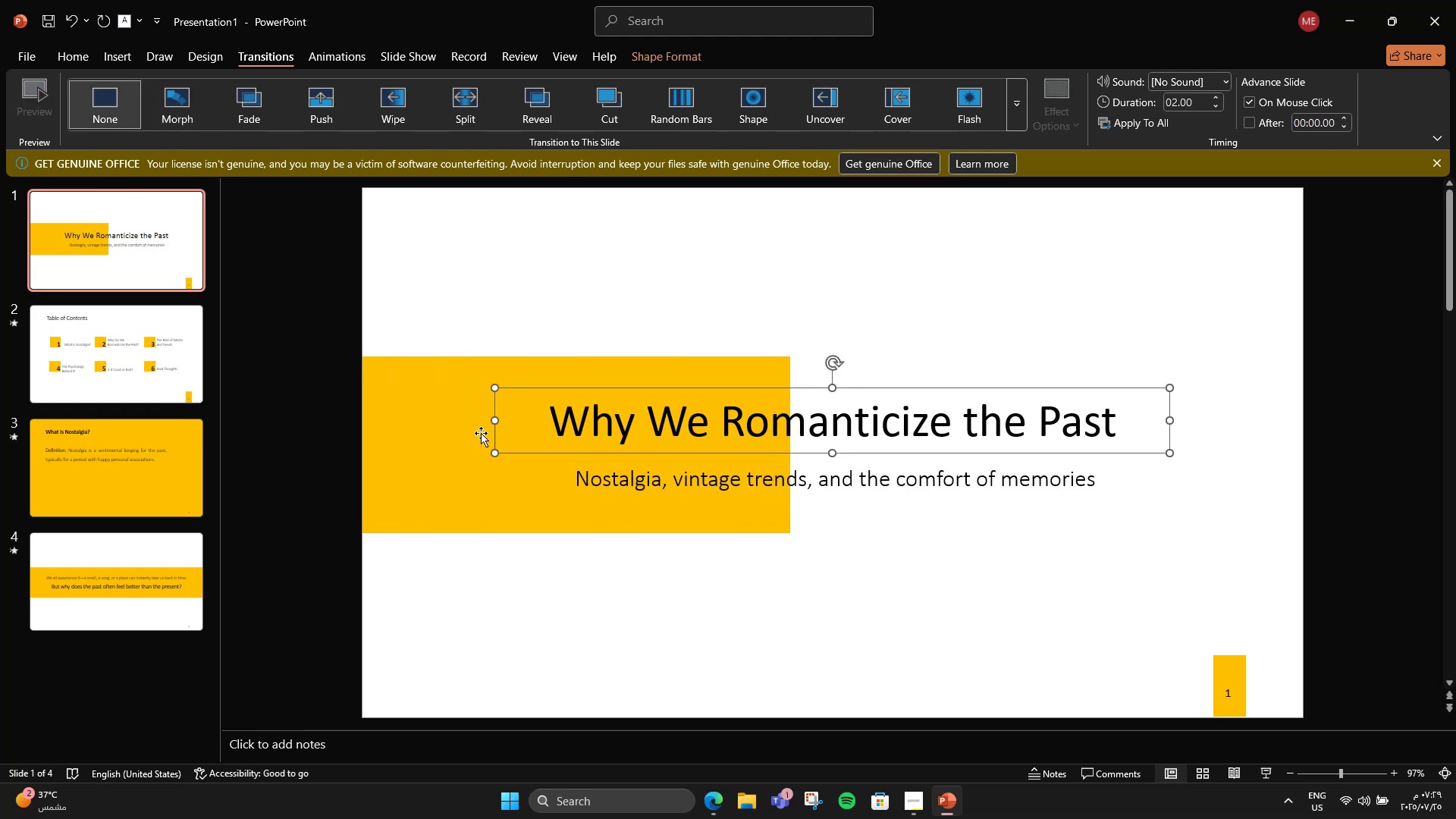 
left_click([435, 428])
 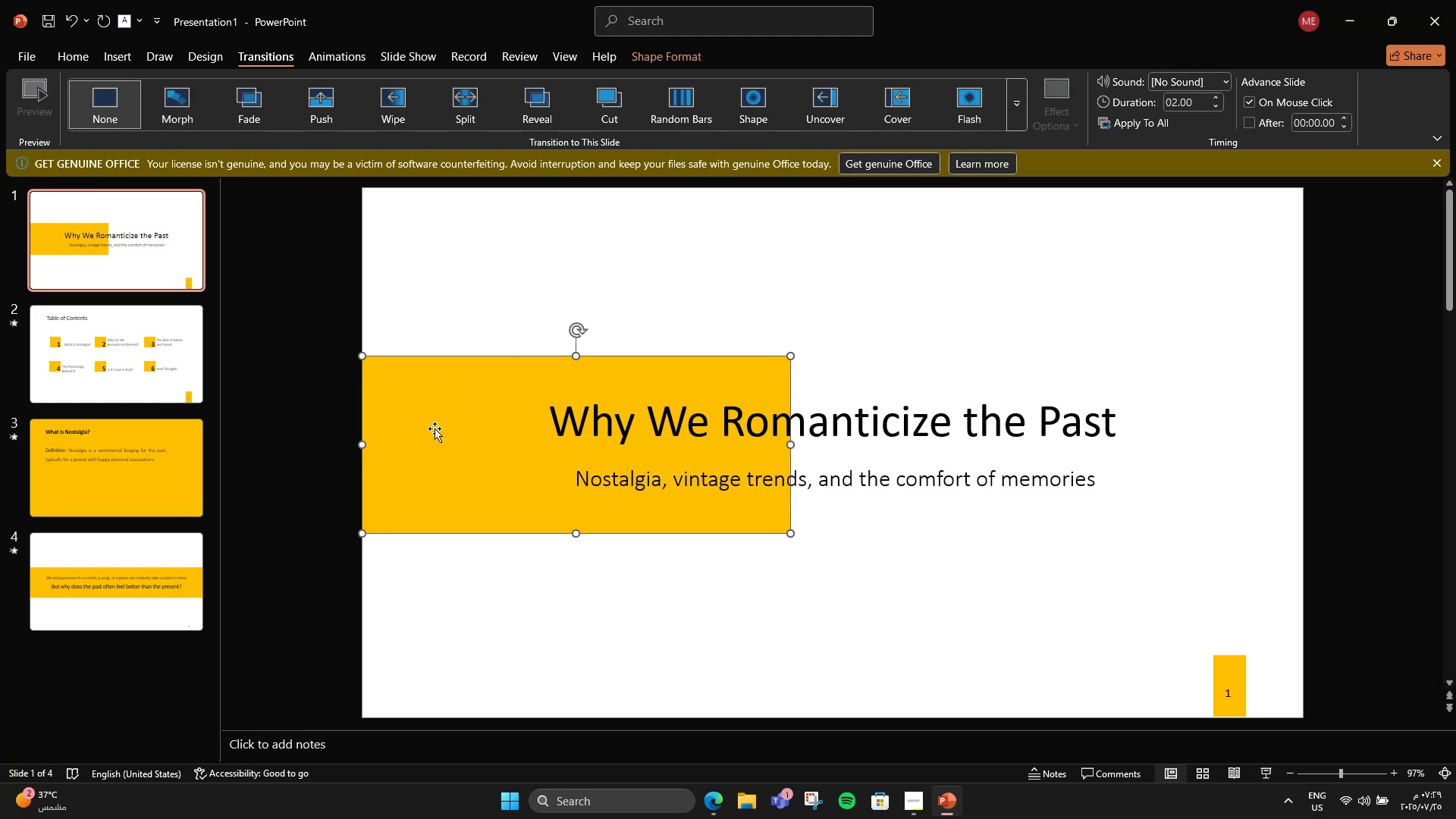 
key(Control+C)
 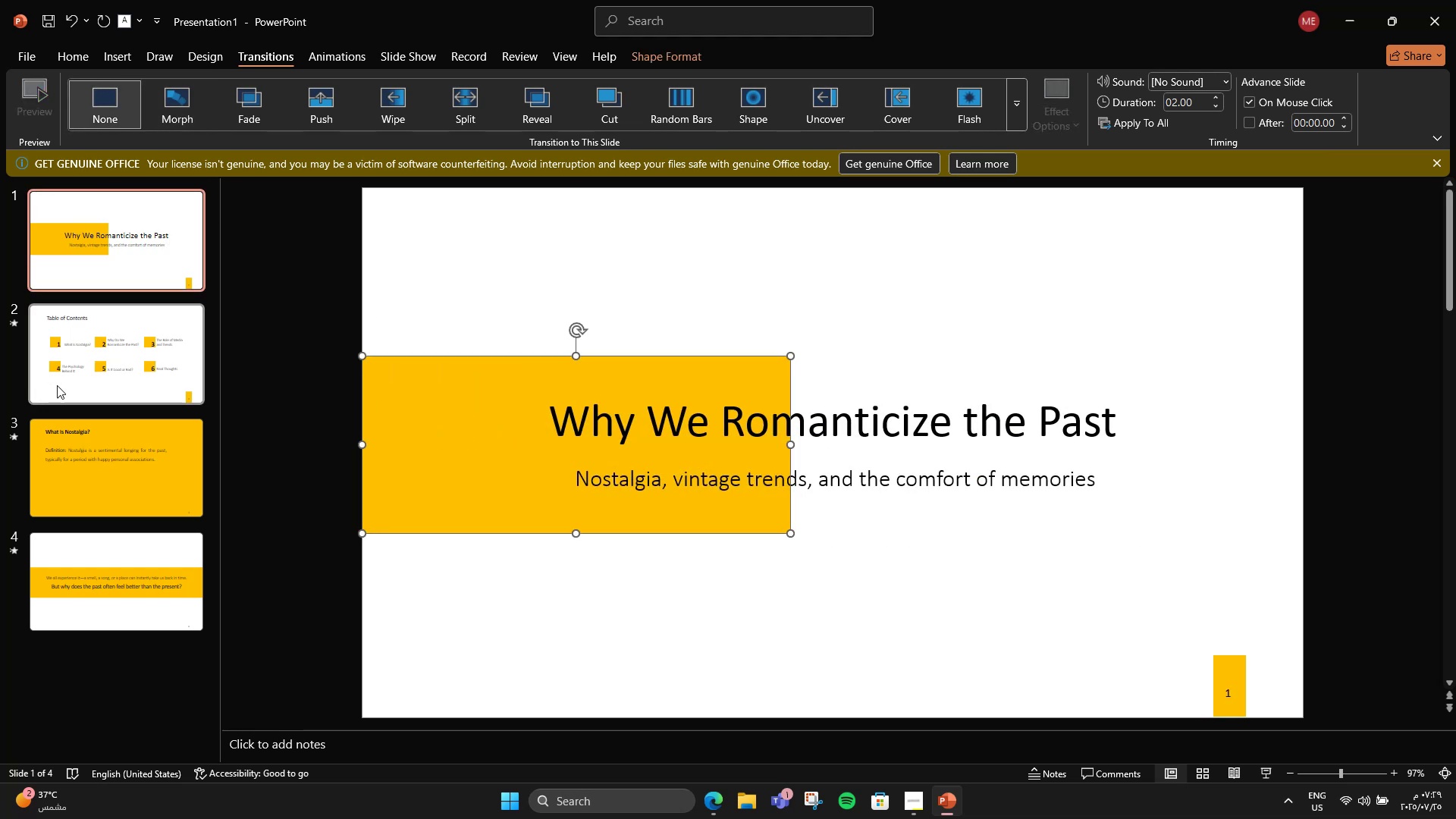 
left_click([78, 356])
 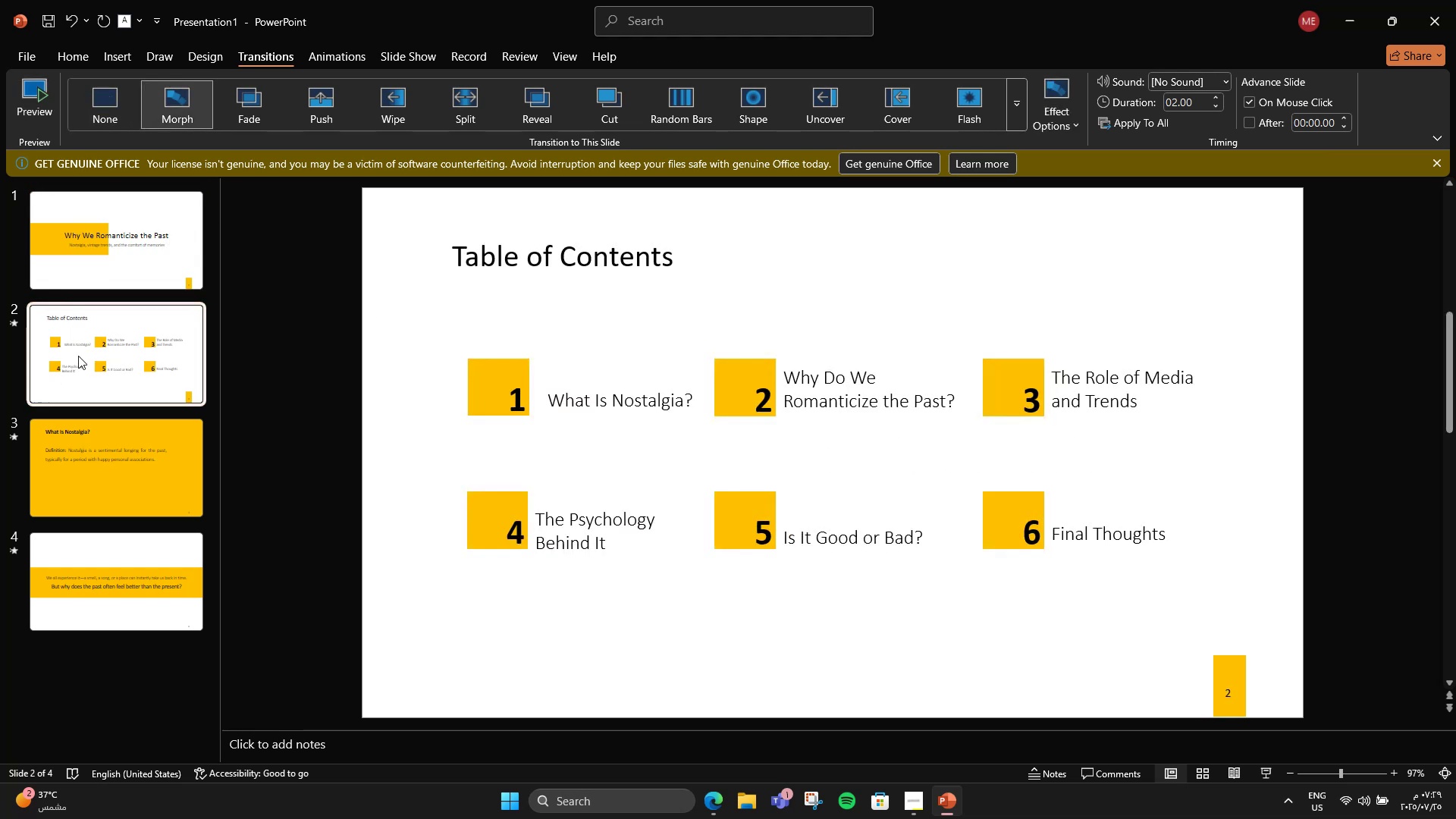 
key(Control+V)
 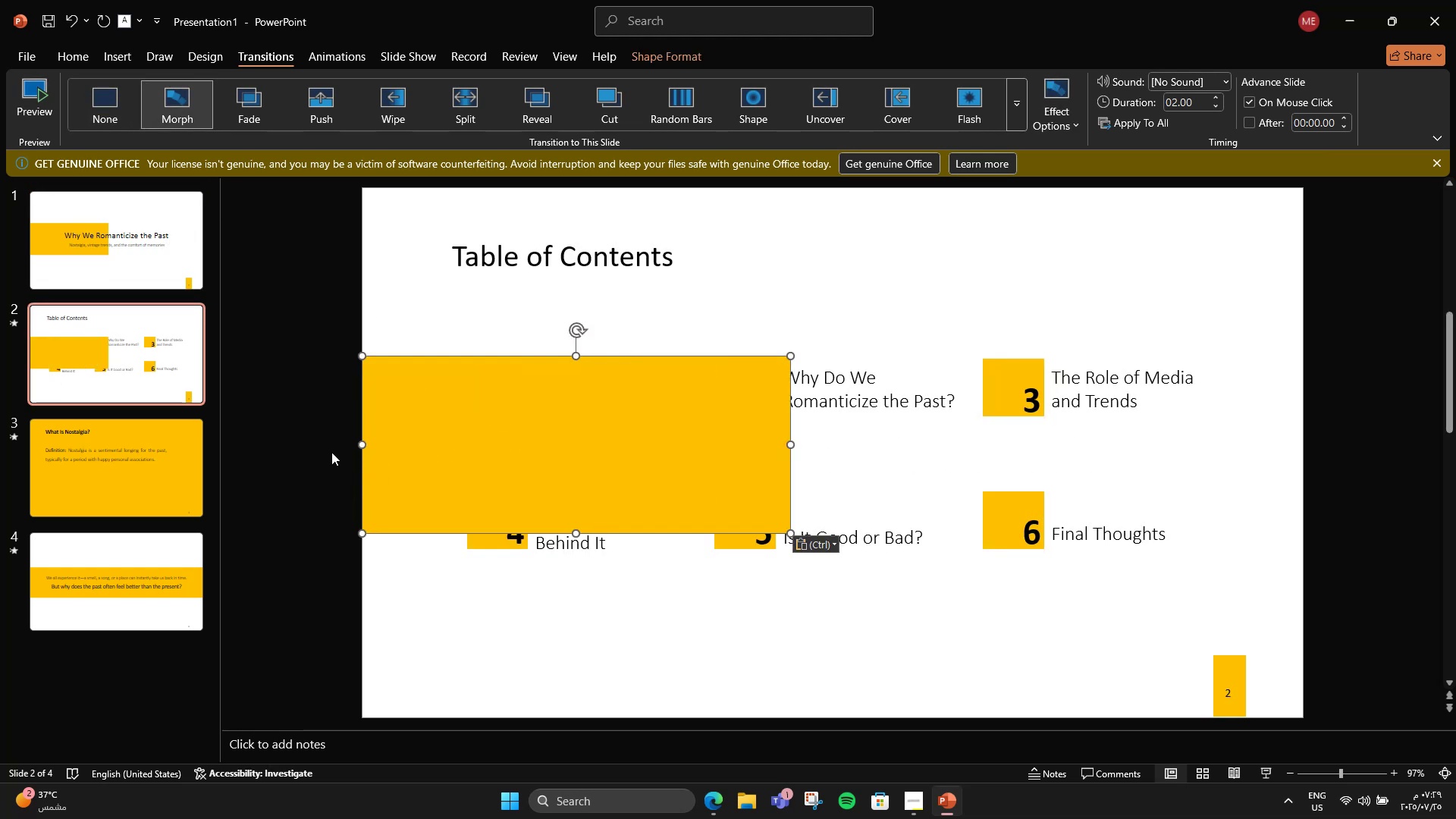 
left_click_drag(start_coordinate=[359, 355], to_coordinate=[471, 362])
 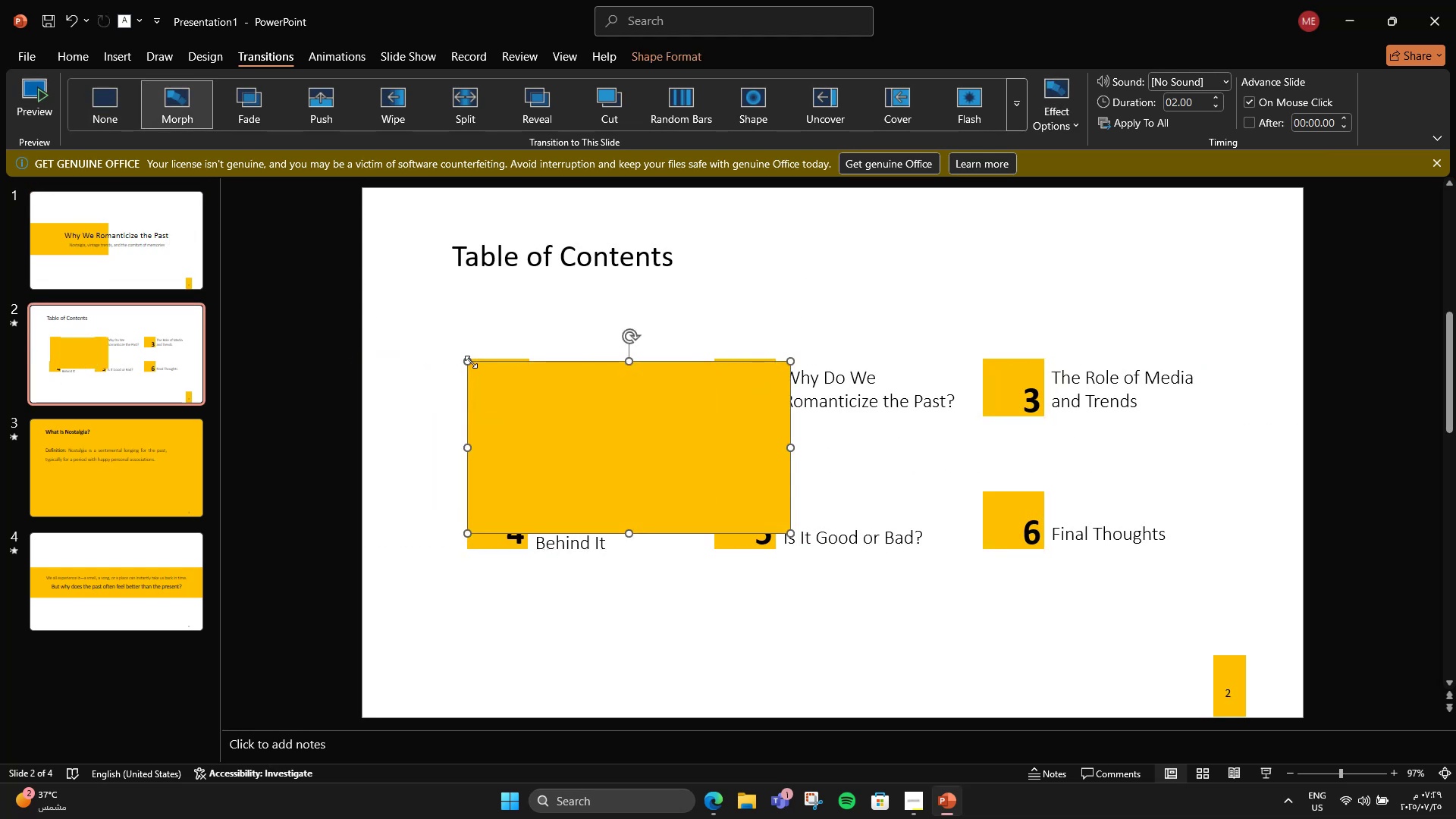 
left_click_drag(start_coordinate=[472, 362], to_coordinate=[466, 357])
 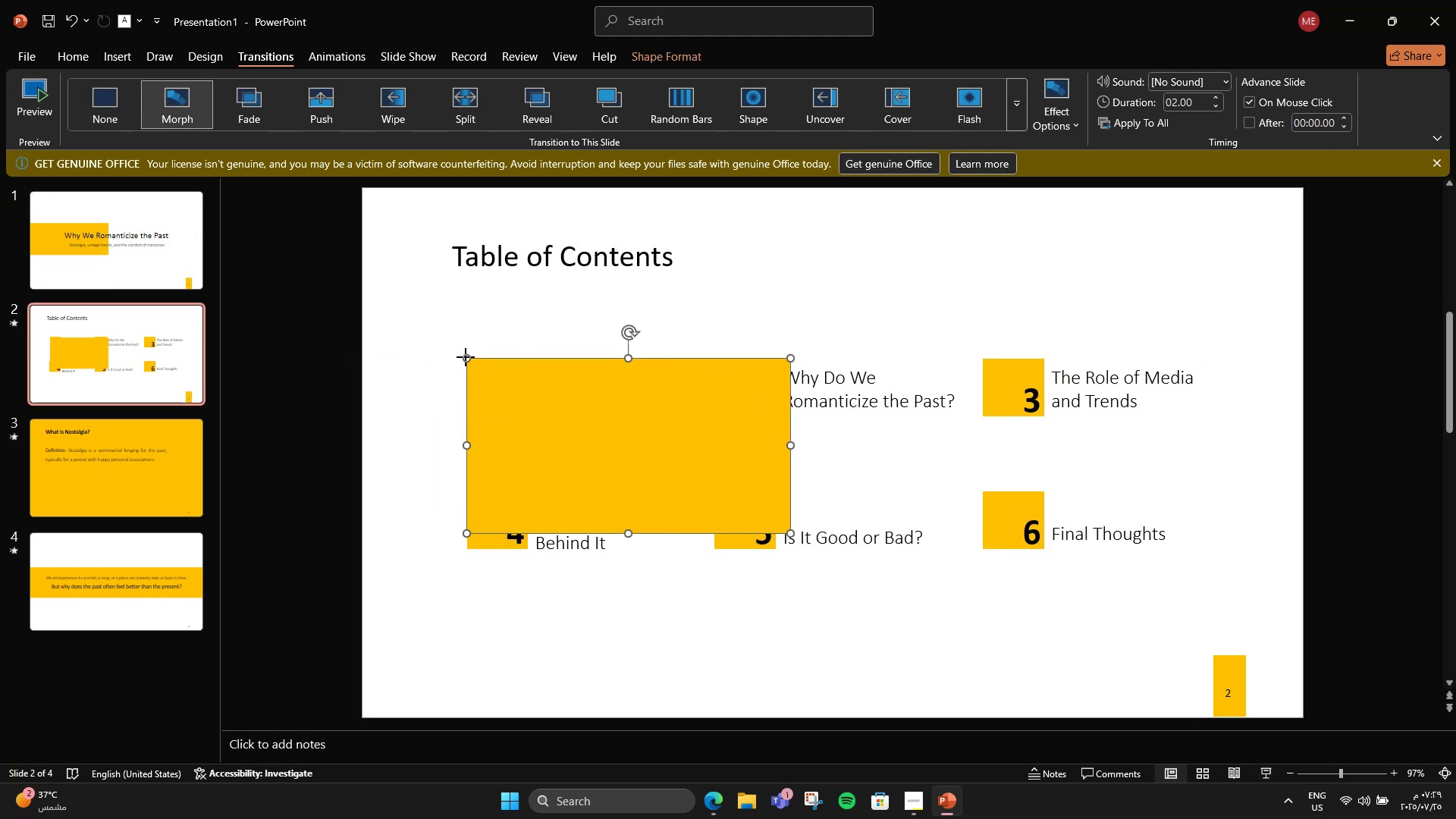 
left_click([466, 357])
 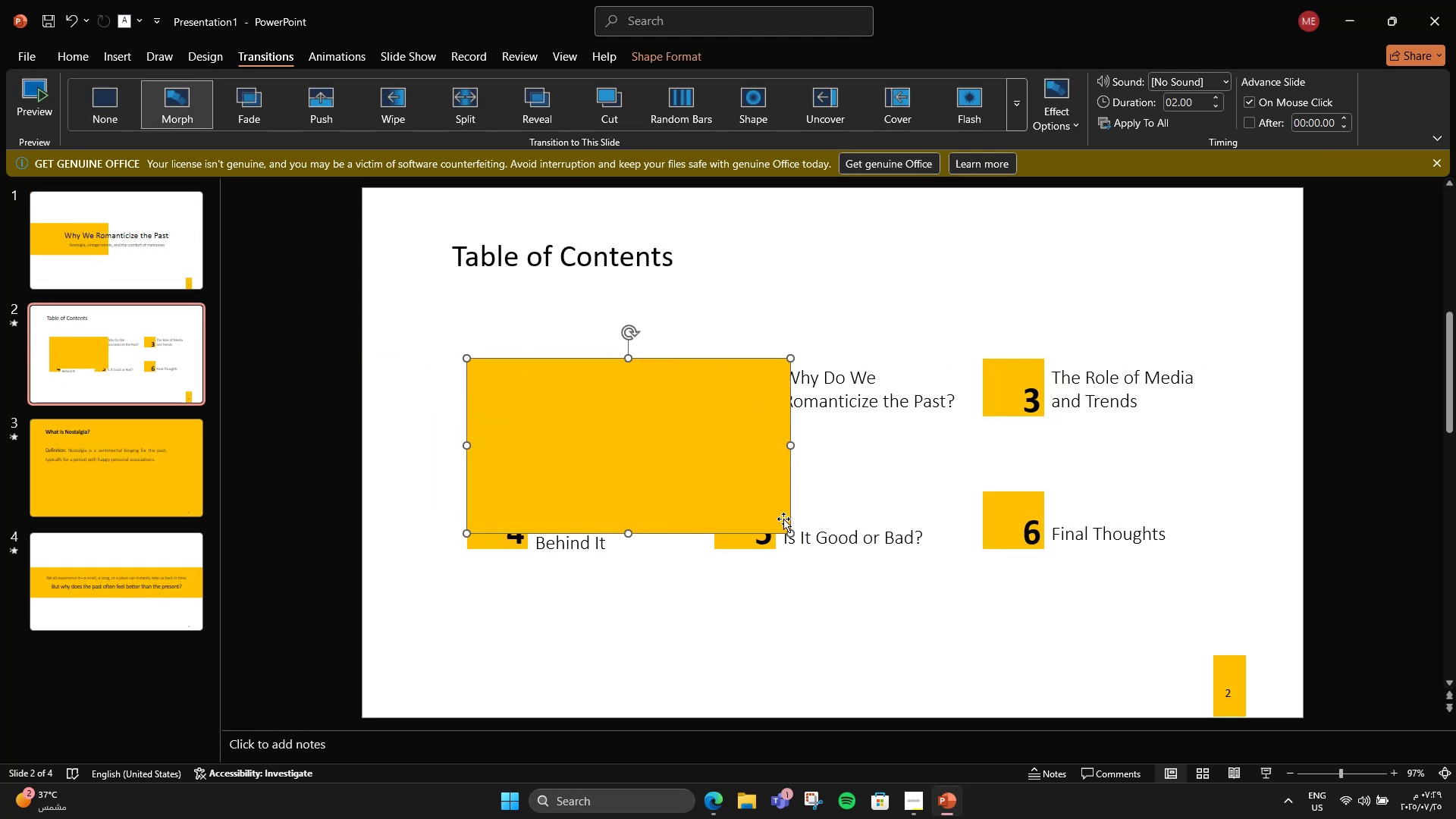 
left_click_drag(start_coordinate=[793, 529], to_coordinate=[527, 413])
 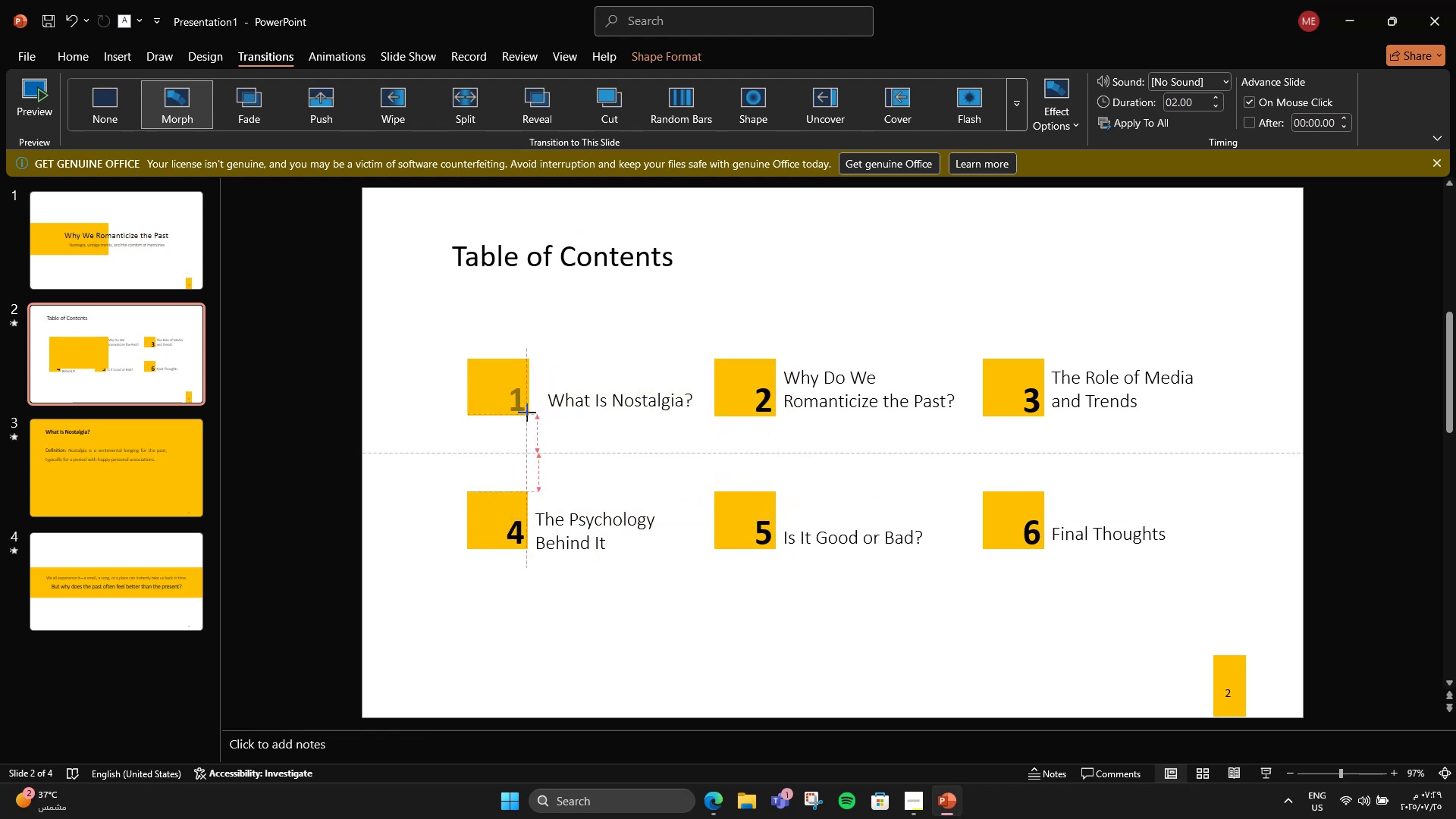 
hold_key(key=ControlLeft, duration=1.0)
scroll: coordinate [435, 463], scroll_direction: up, amount: 6.0
 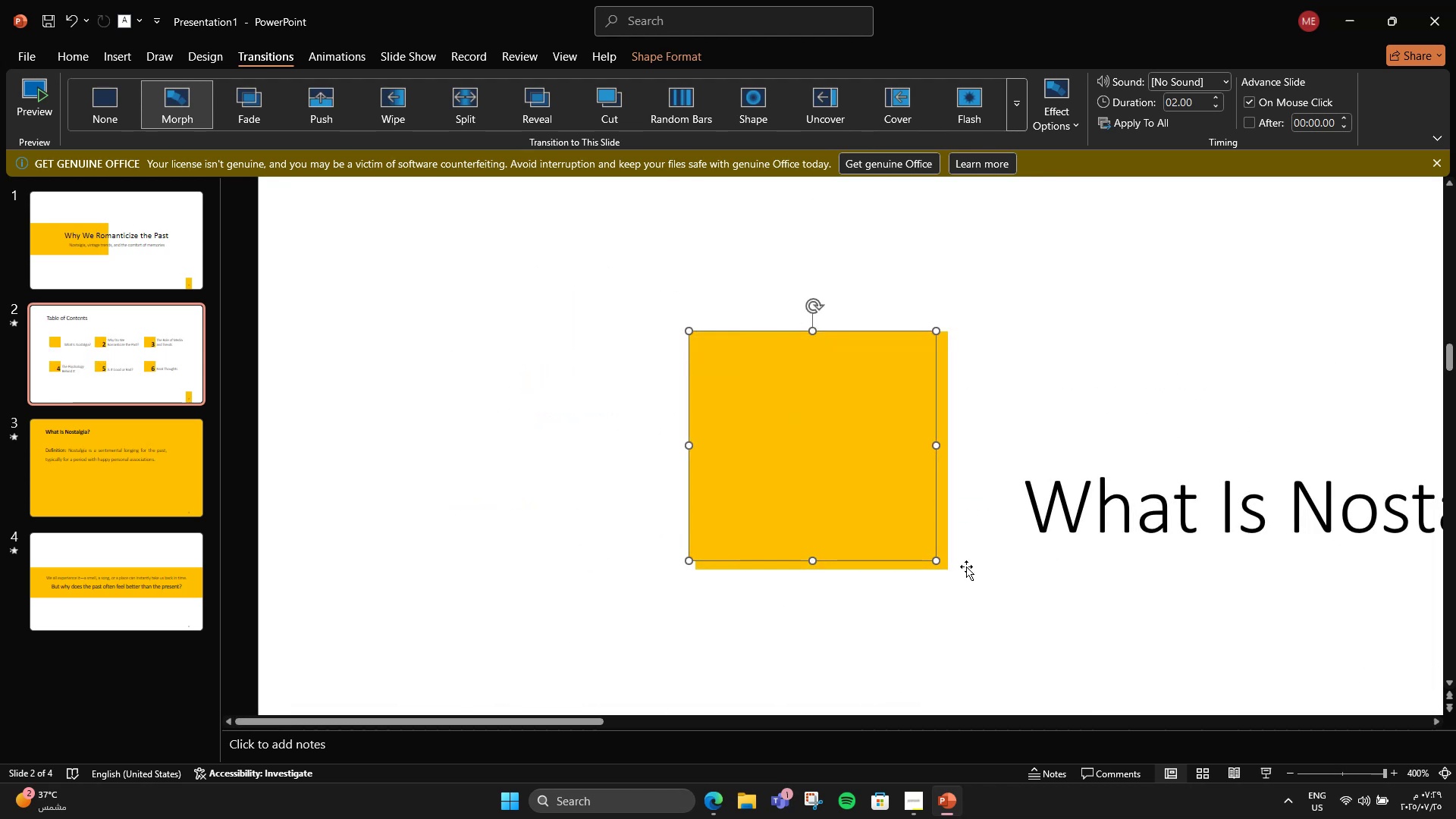 
left_click_drag(start_coordinate=[933, 560], to_coordinate=[946, 566])
 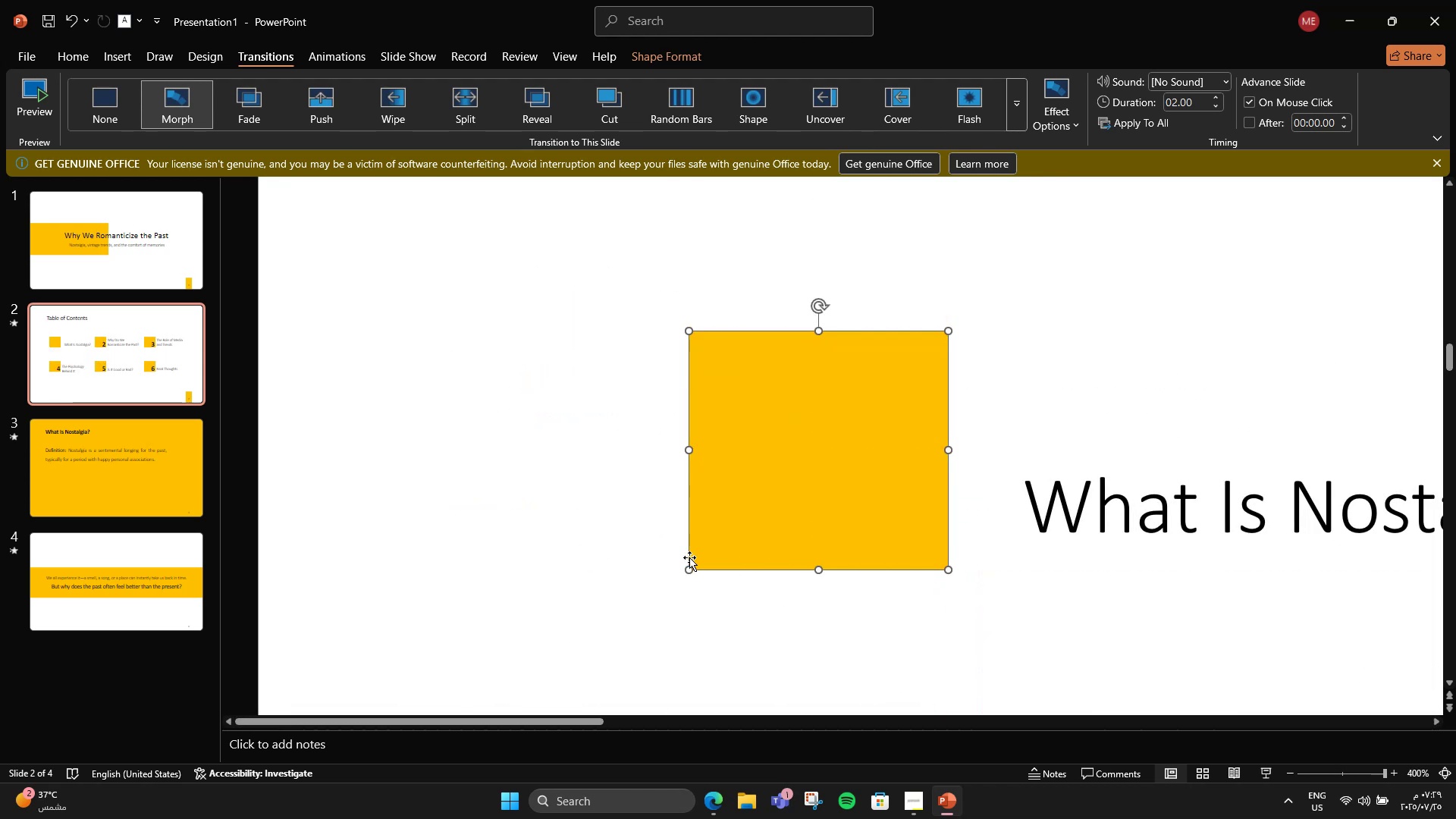 
left_click_drag(start_coordinate=[687, 568], to_coordinate=[698, 569])
 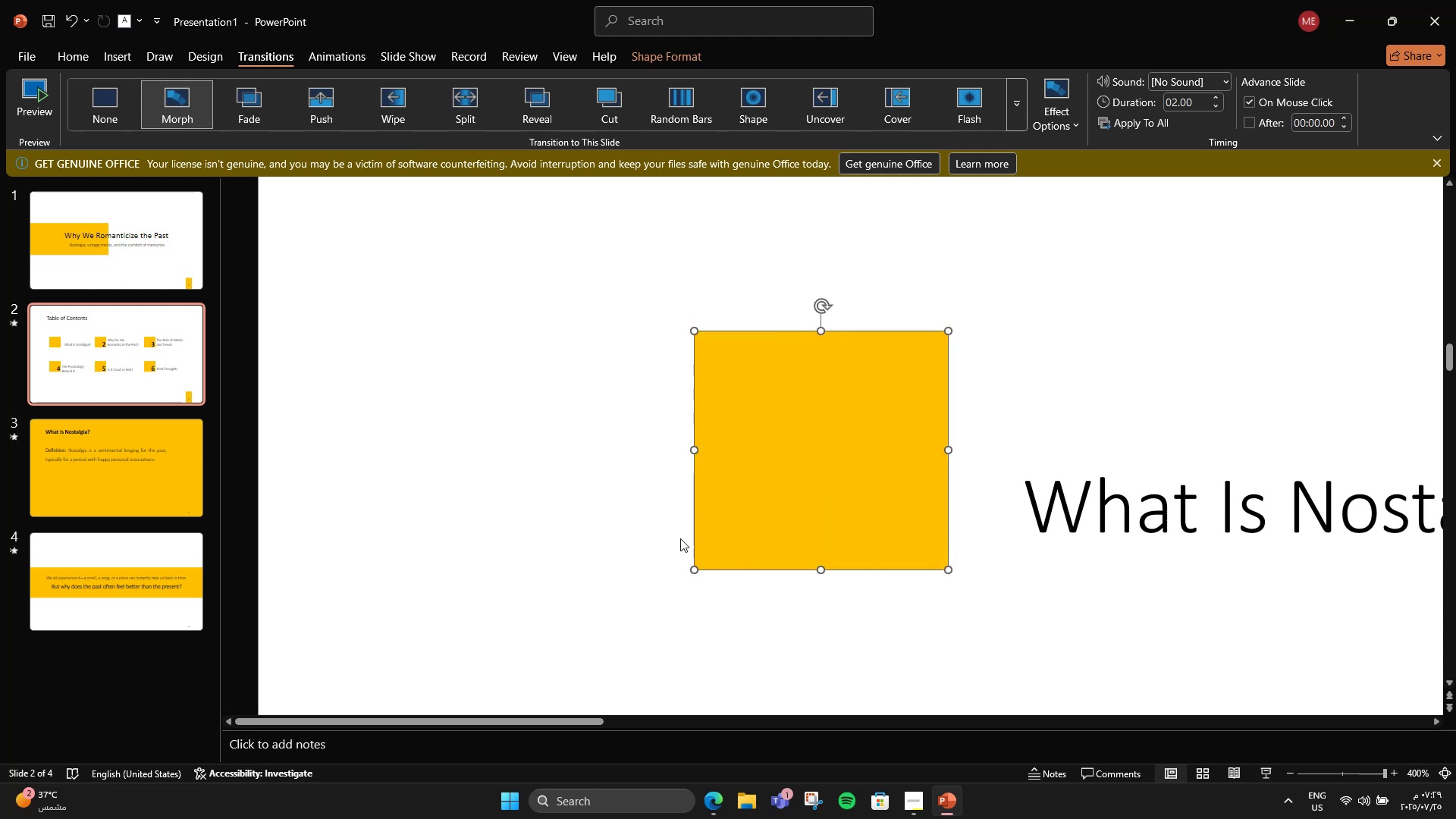 
key(Control+Shift+BracketLeft)
 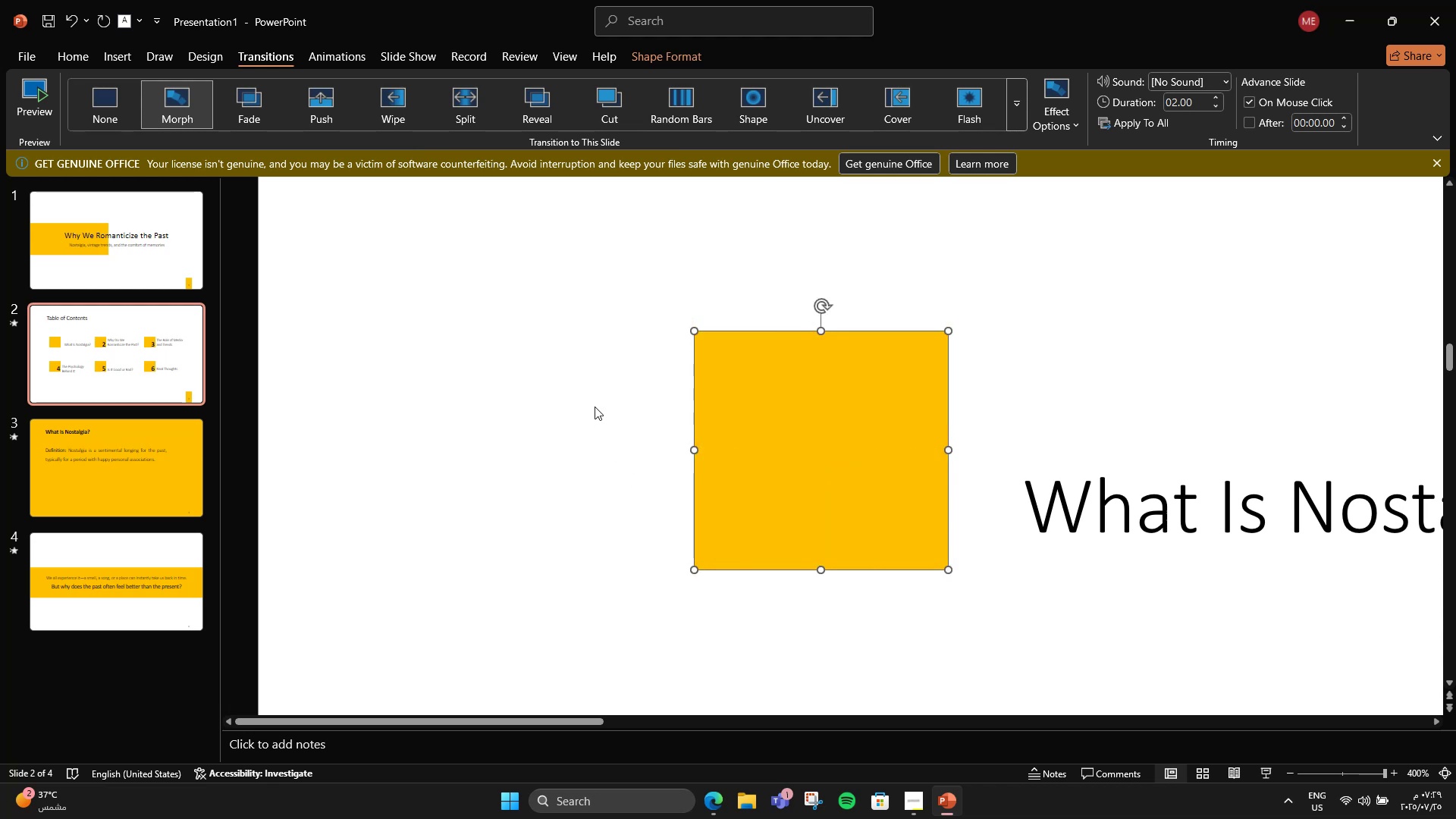 
key(Control+Shift+BracketLeft)
 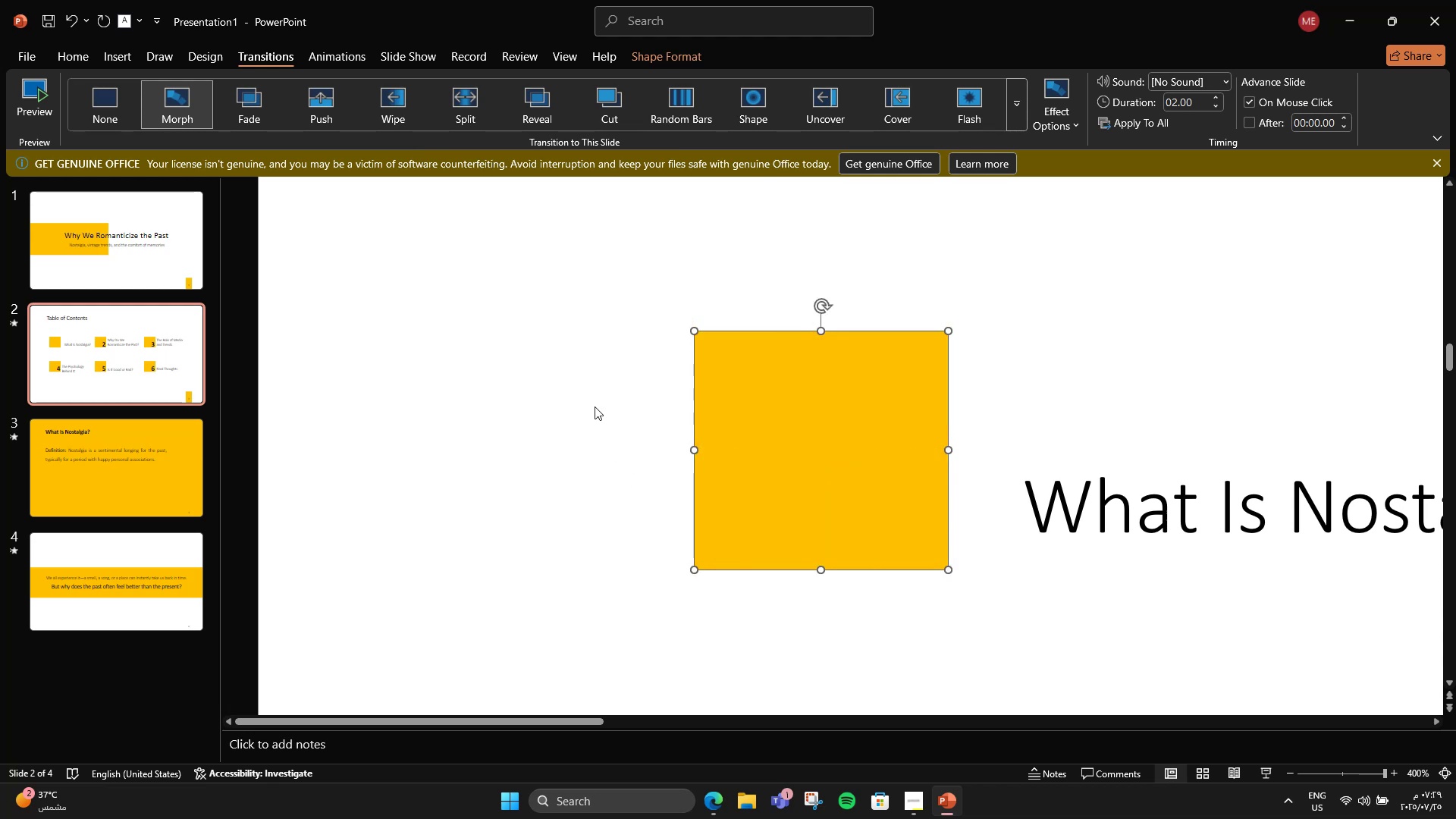 
key(Control+Shift+BracketLeft)
 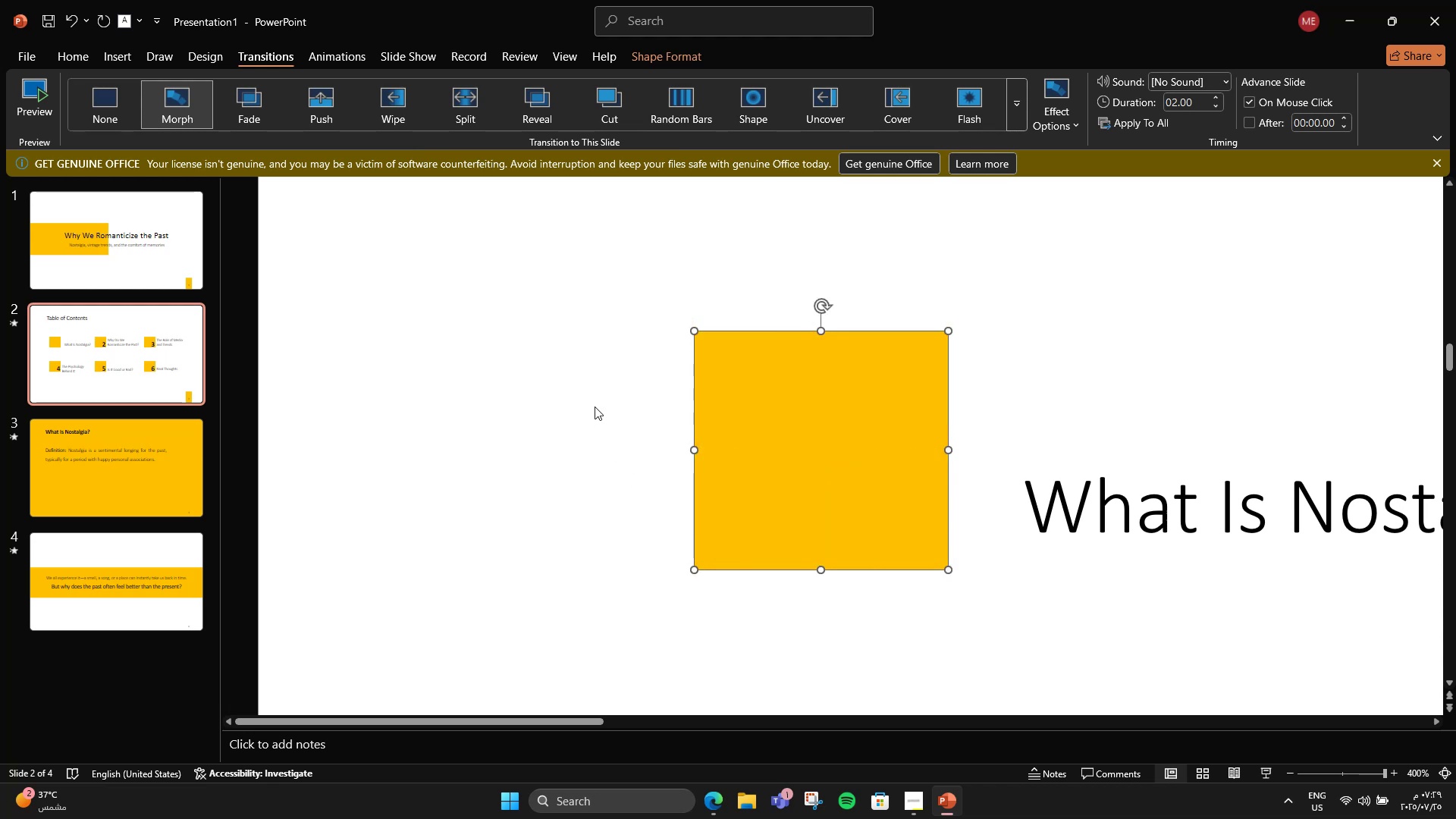 
key(Control+Shift+BracketLeft)
 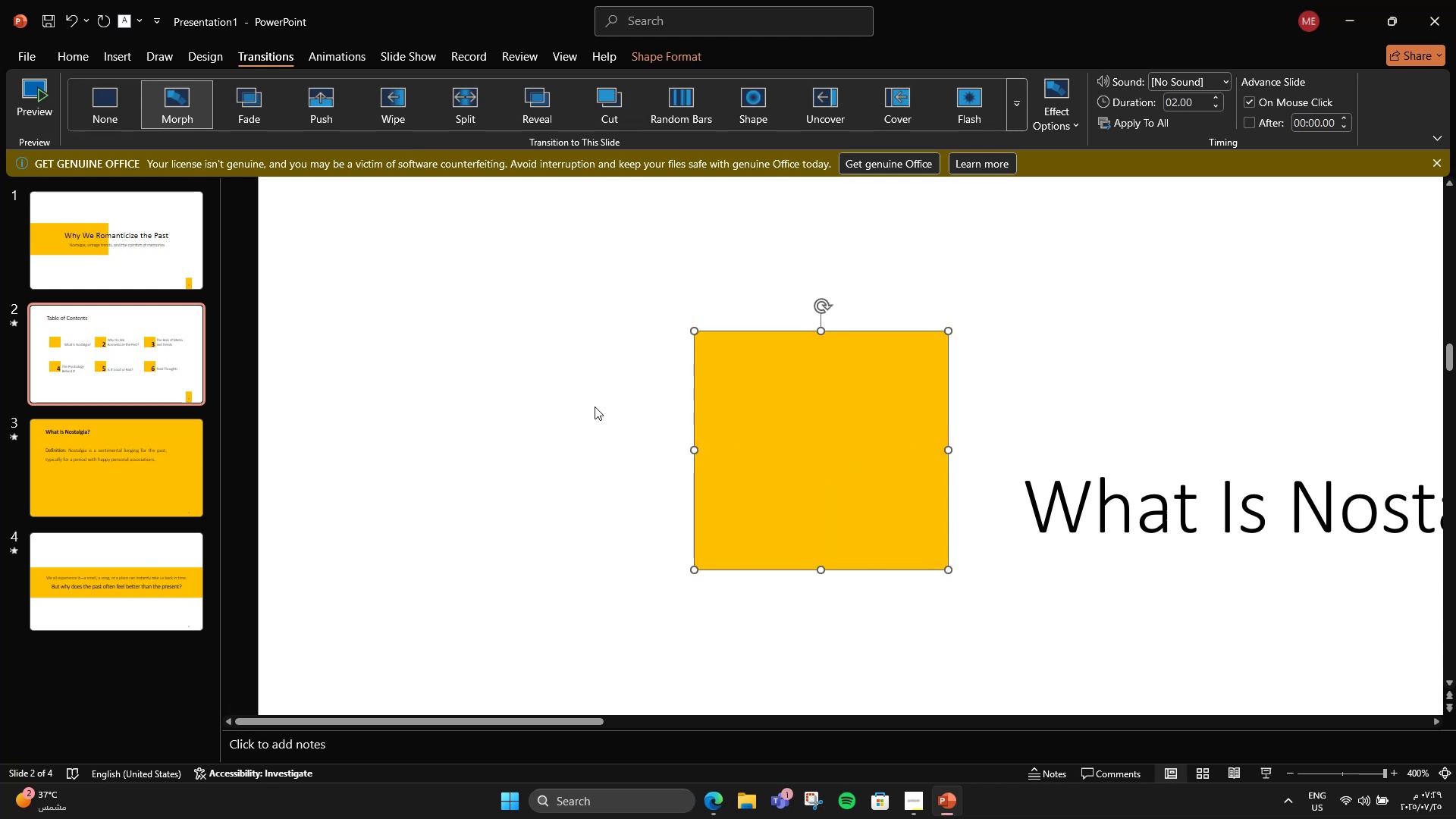 
key(Control+Shift+BracketLeft)
 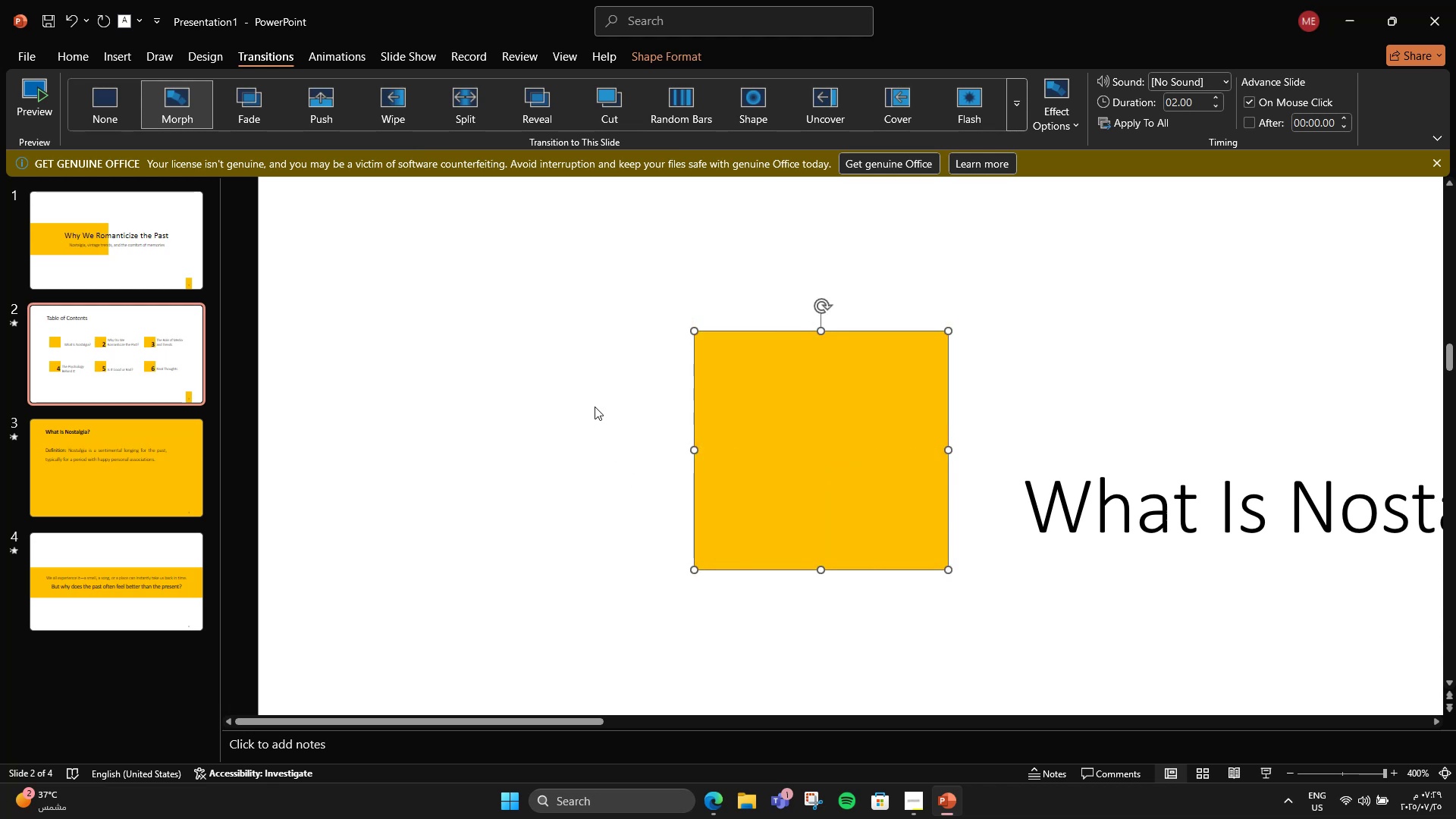 
key(Control+Shift+BracketLeft)
 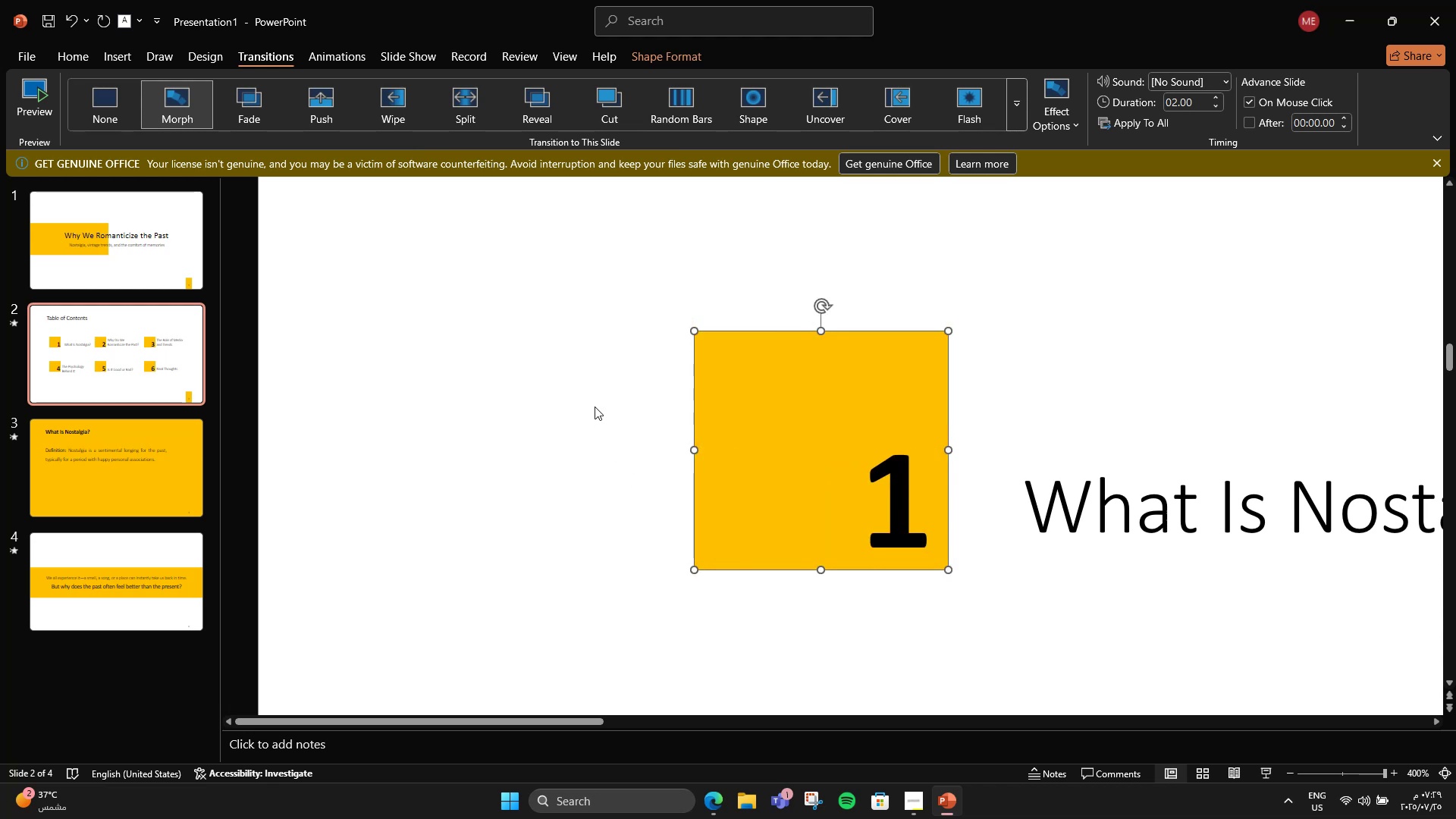 
left_click([592, 404])
 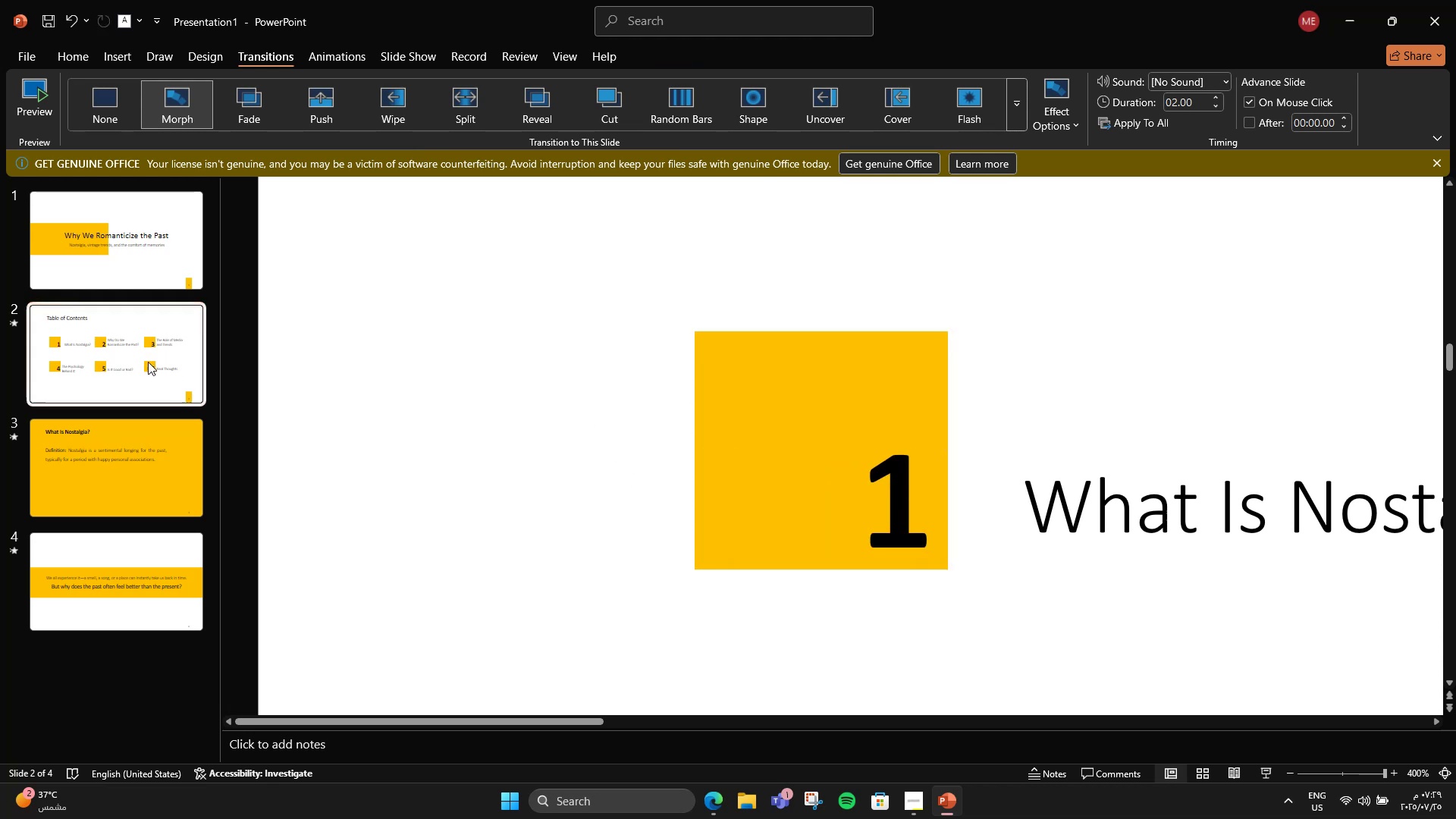 
hold_key(key=ControlLeft, duration=0.93)
scroll: coordinate [500, 384], scroll_direction: down, amount: 6.0
 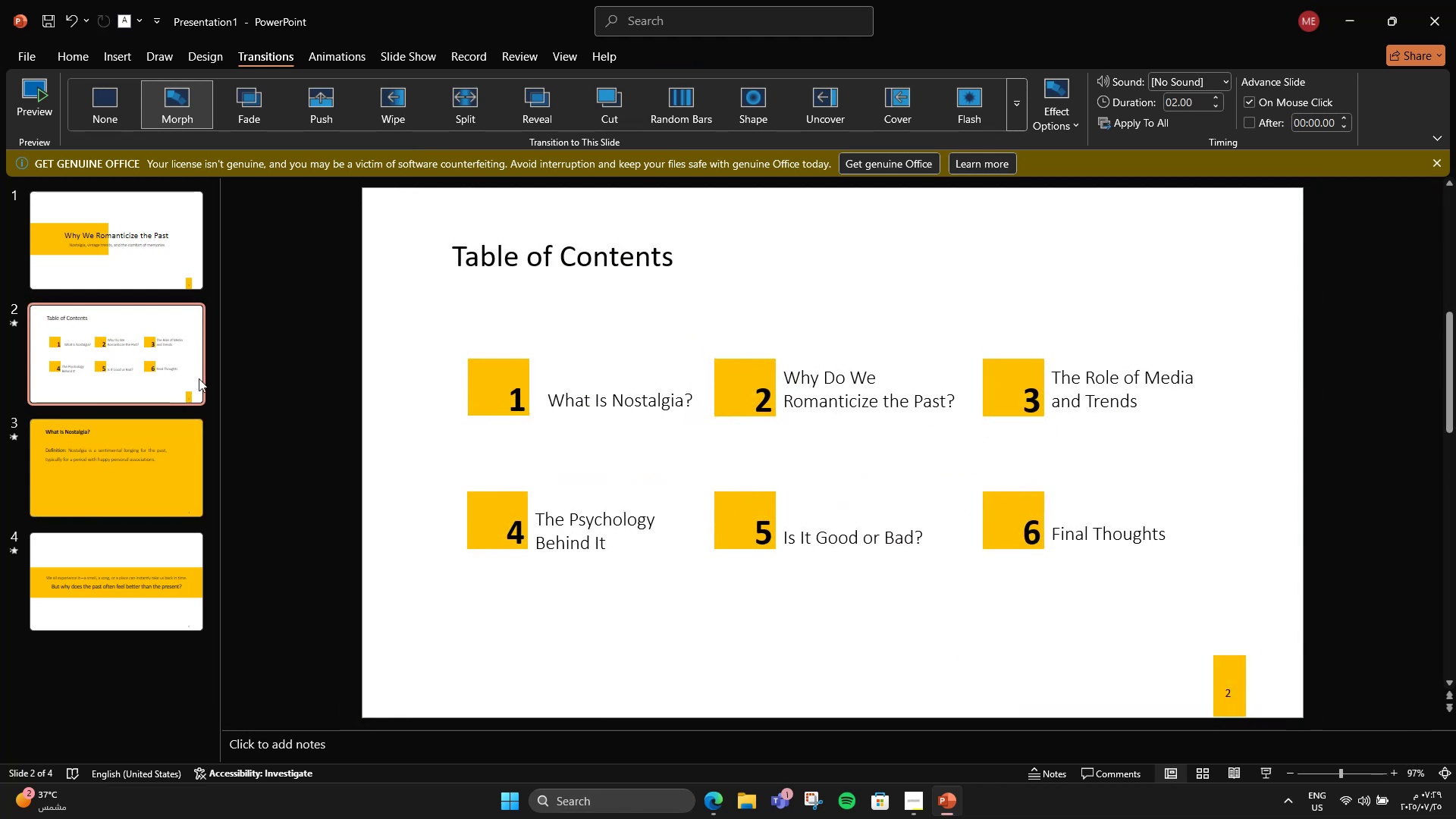 
left_click([183, 377])
 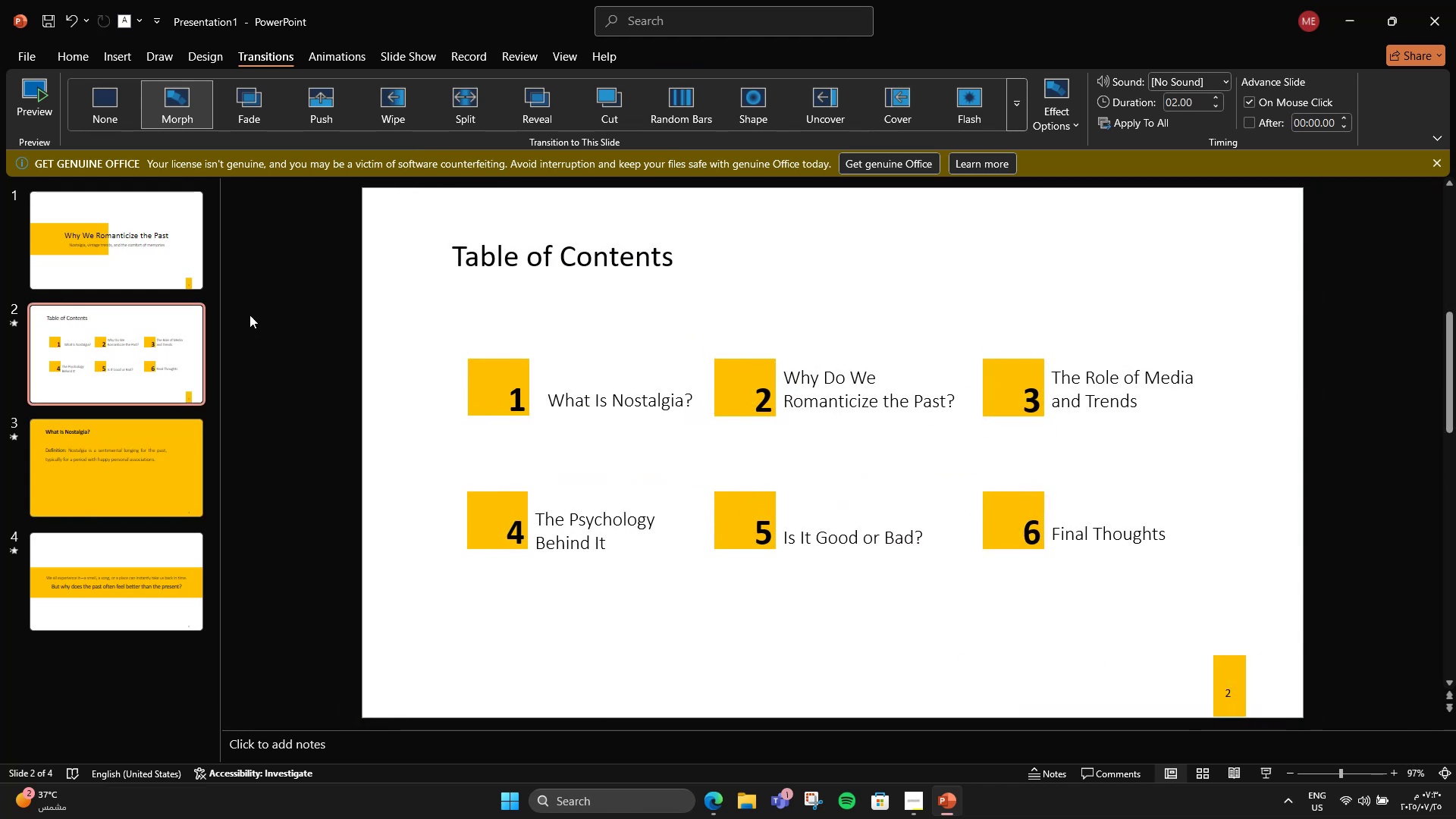 
double_click([174, 124])
 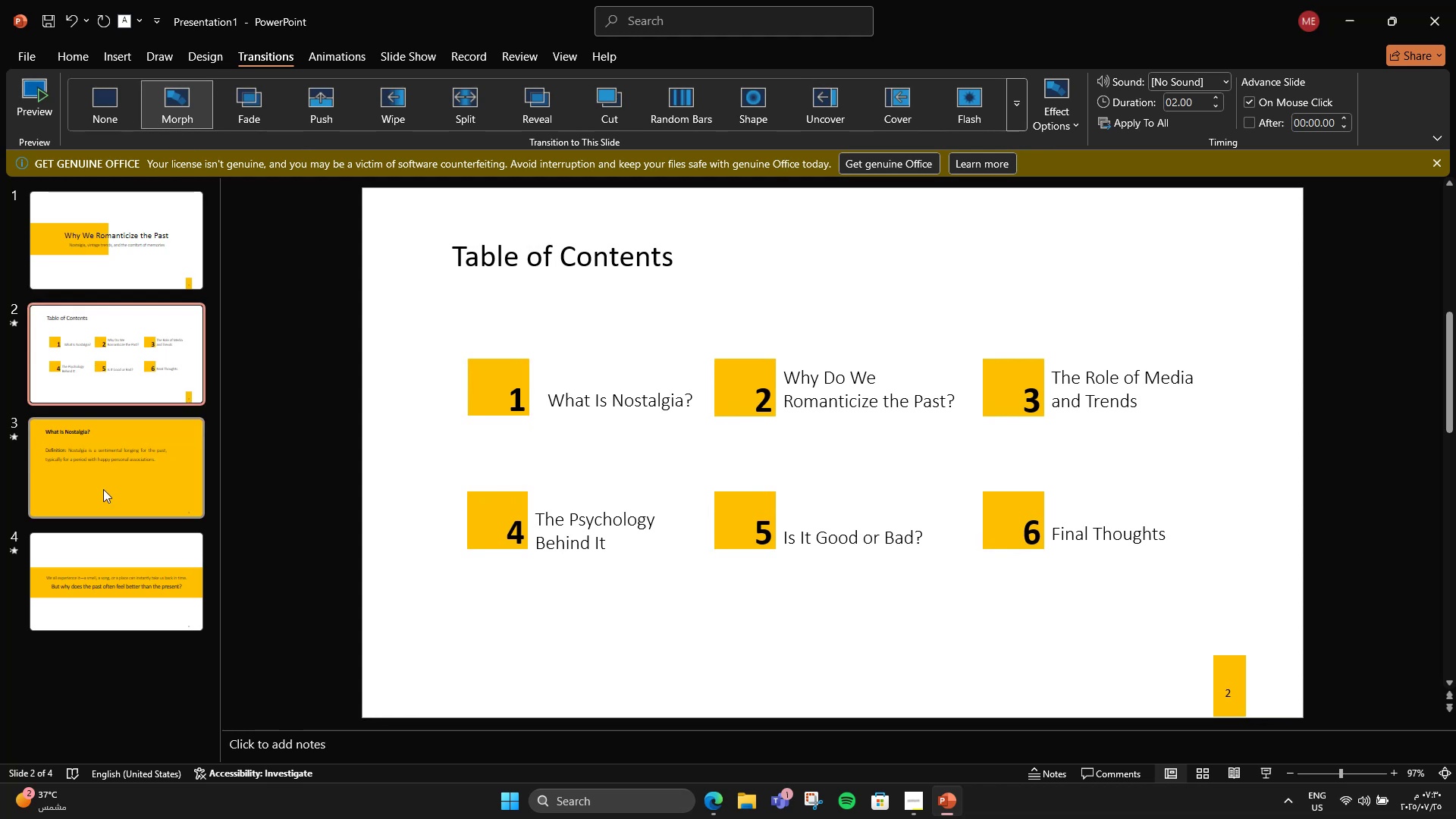 
left_click([125, 495])
 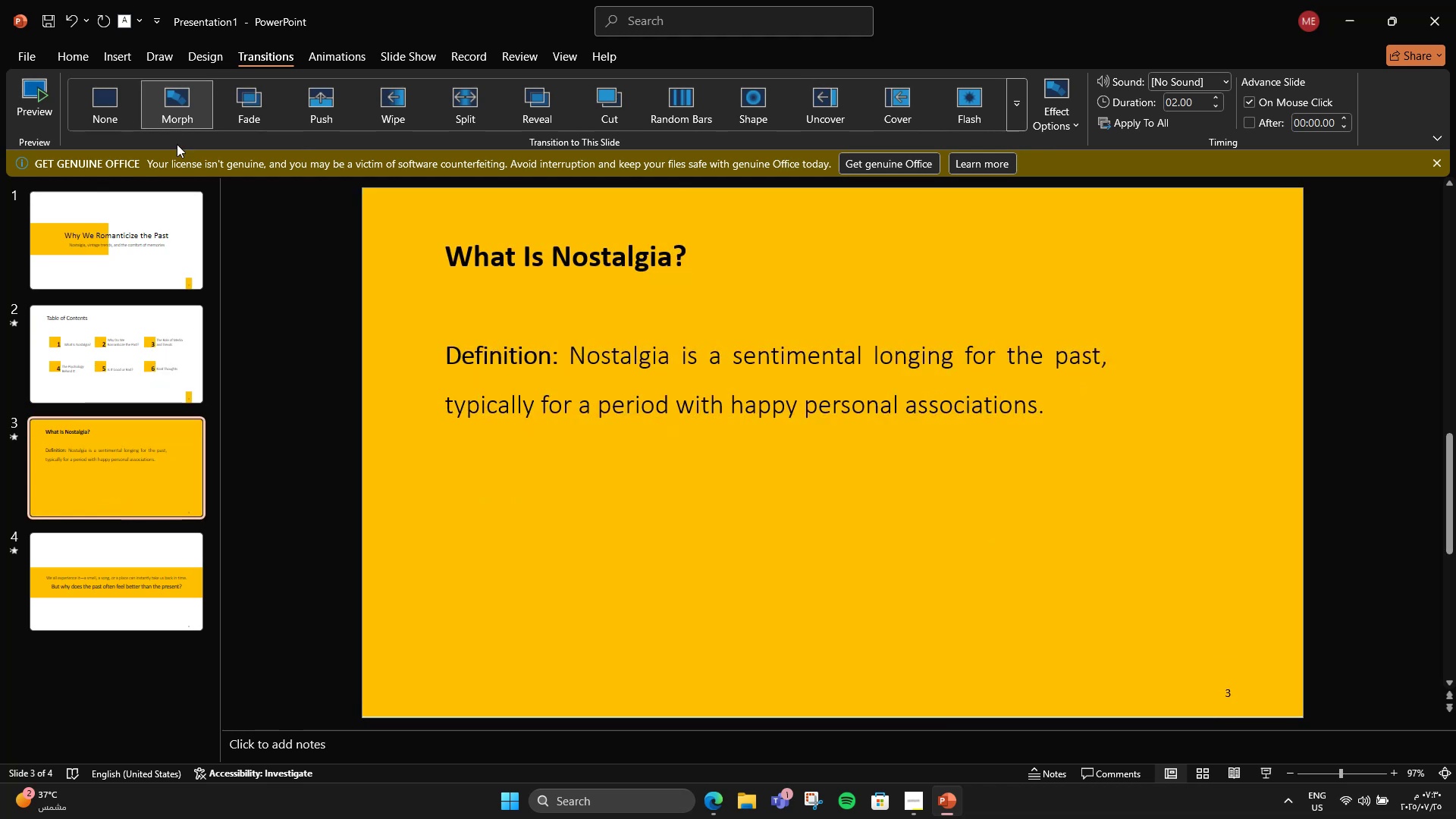 
left_click([177, 93])
 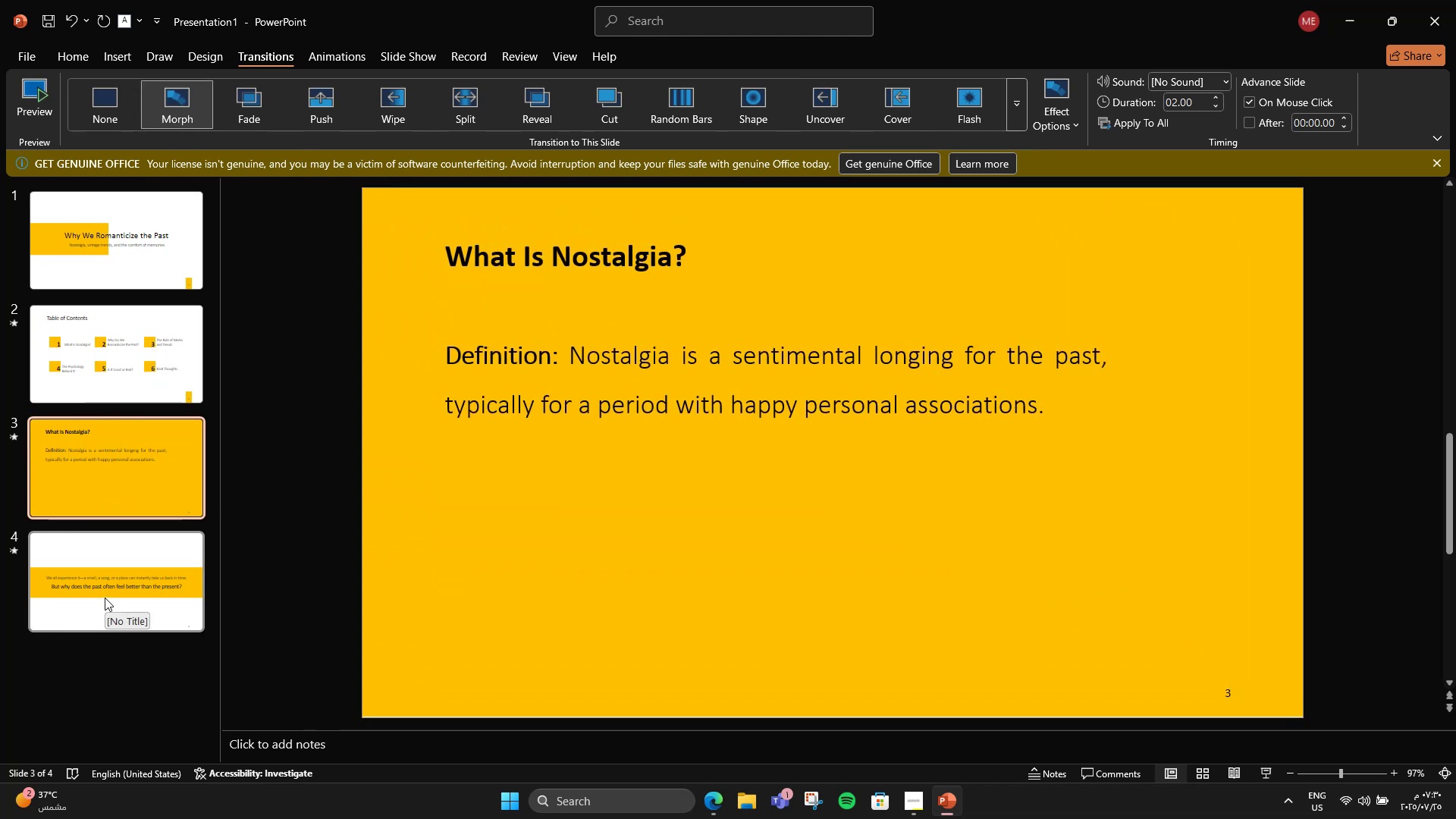 
left_click([1048, 101])
 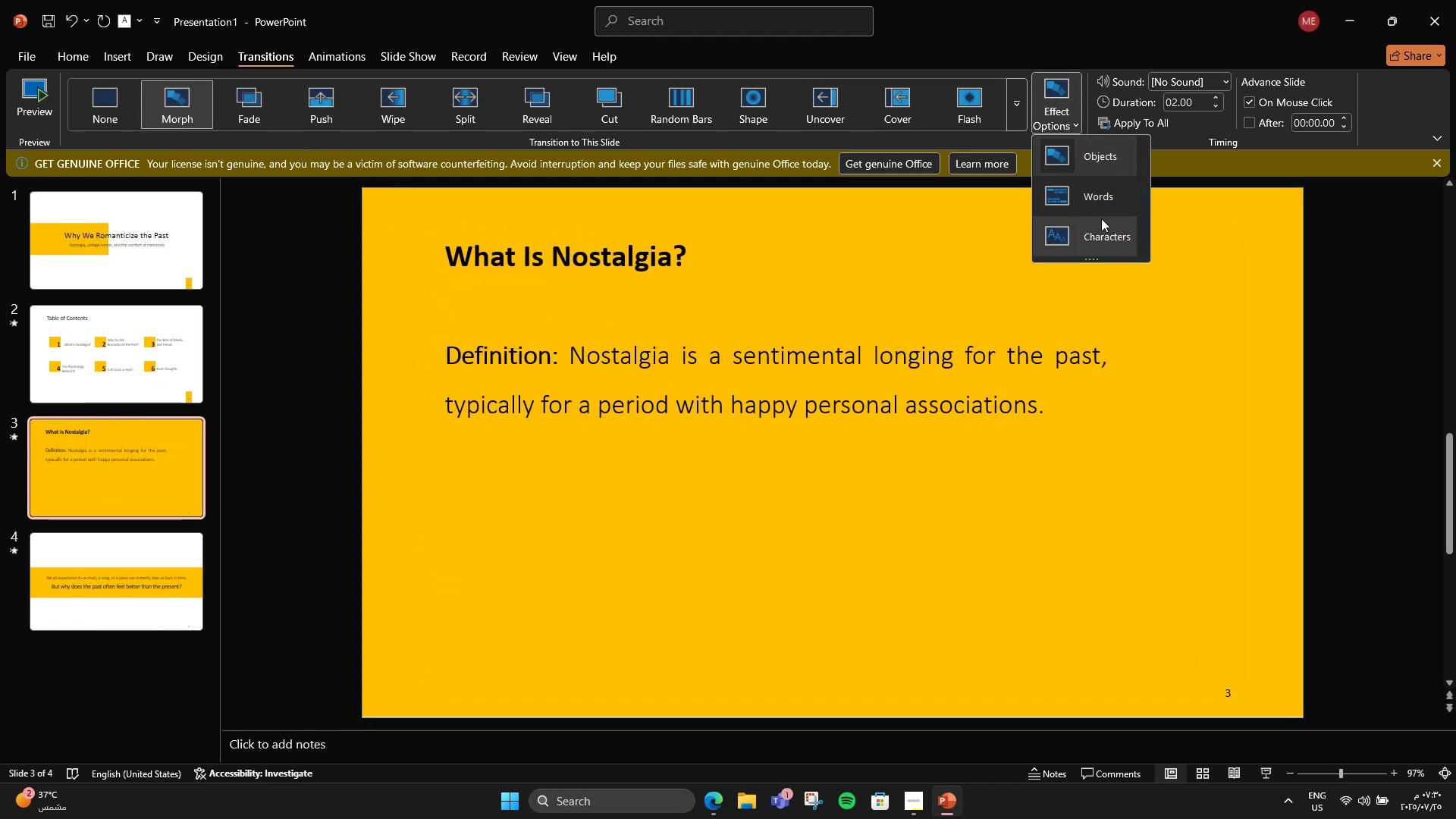 
left_click([1101, 202])
 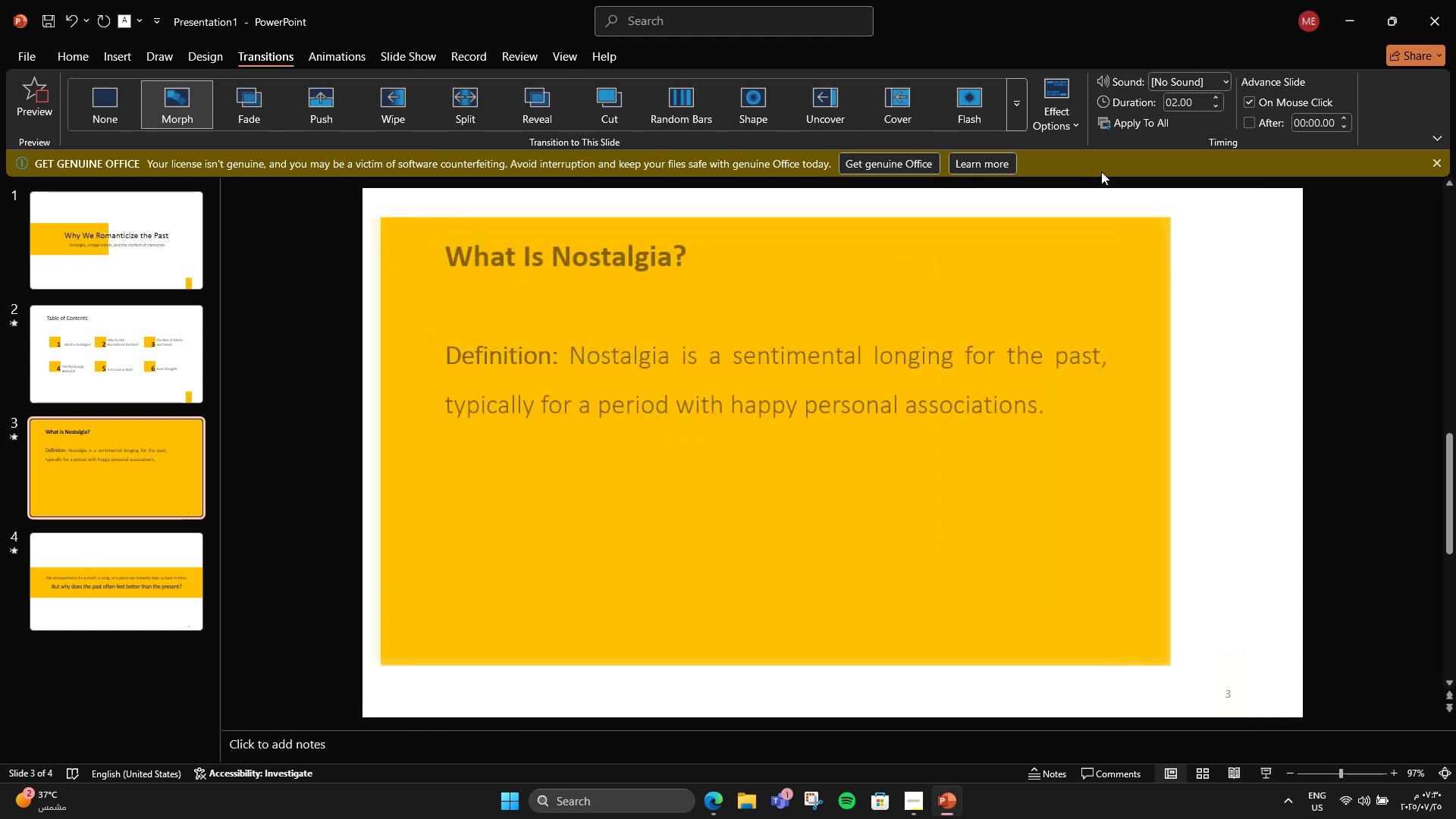 
left_click([1075, 121])
 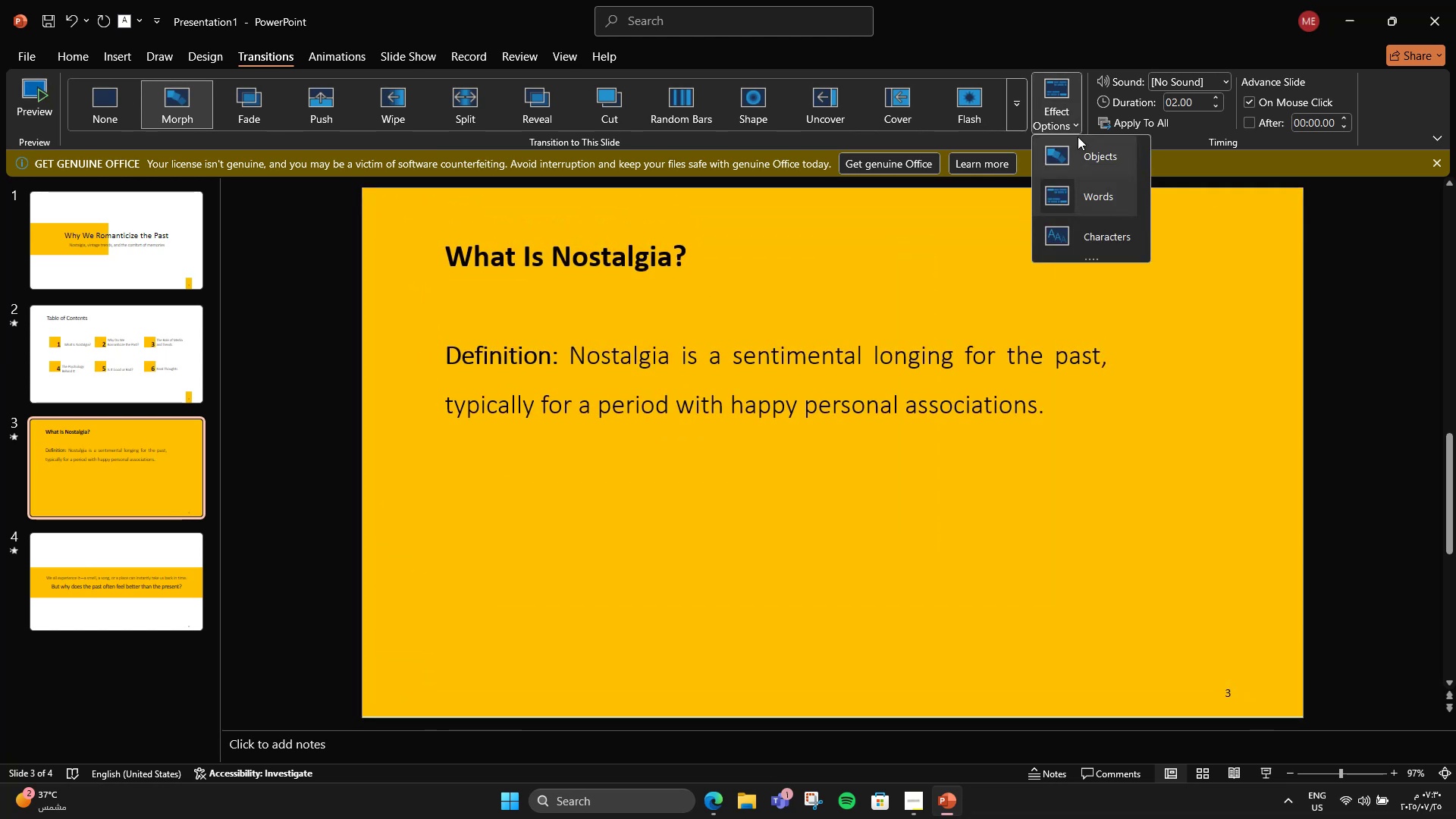 
left_click([1078, 136])
 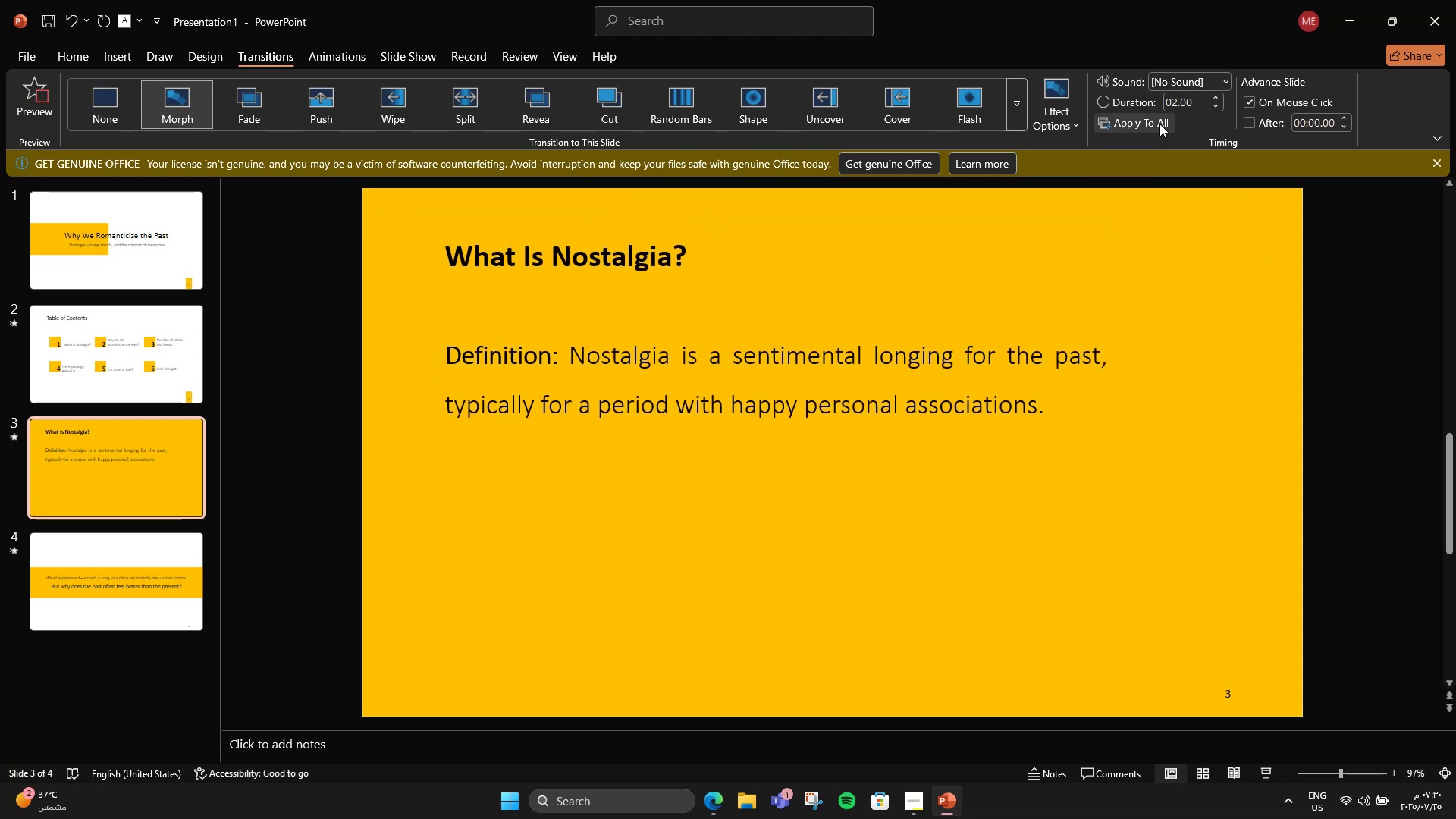 
left_click([1159, 124])
 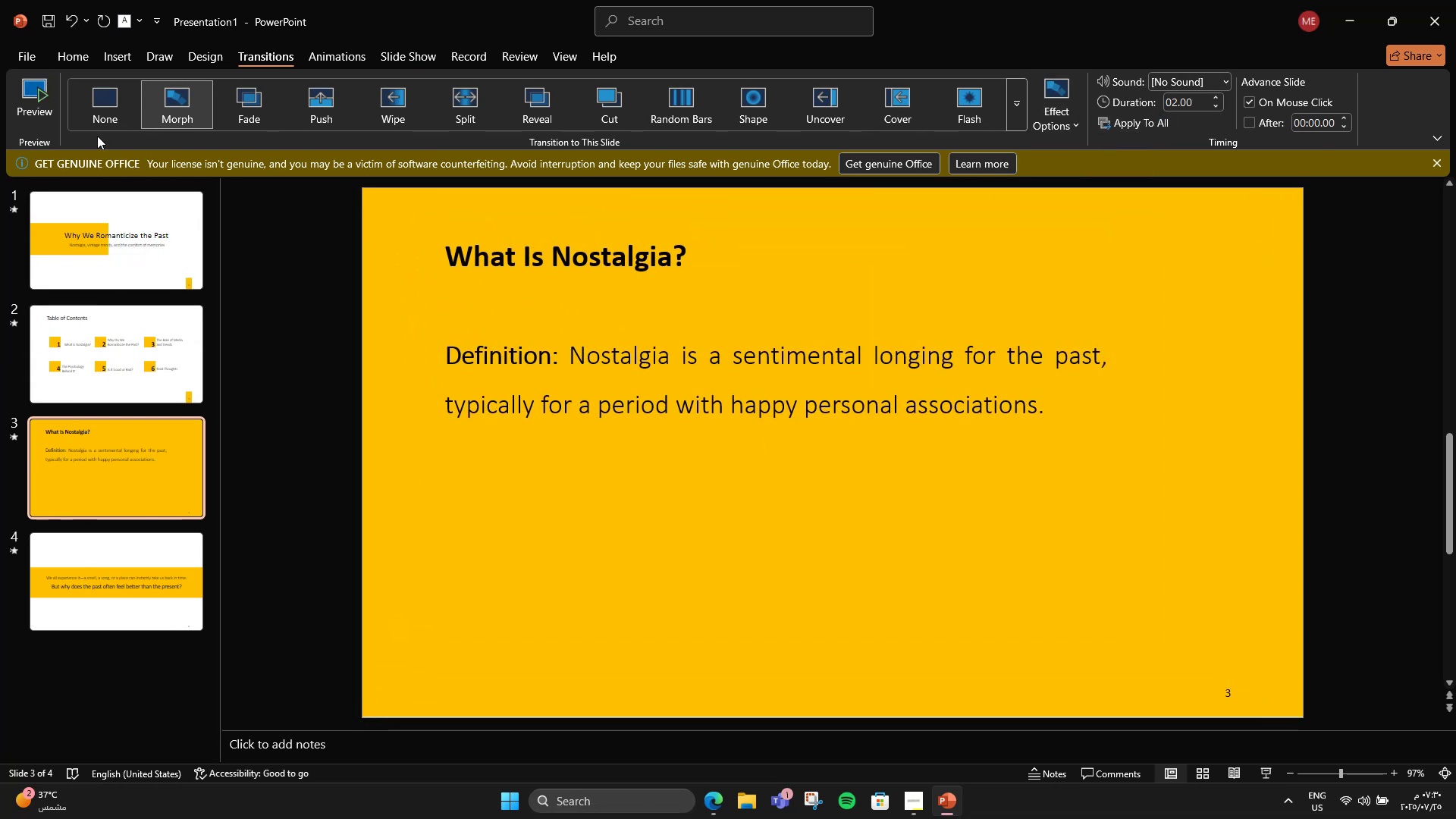 
left_click([118, 464])
 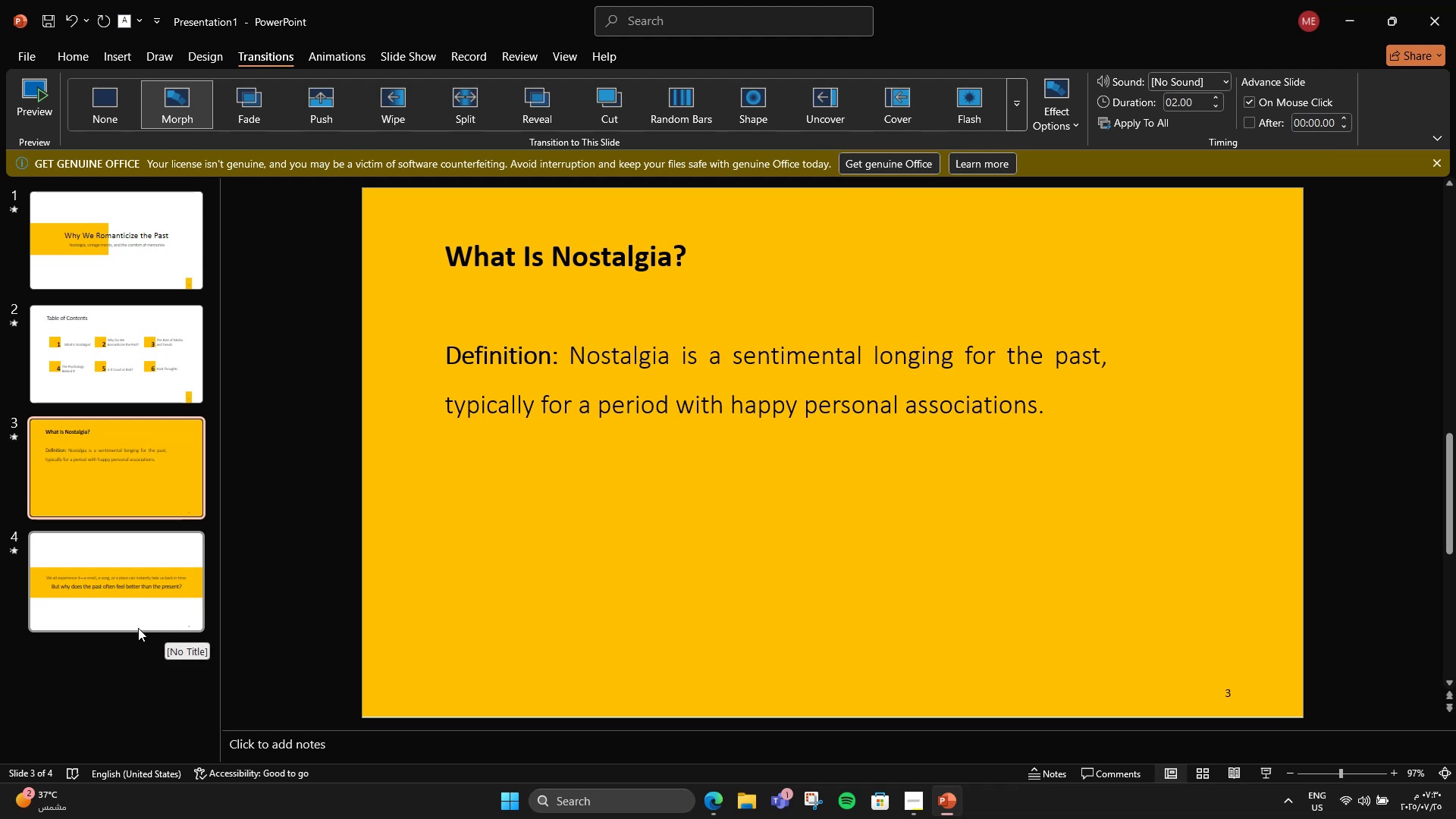 
left_click([105, 626])
 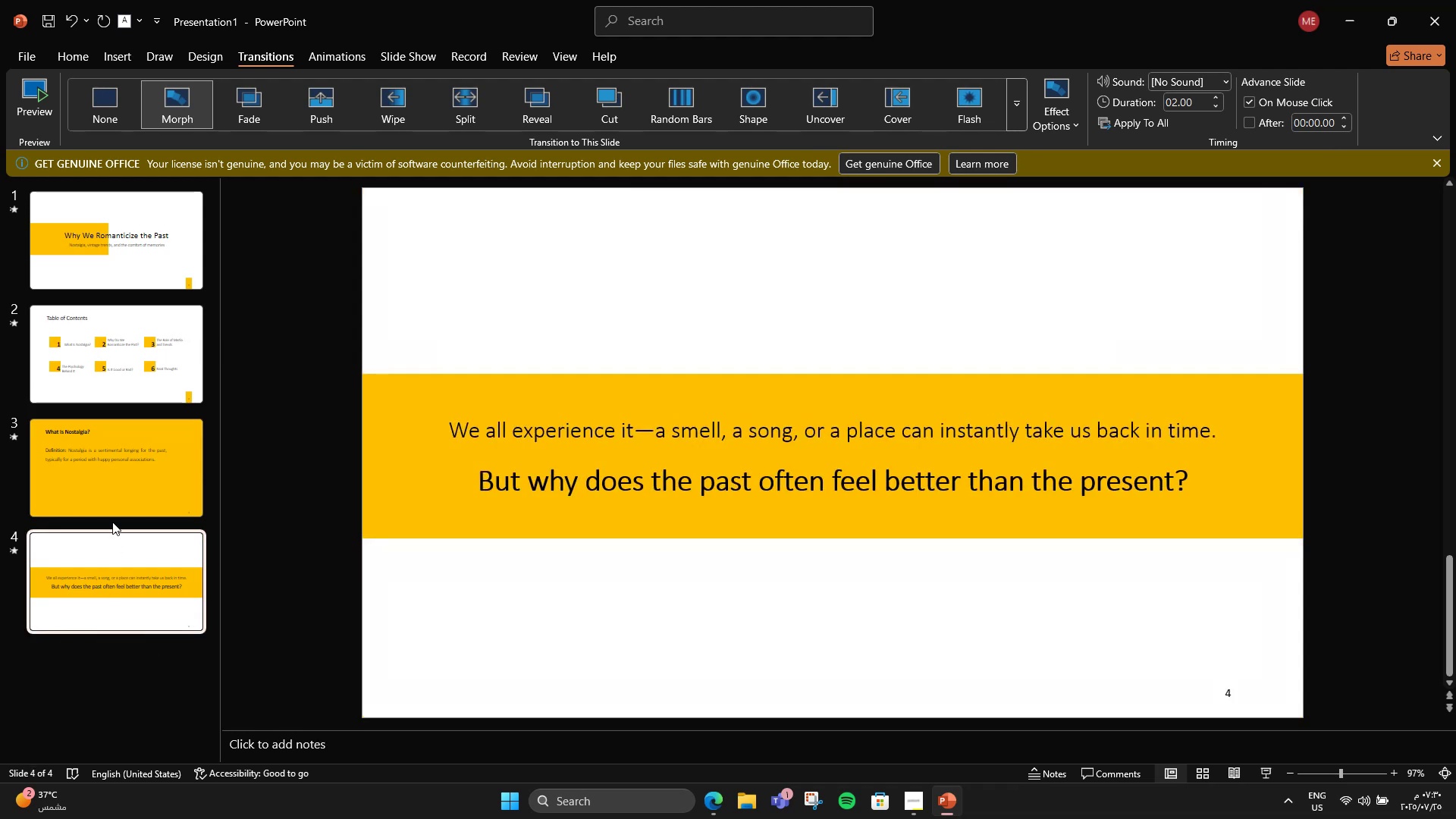 
right_click([113, 518])
 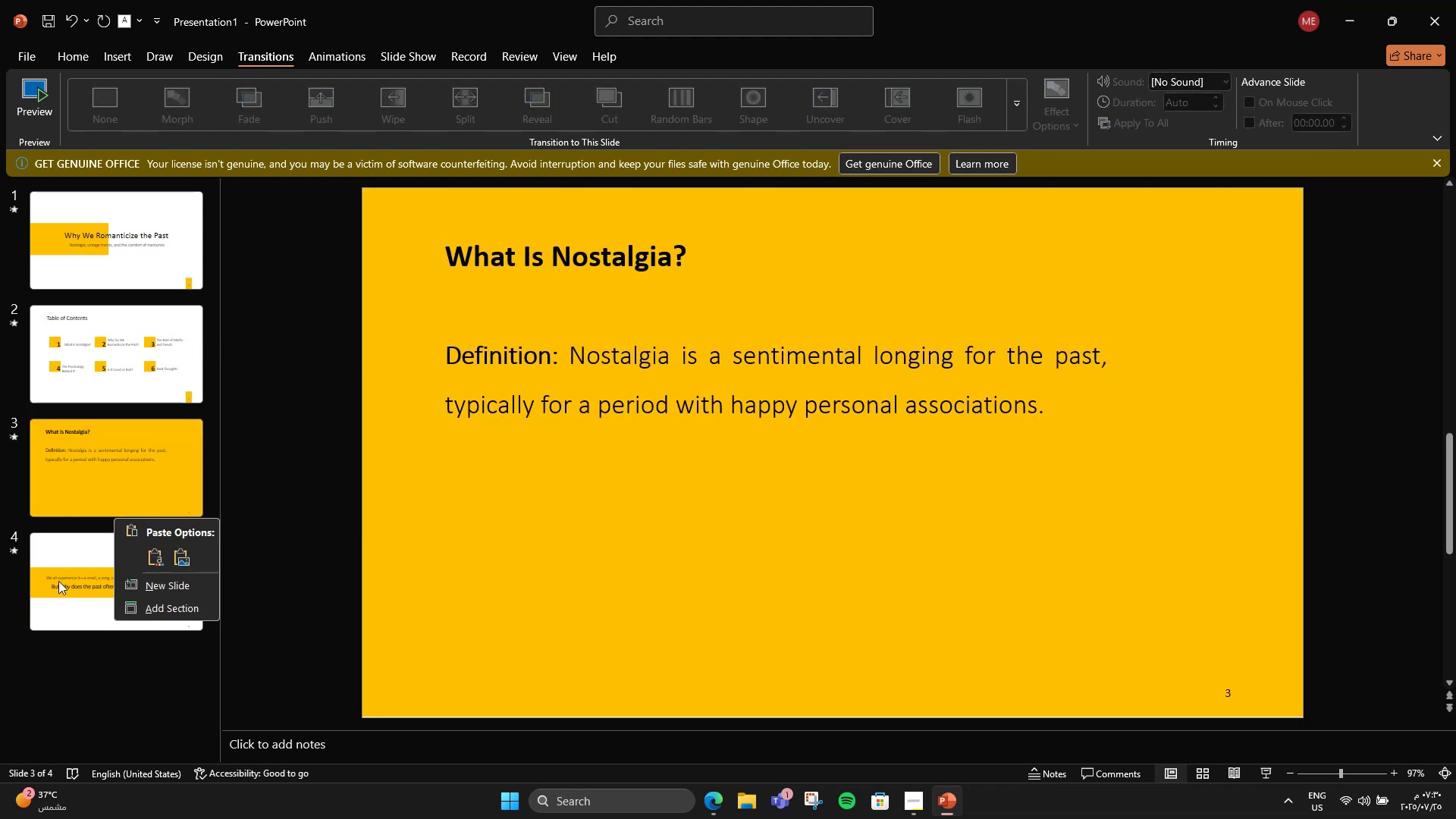 
left_click([39, 597])
 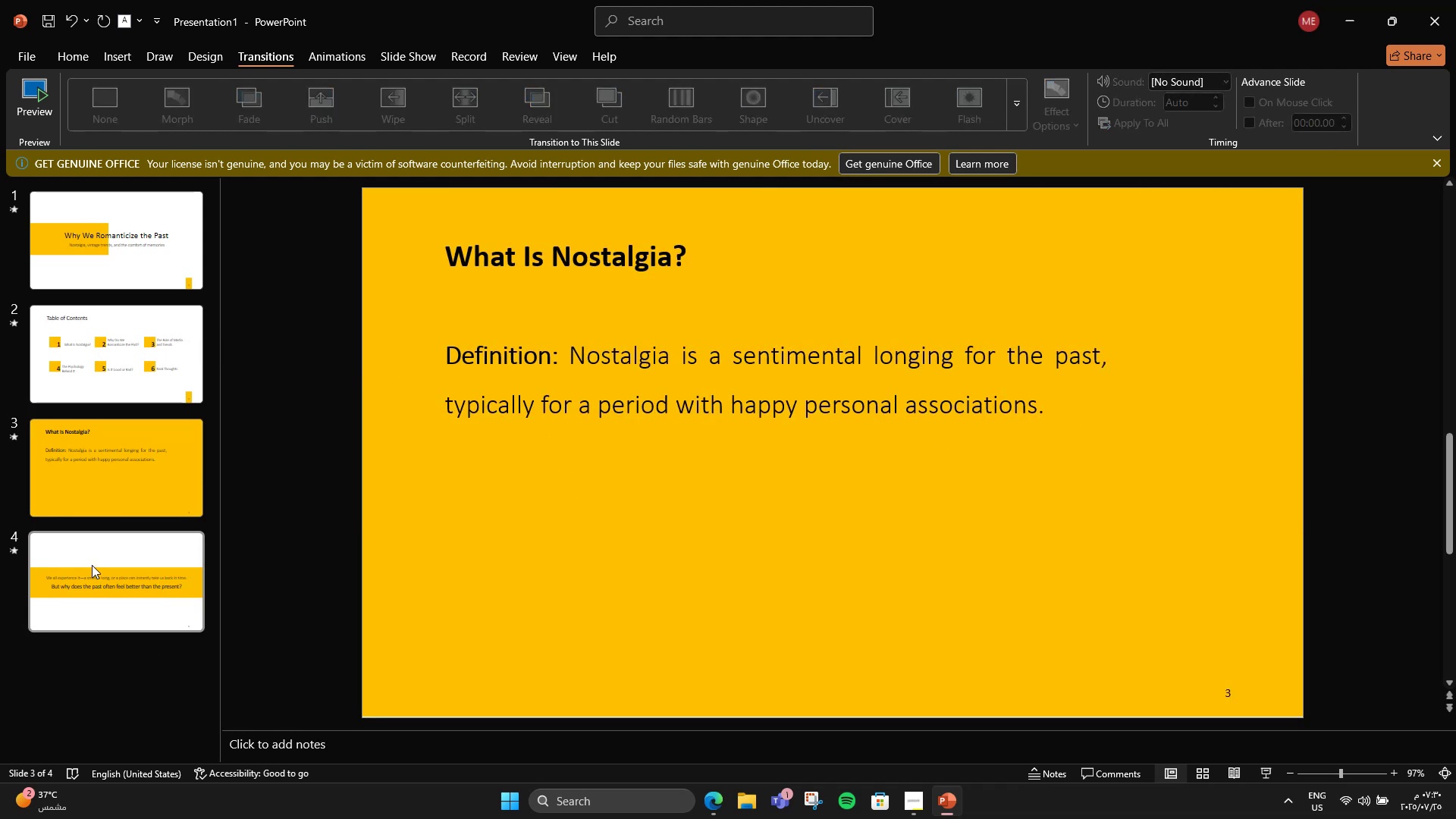 
right_click([92, 565])
 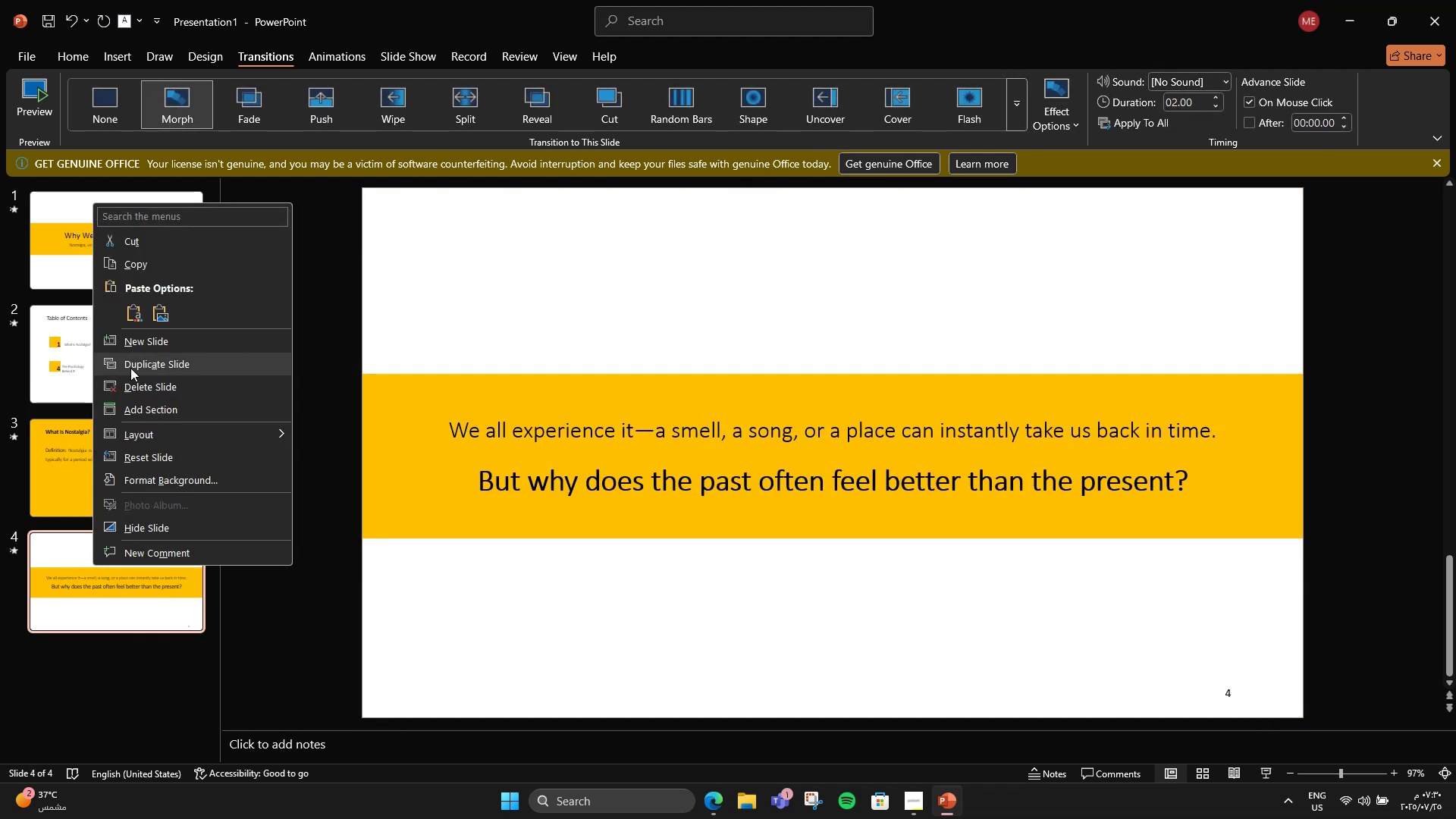 
left_click([130, 368])
 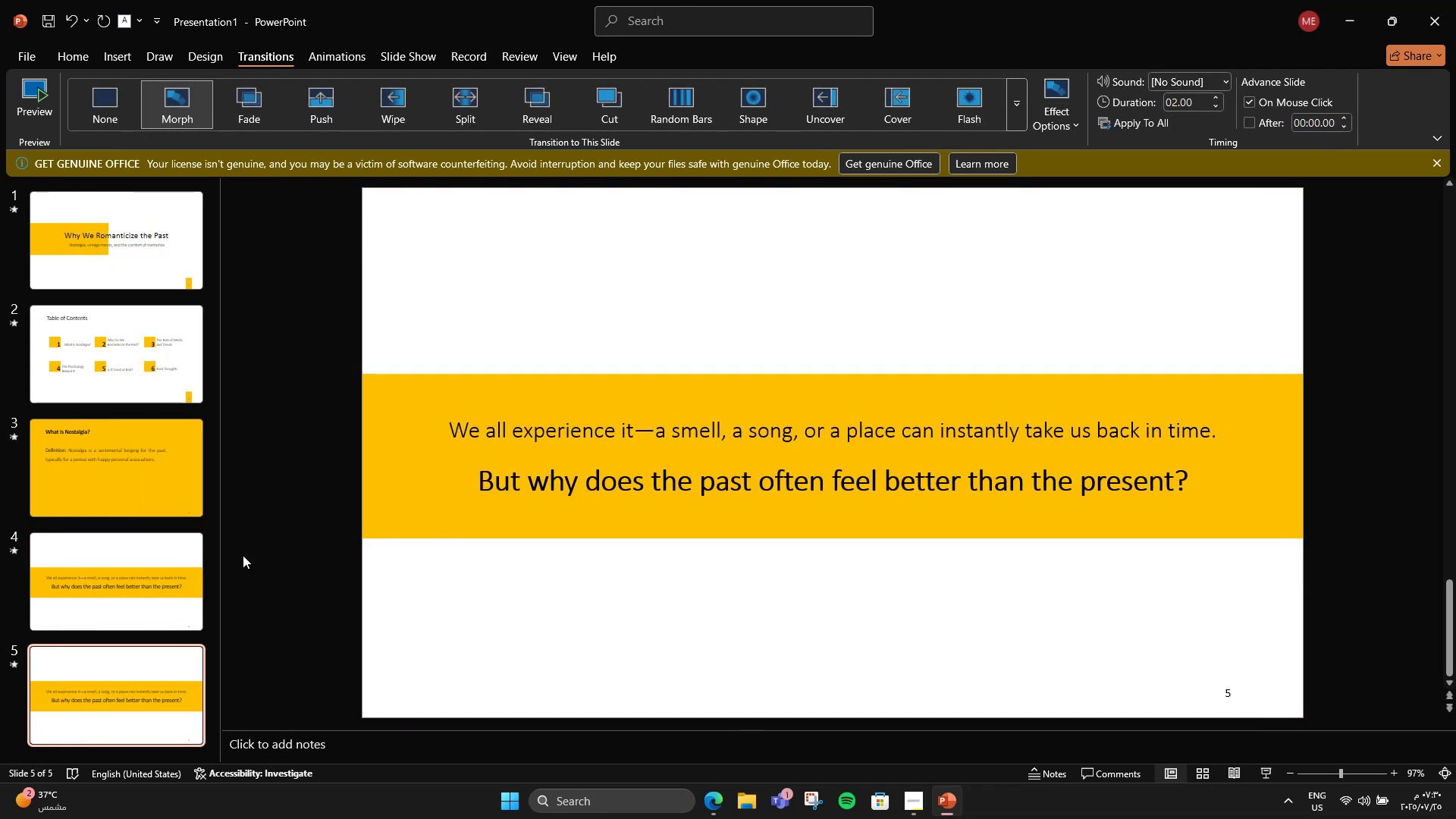 
left_click([173, 324])
 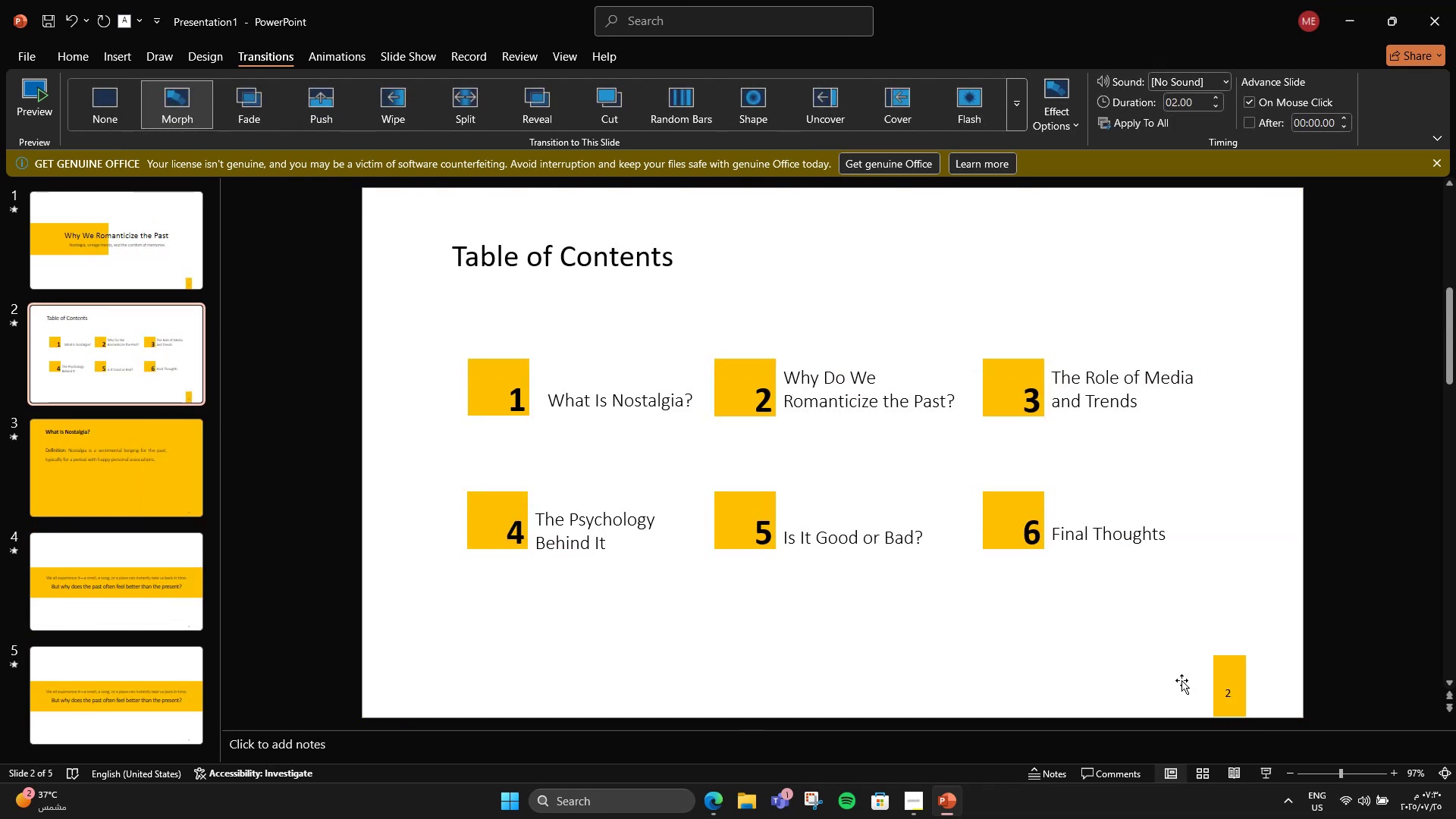 
left_click([1223, 667])
 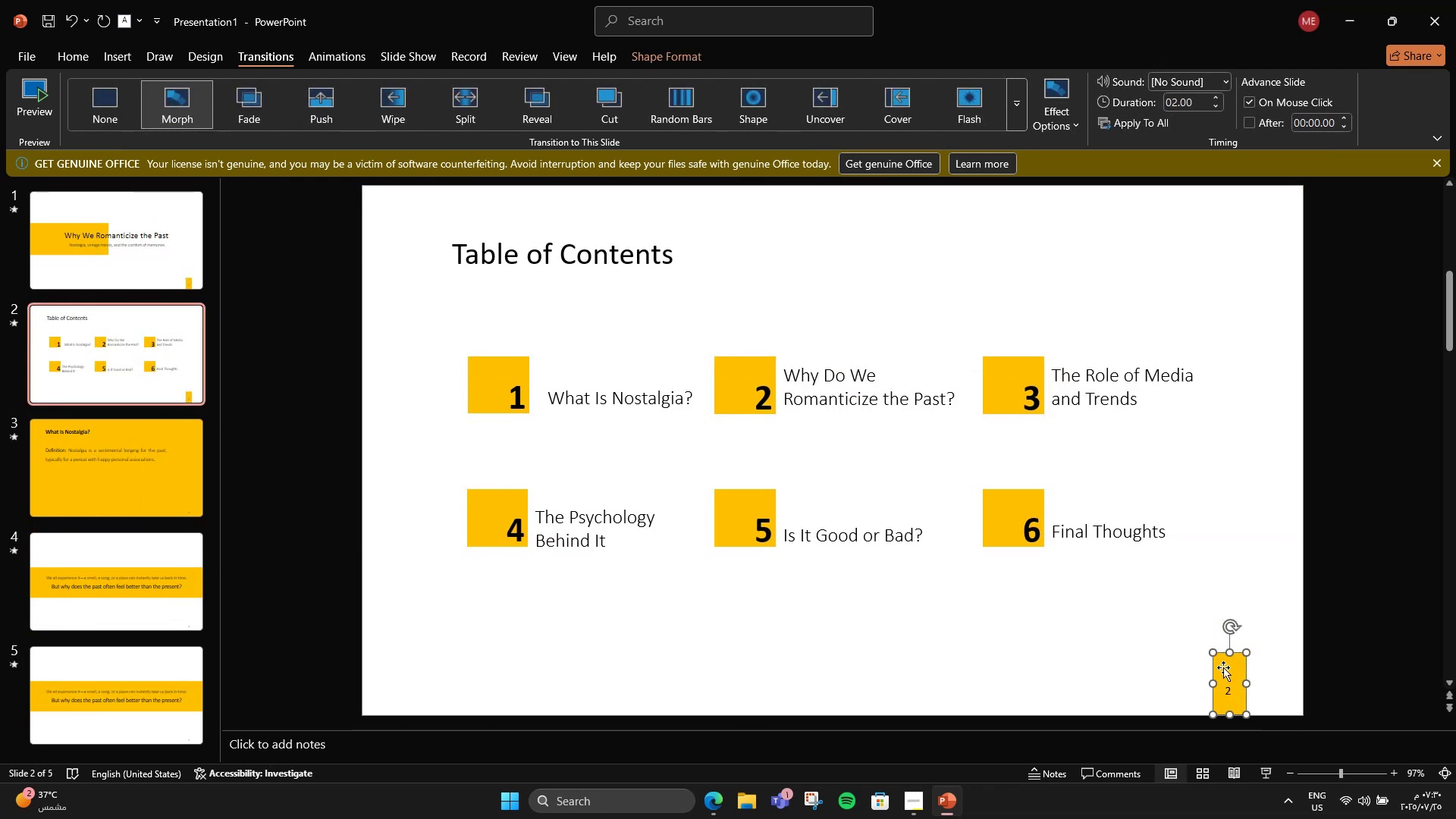 
key(Control+C)
 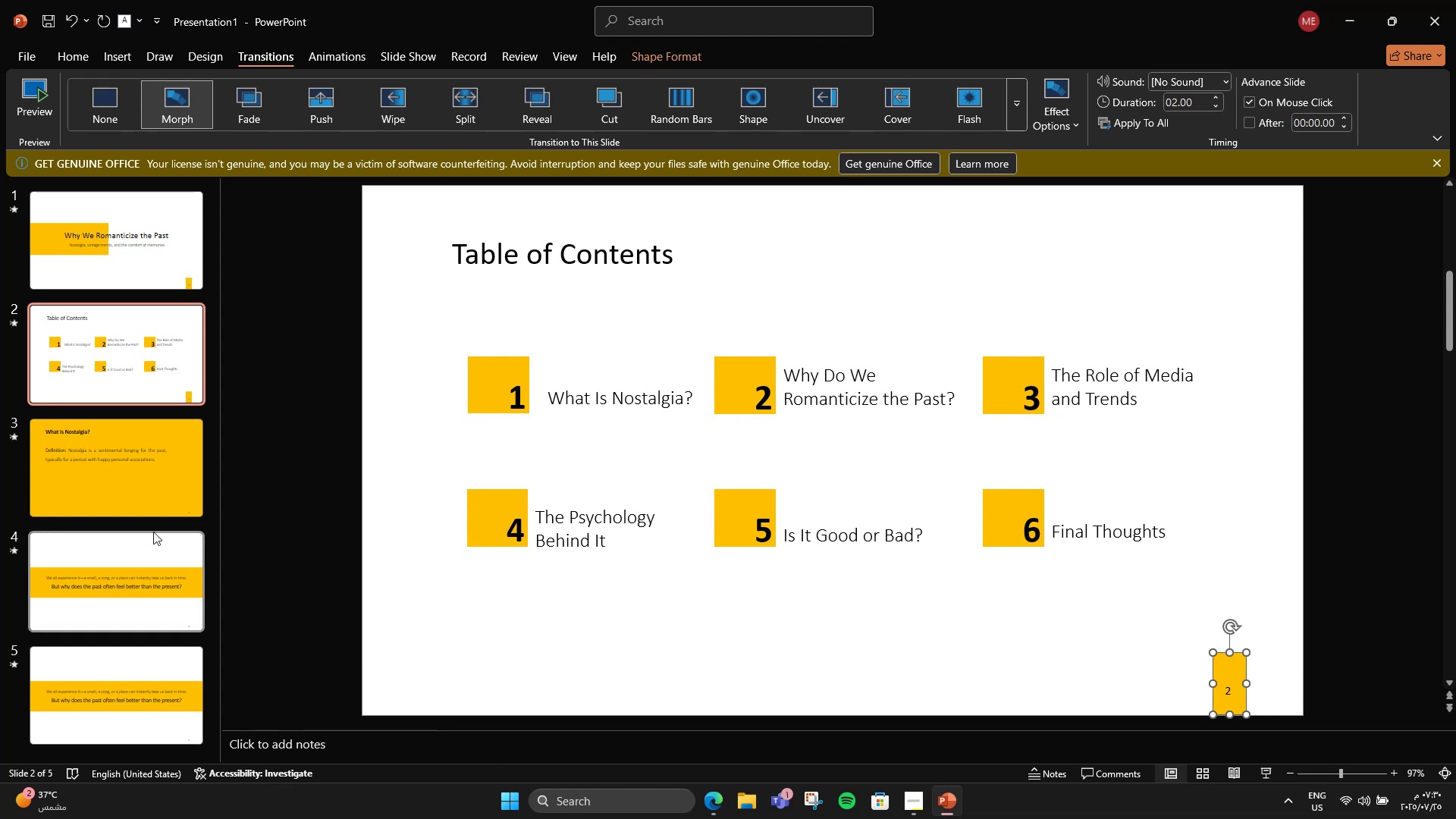 
left_click([141, 481])
 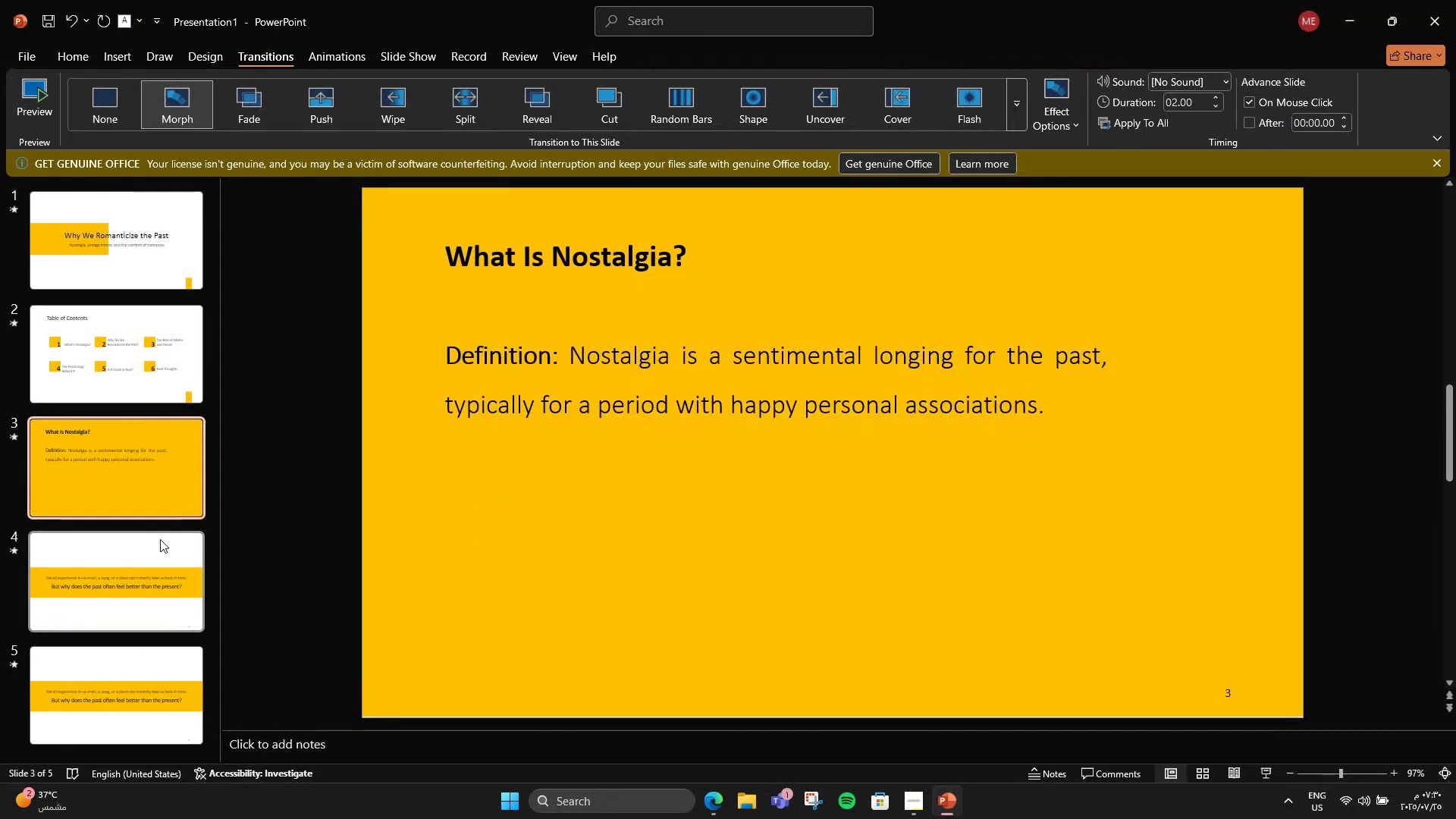 
left_click([160, 541])
 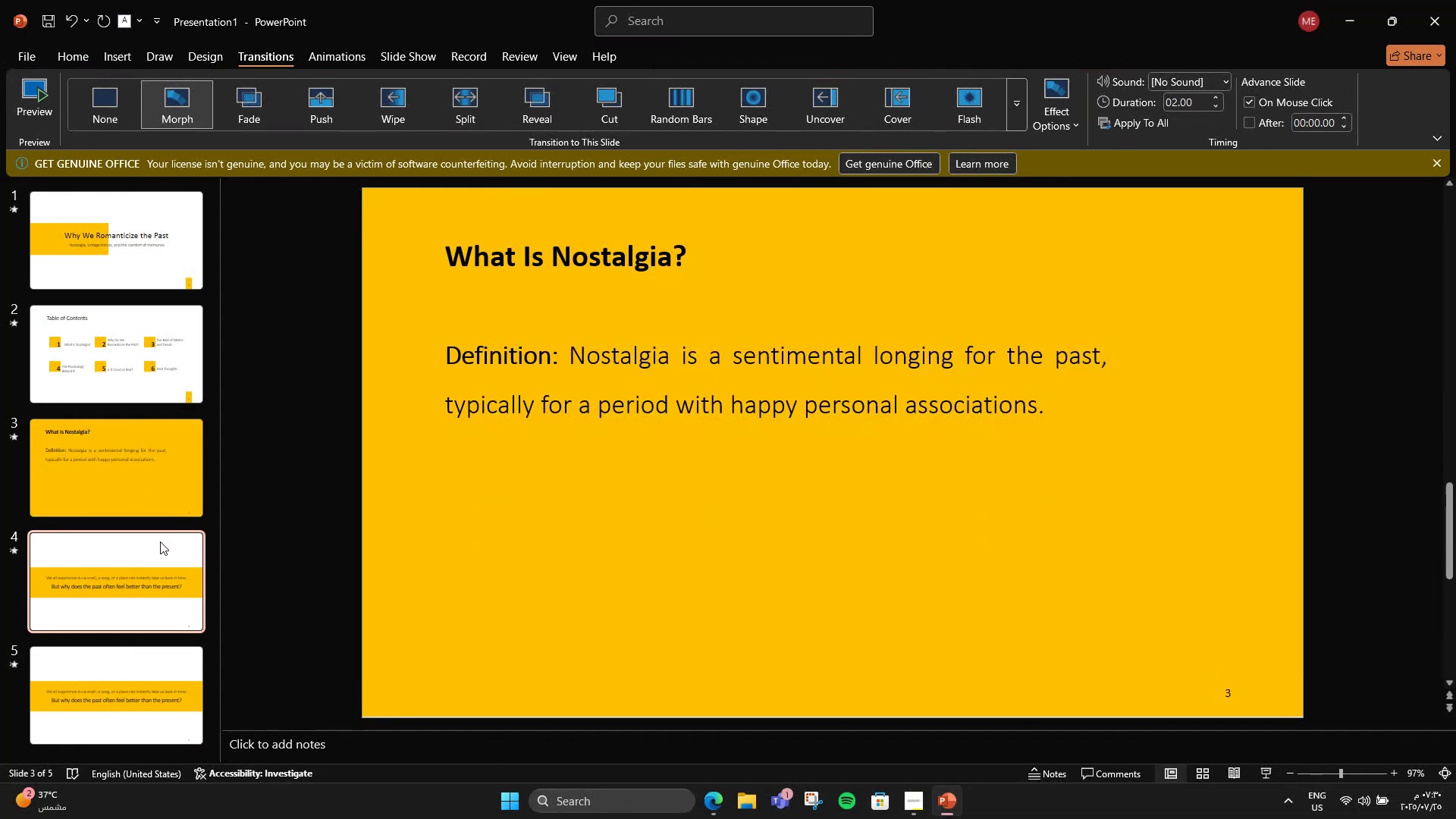 
key(Control+V)
 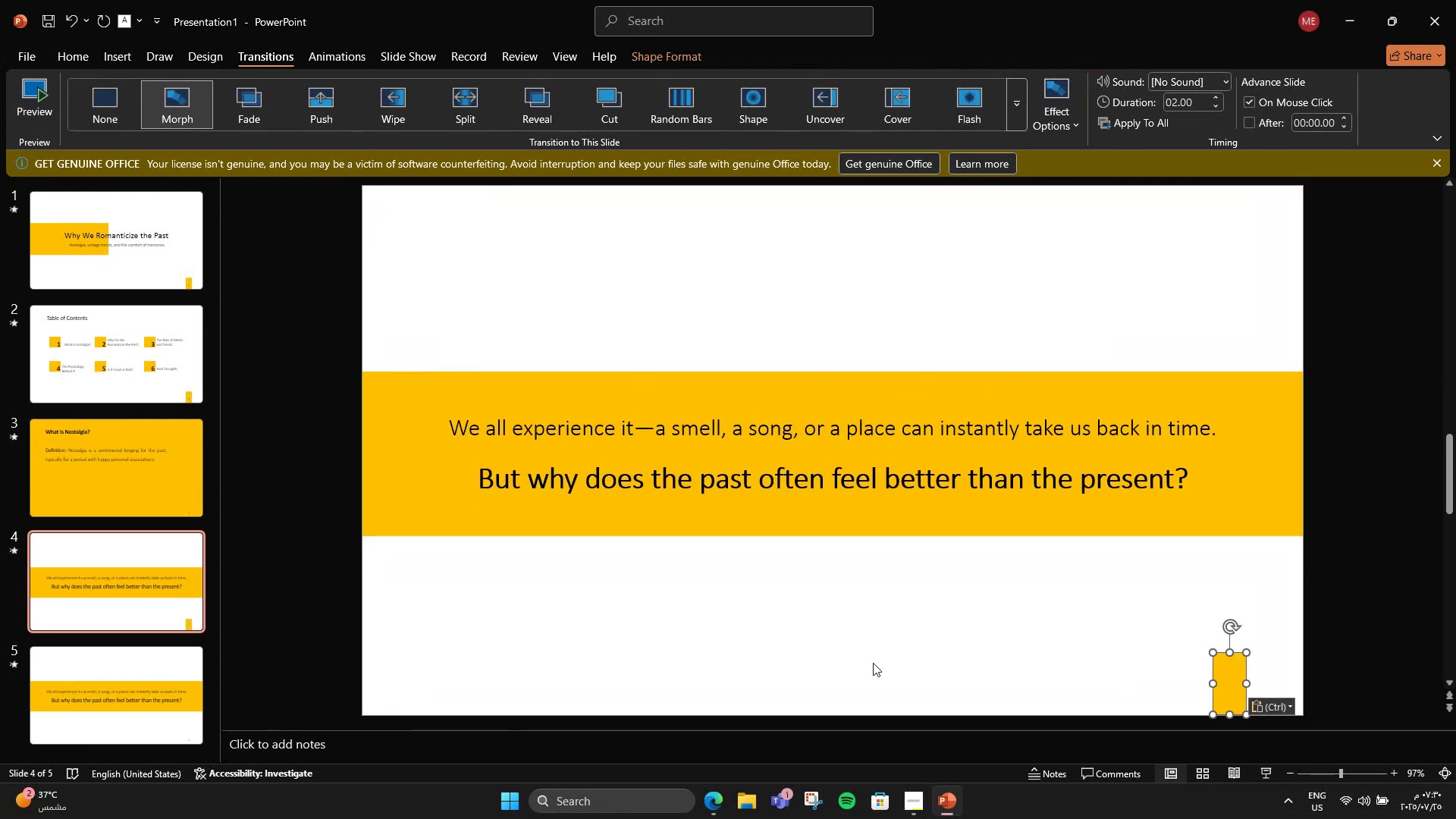 
key(Control+Shift+BracketLeft)
 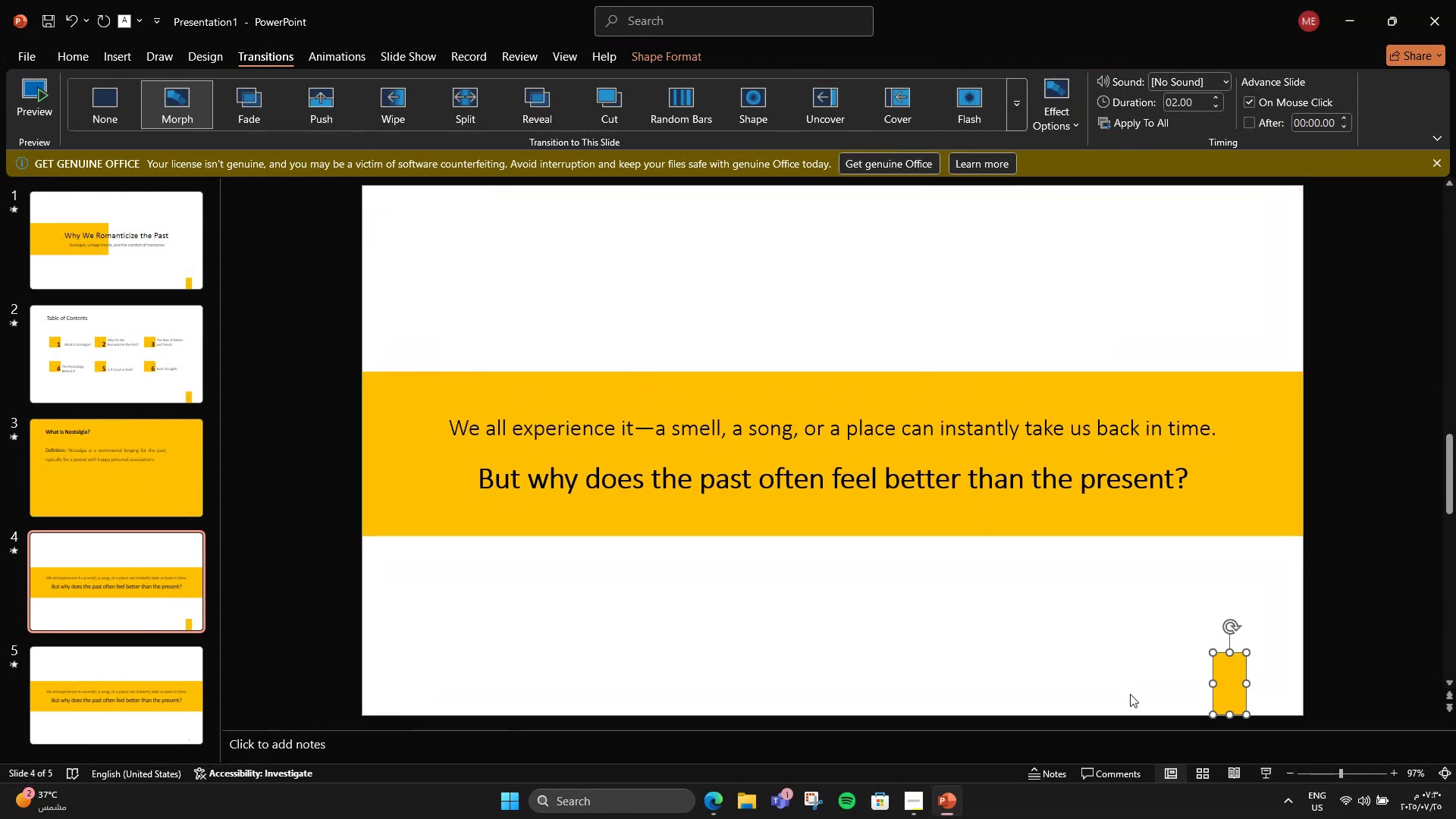 
key(Control+Shift+BracketLeft)
 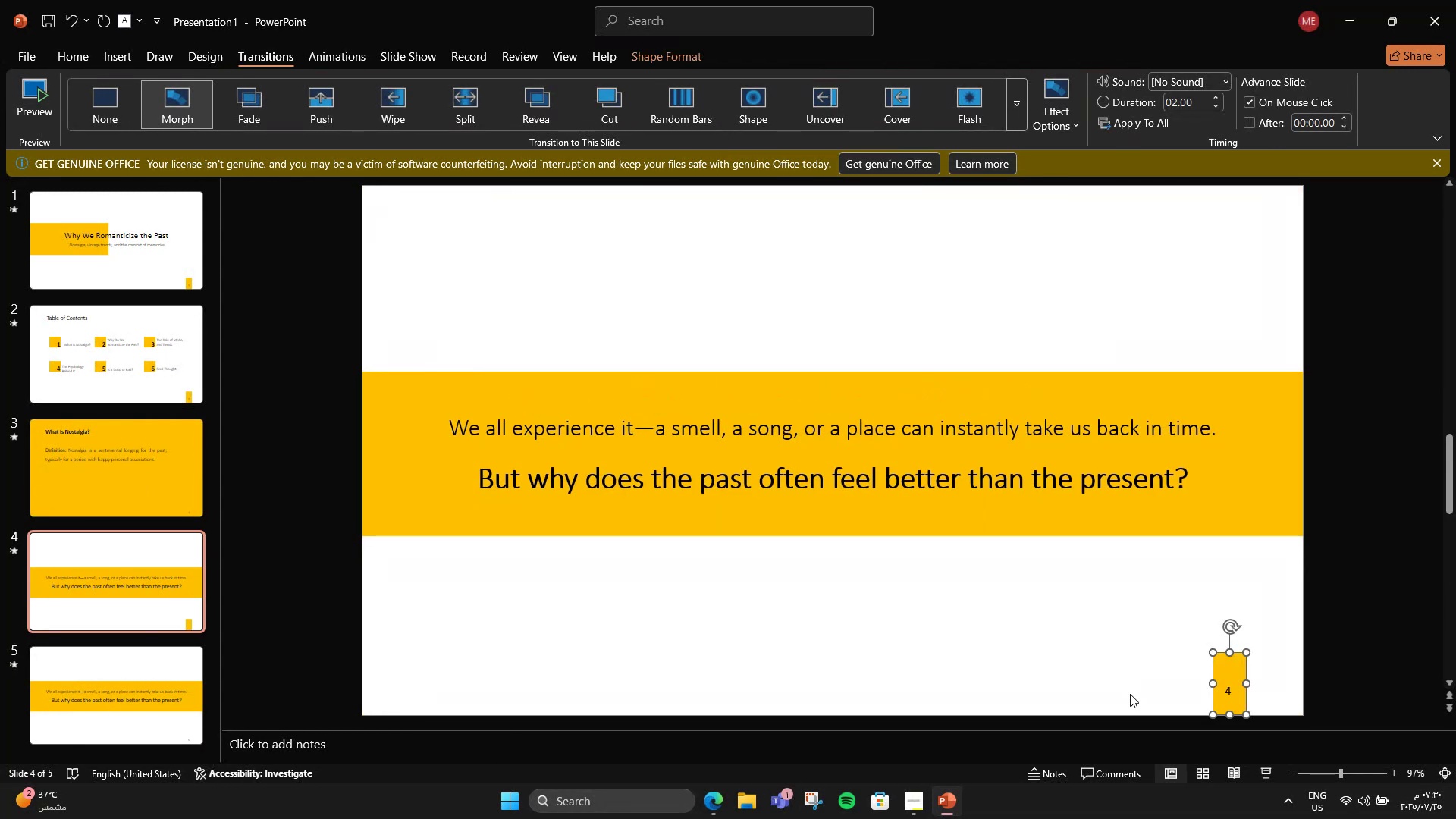 
key(Control+Shift+BracketLeft)
 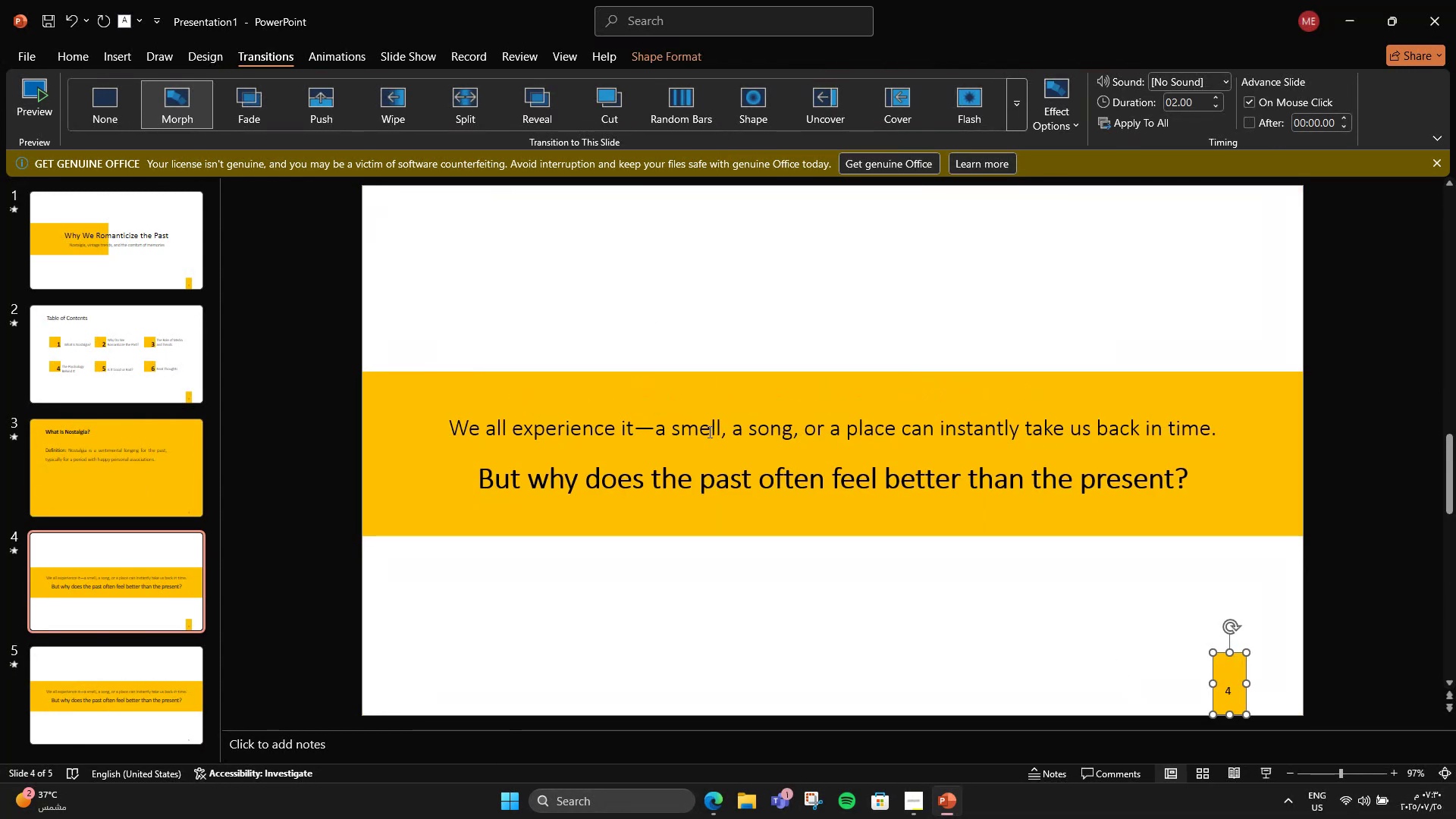 
left_click([175, 105])
 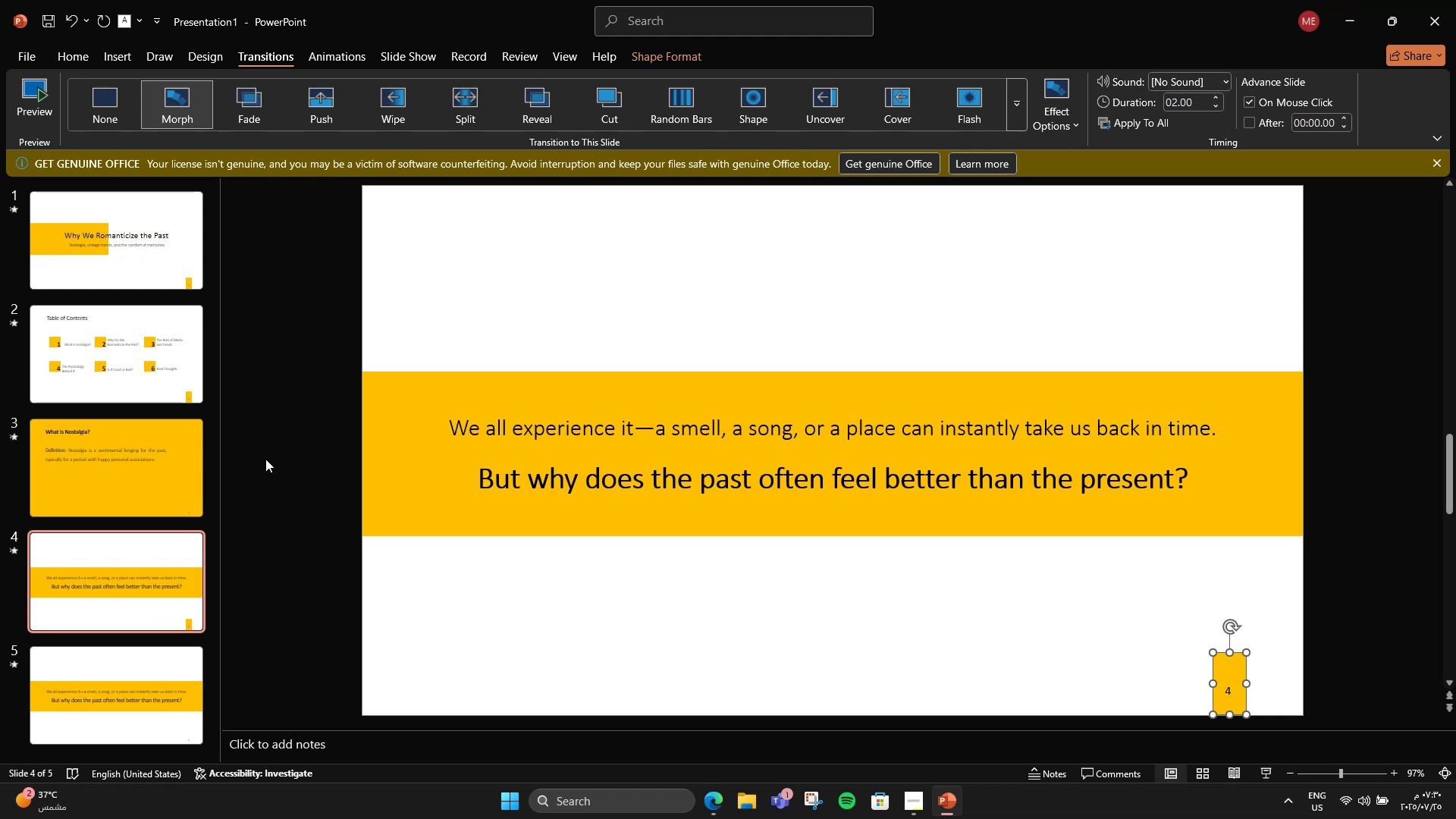 
left_click([182, 548])
 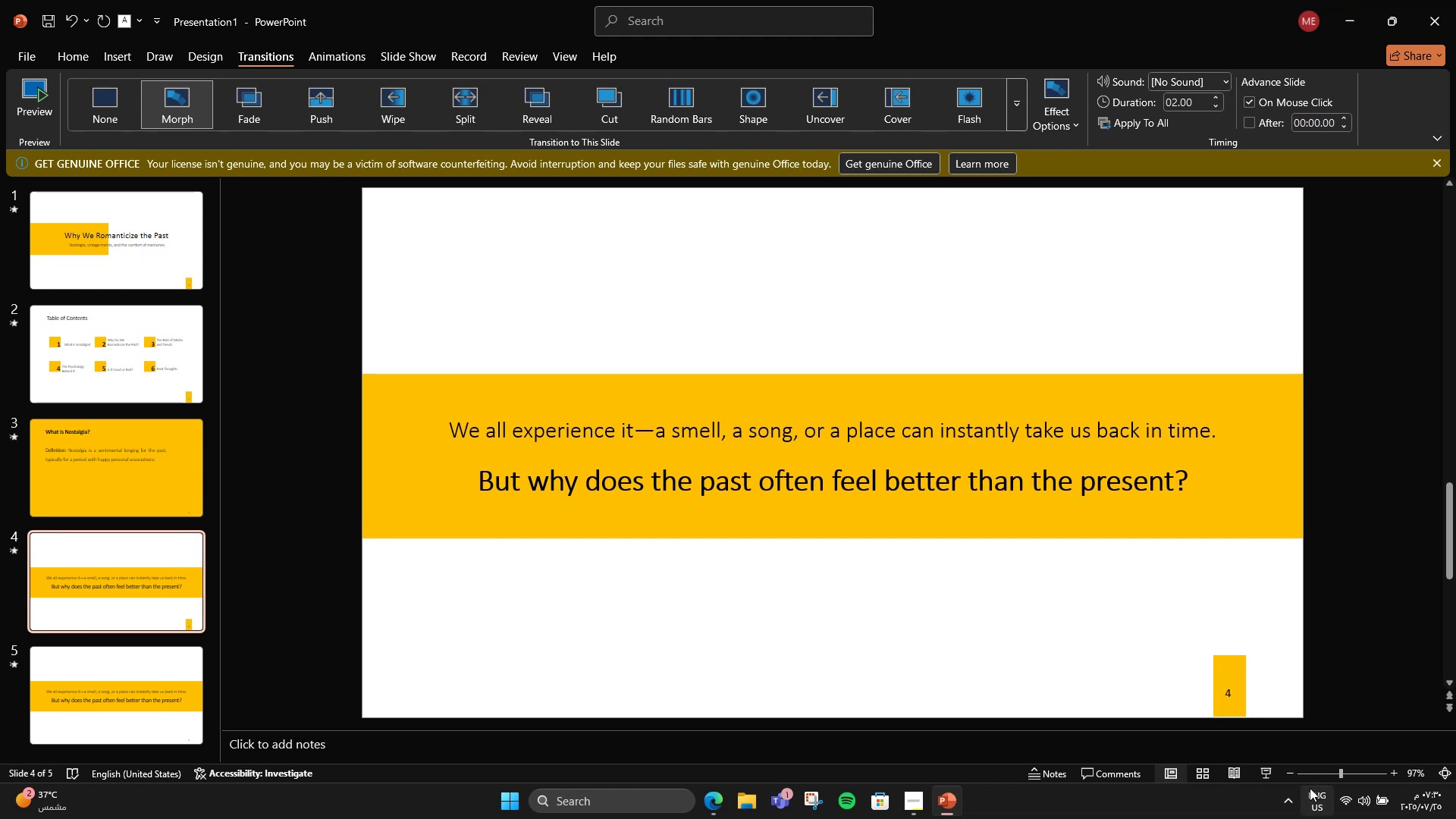 
left_click([1237, 657])
 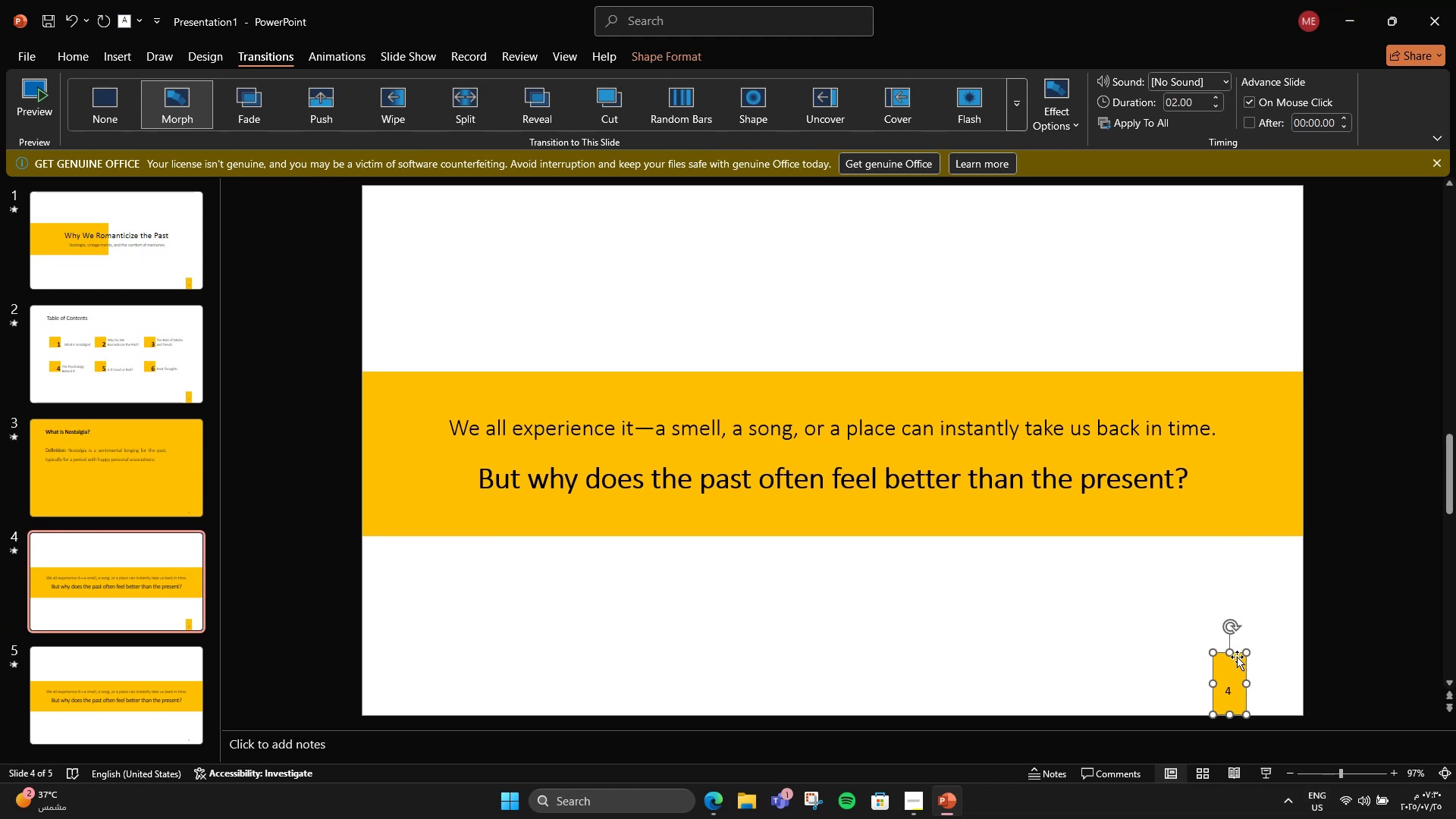 
key(Control+C)
 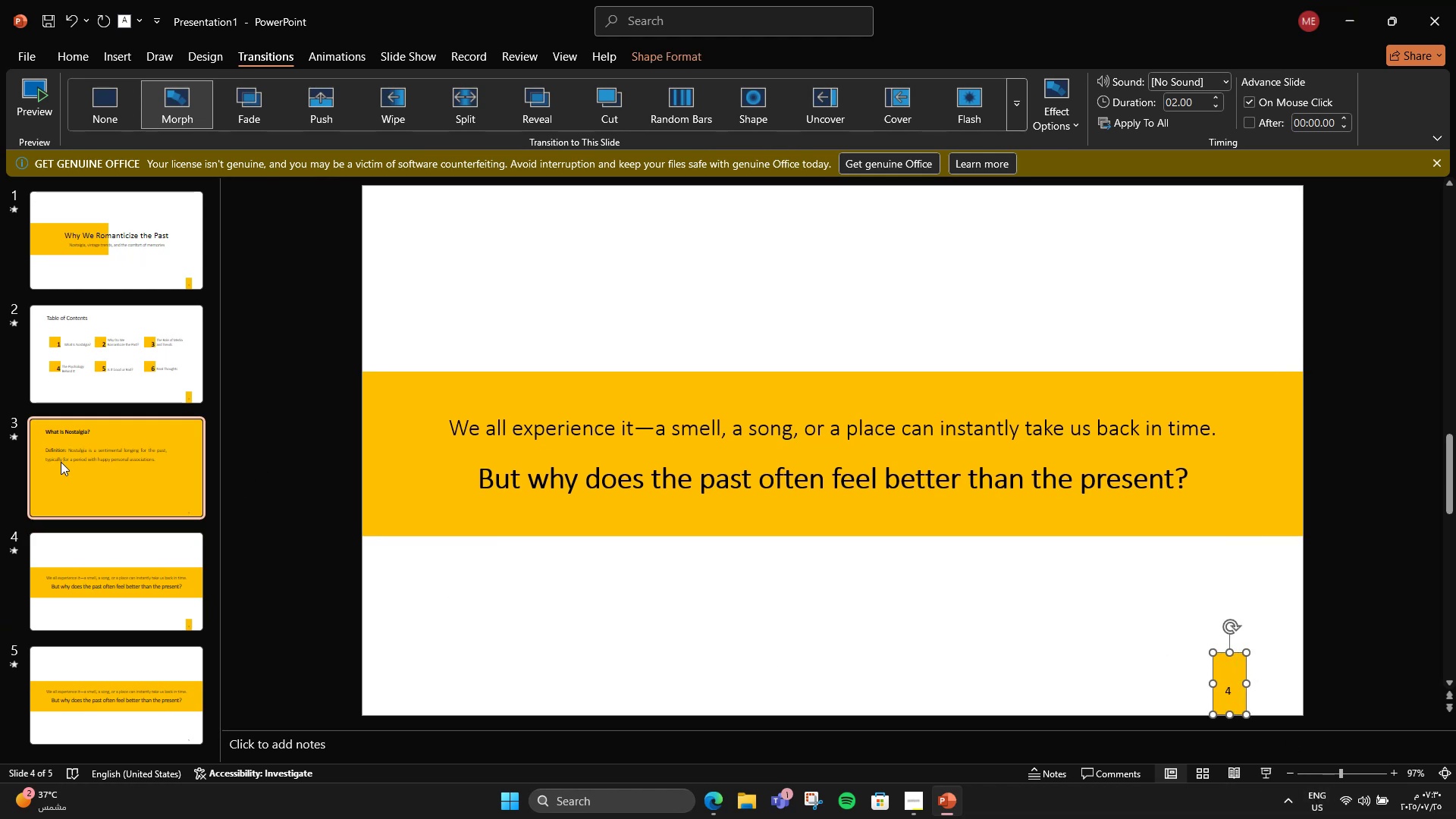 
key(Control+V)
 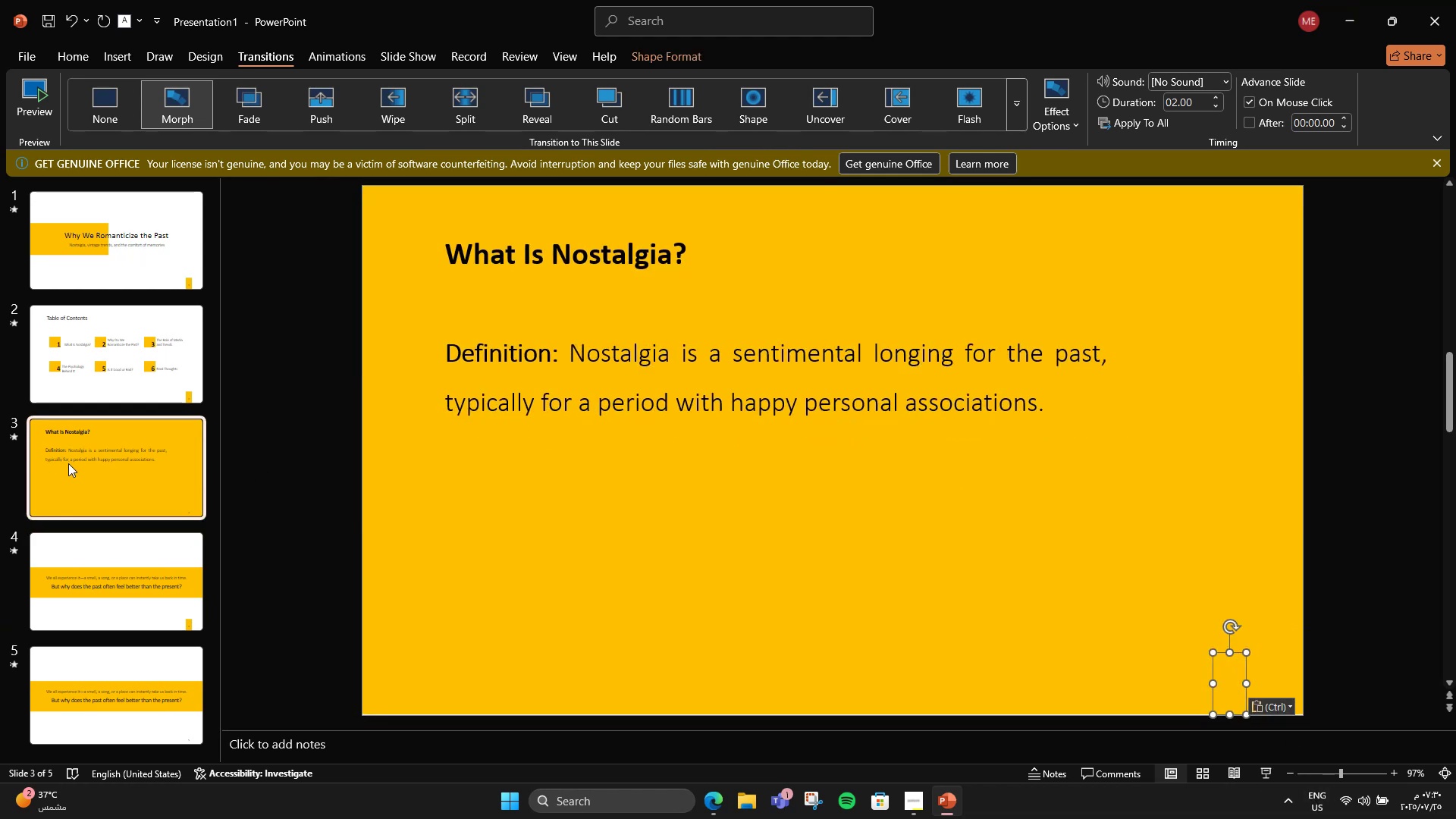 
hold_key(key=ControlLeft, duration=0.46)
scroll: coordinate [765, 438], scroll_direction: down, amount: 2.0
 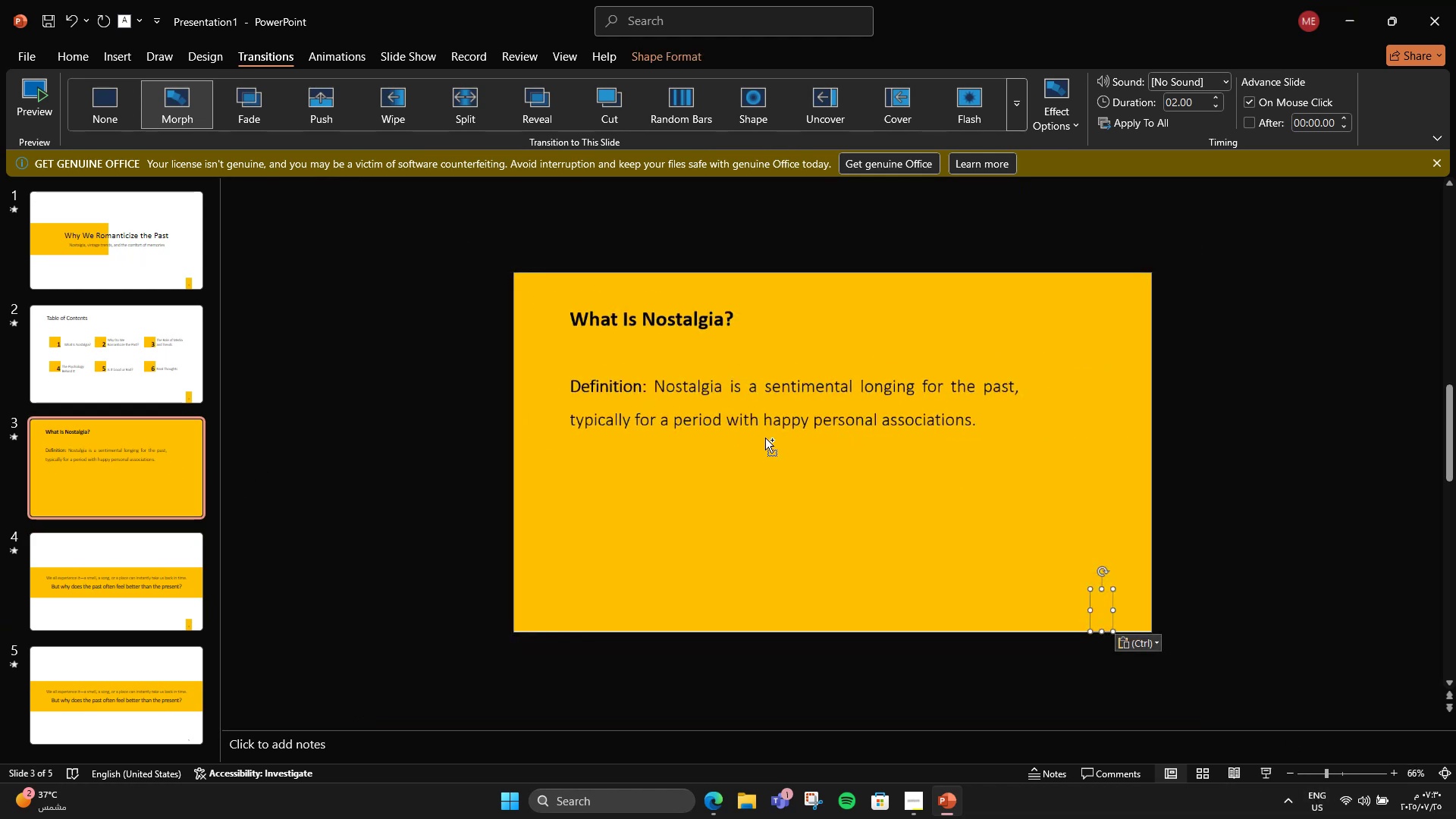 
hold_key(key=ControlLeft, duration=0.45)
 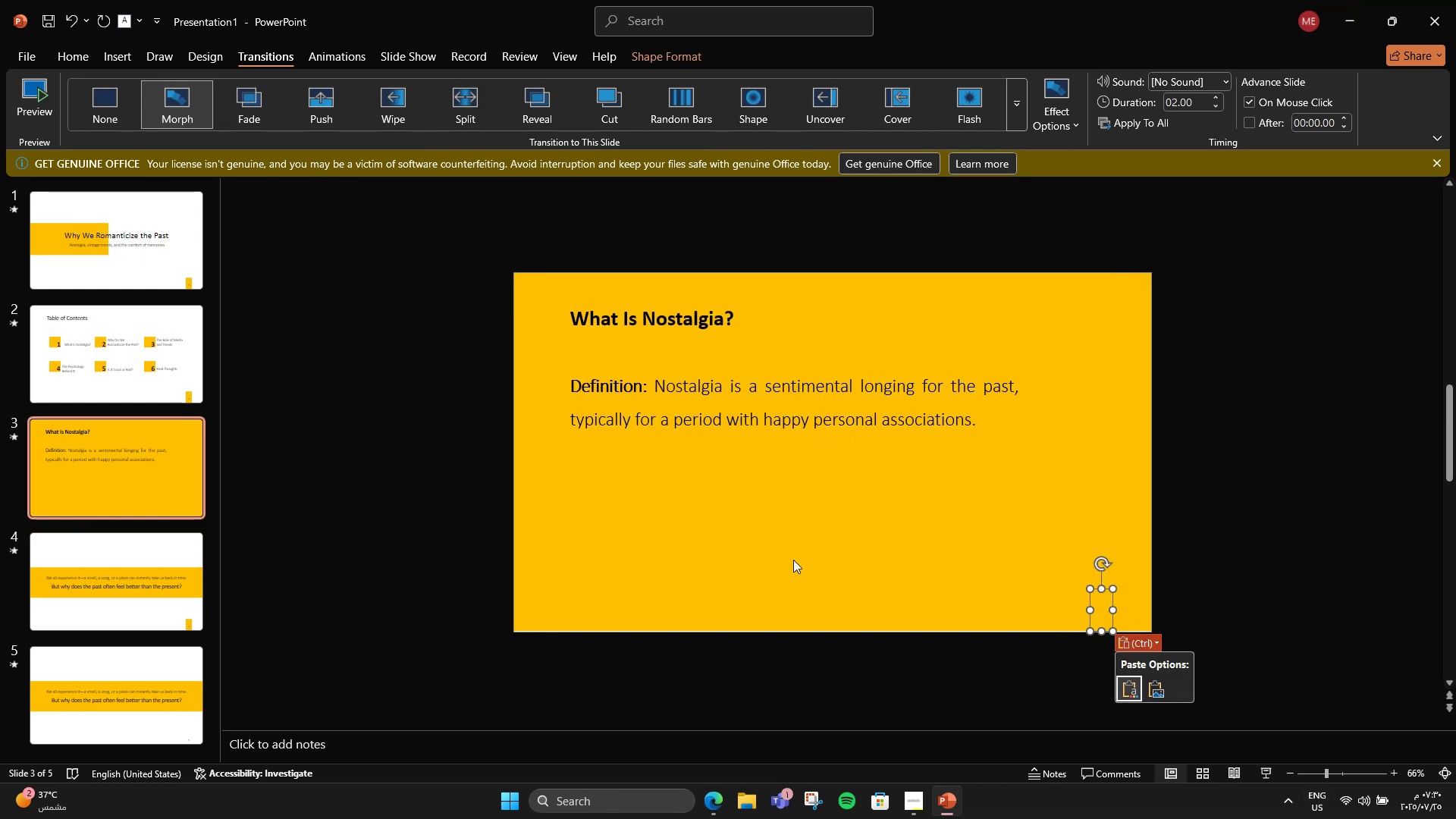 
hold_key(key=ShiftLeft, duration=0.32)
 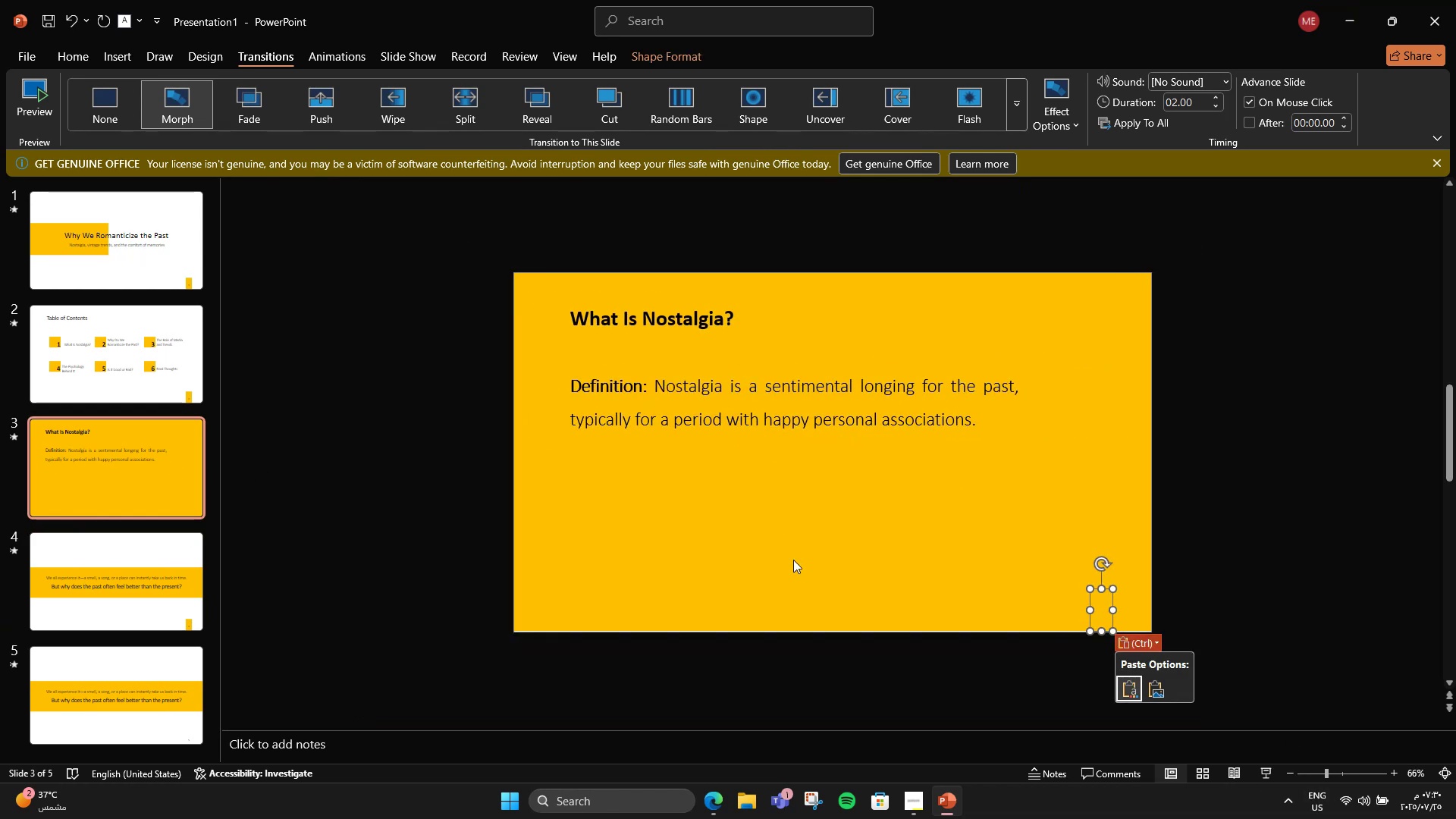 
hold_key(key=ArrowDown, duration=0.72)
 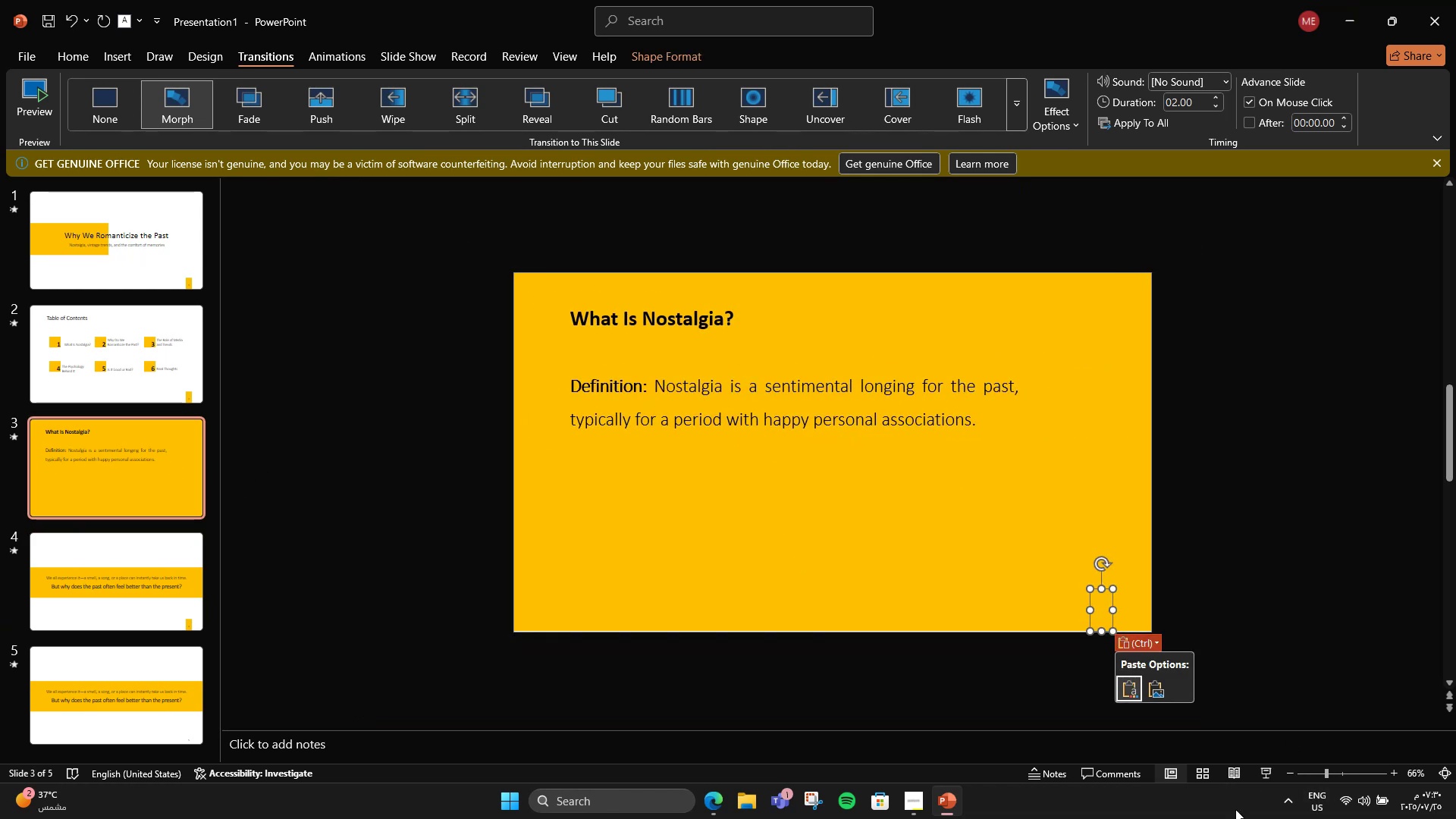 
left_click([1257, 647])
 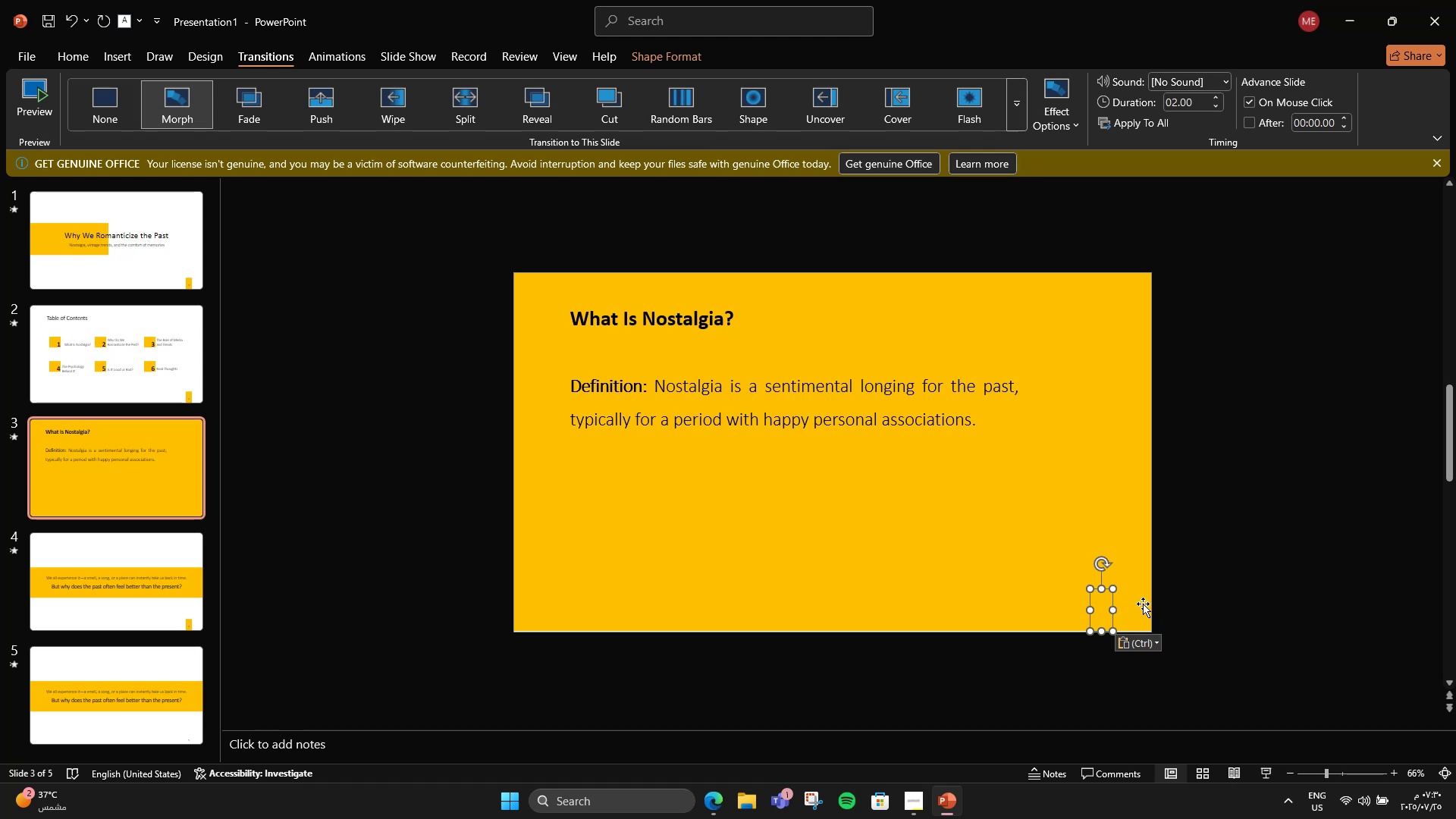 
left_click([1191, 582])
 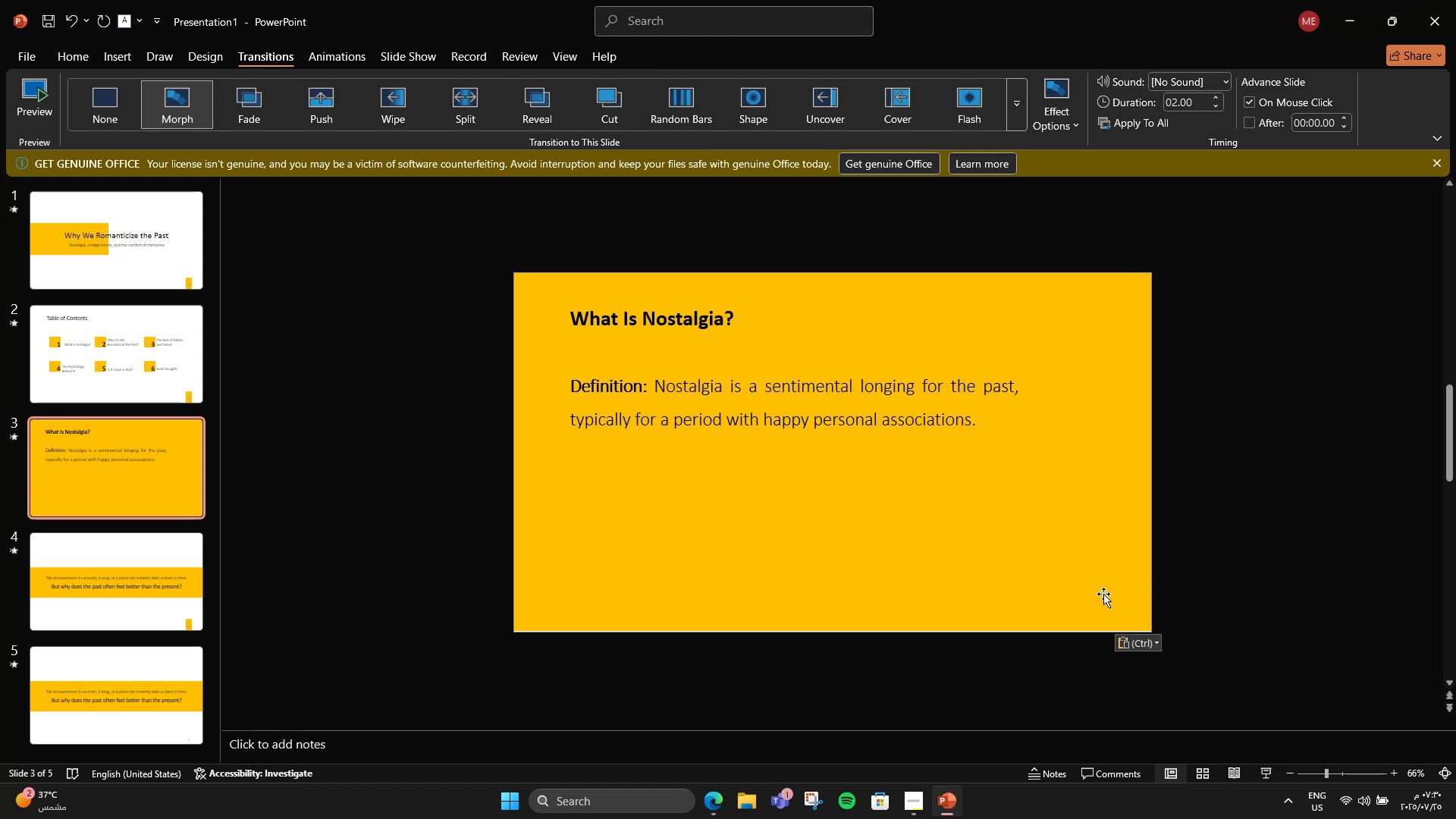 
double_click([1100, 595])
 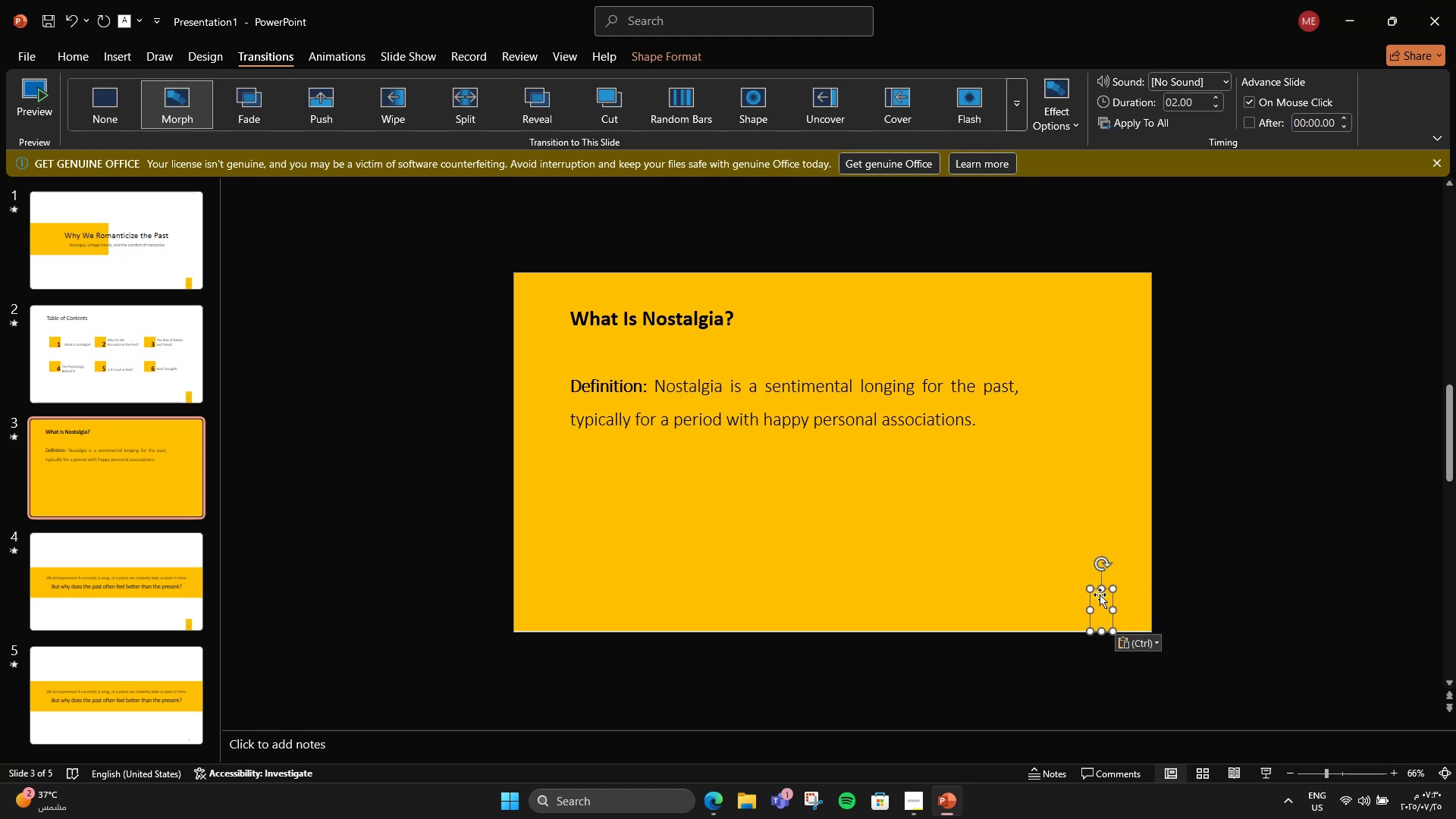 
hold_key(key=ArrowDown, duration=1.16)
 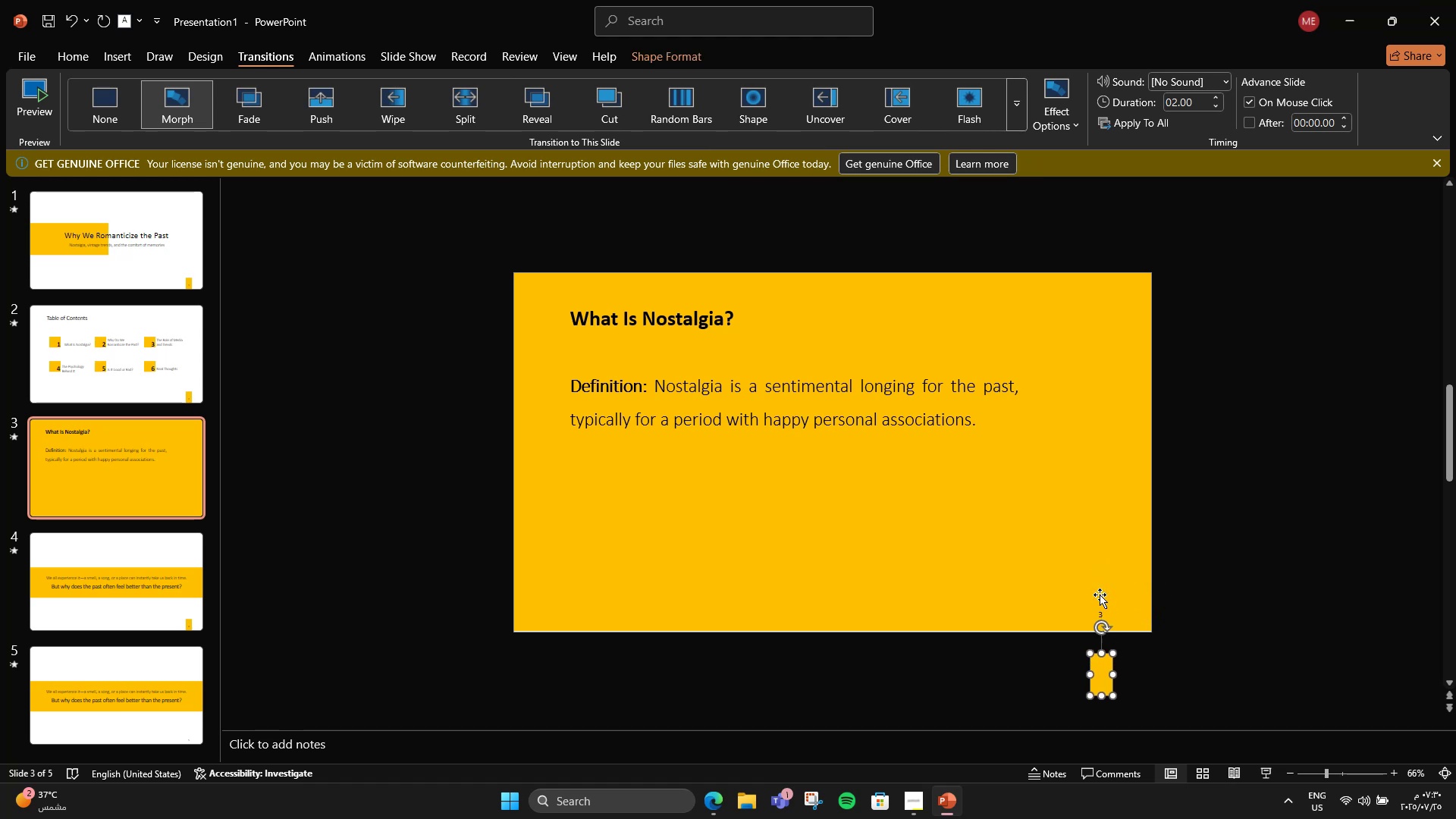 
hold_key(key=ArrowUp, duration=0.8)
 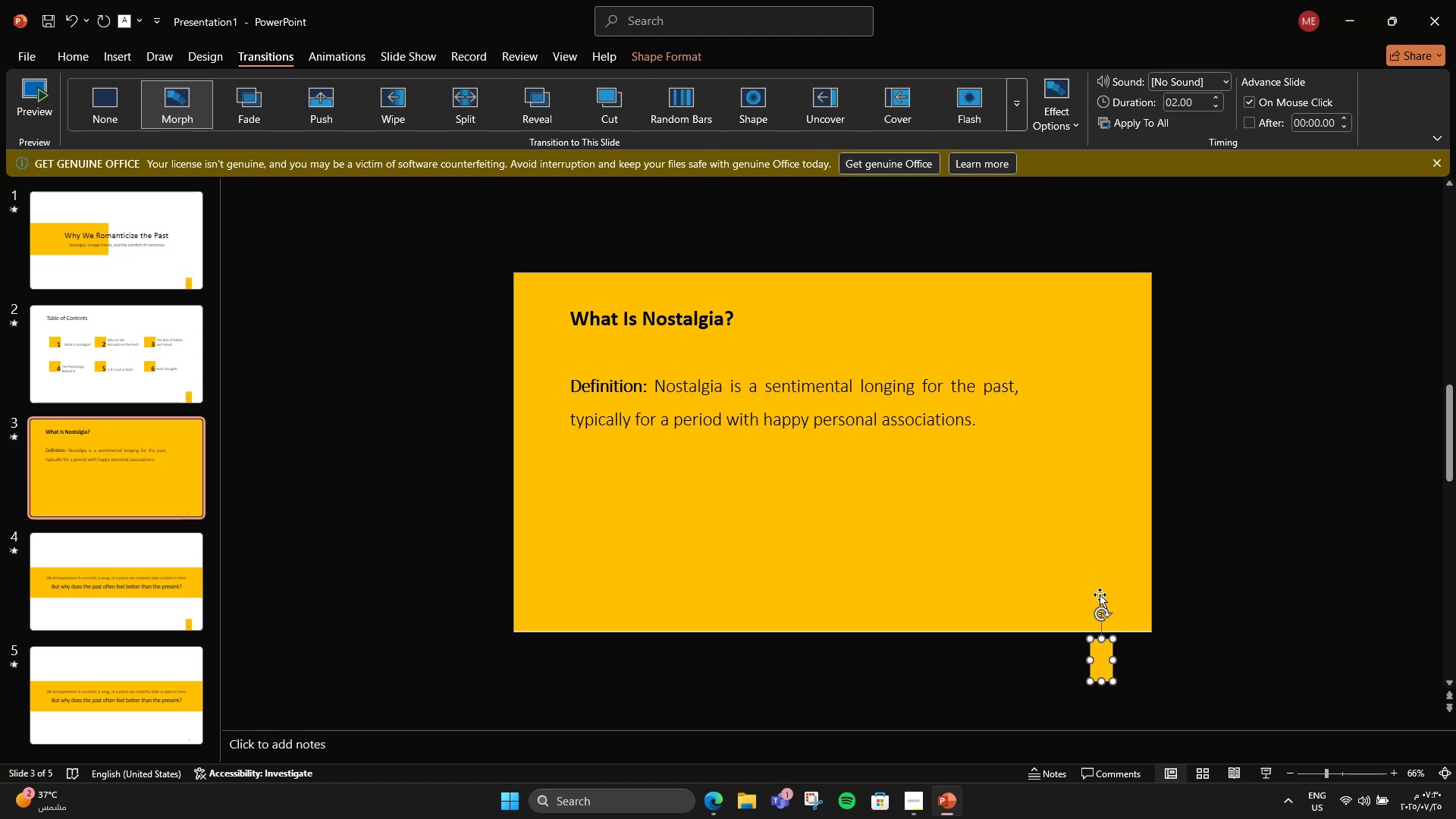 
key(ArrowUp)
 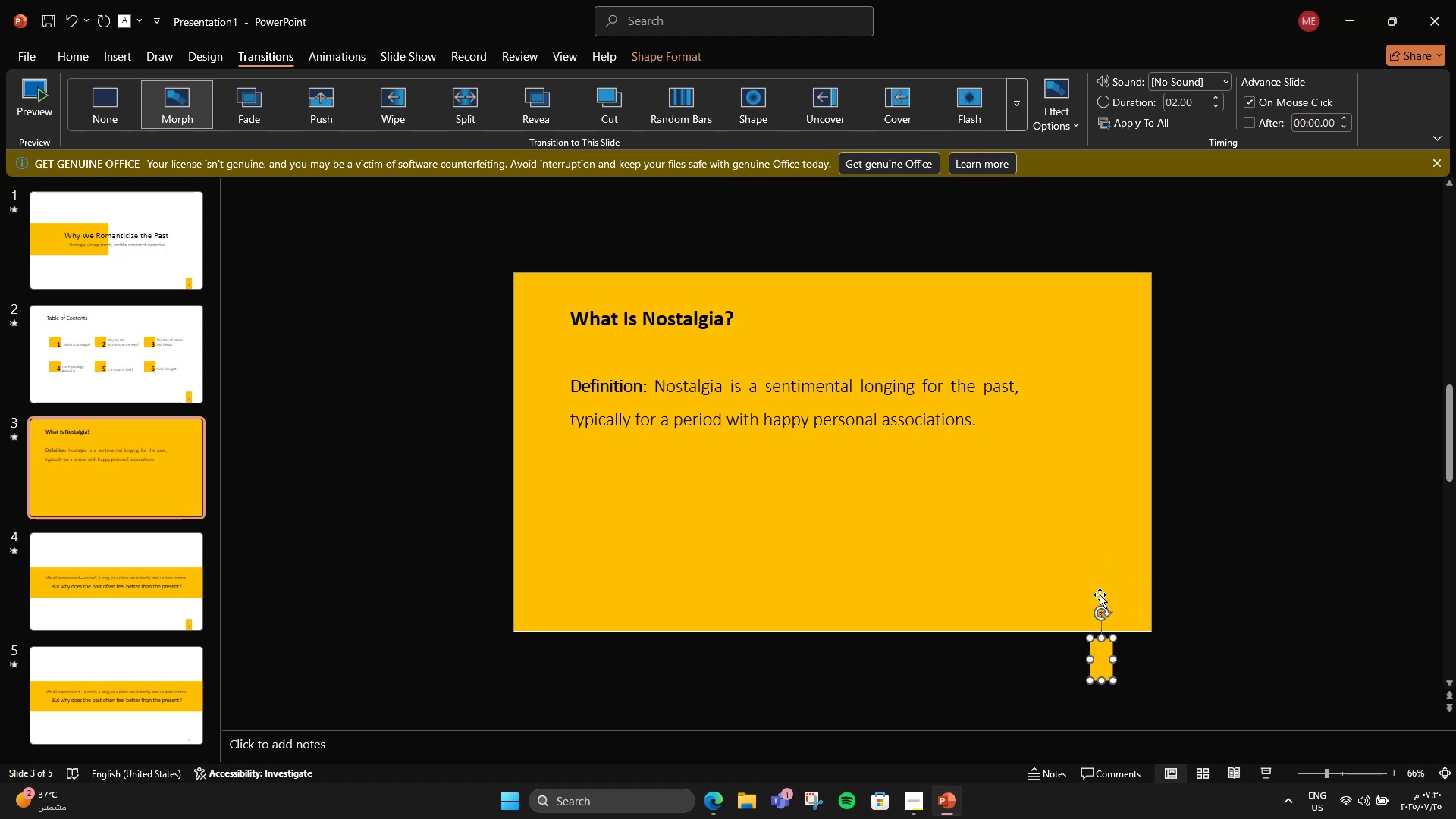 
key(ArrowUp)
 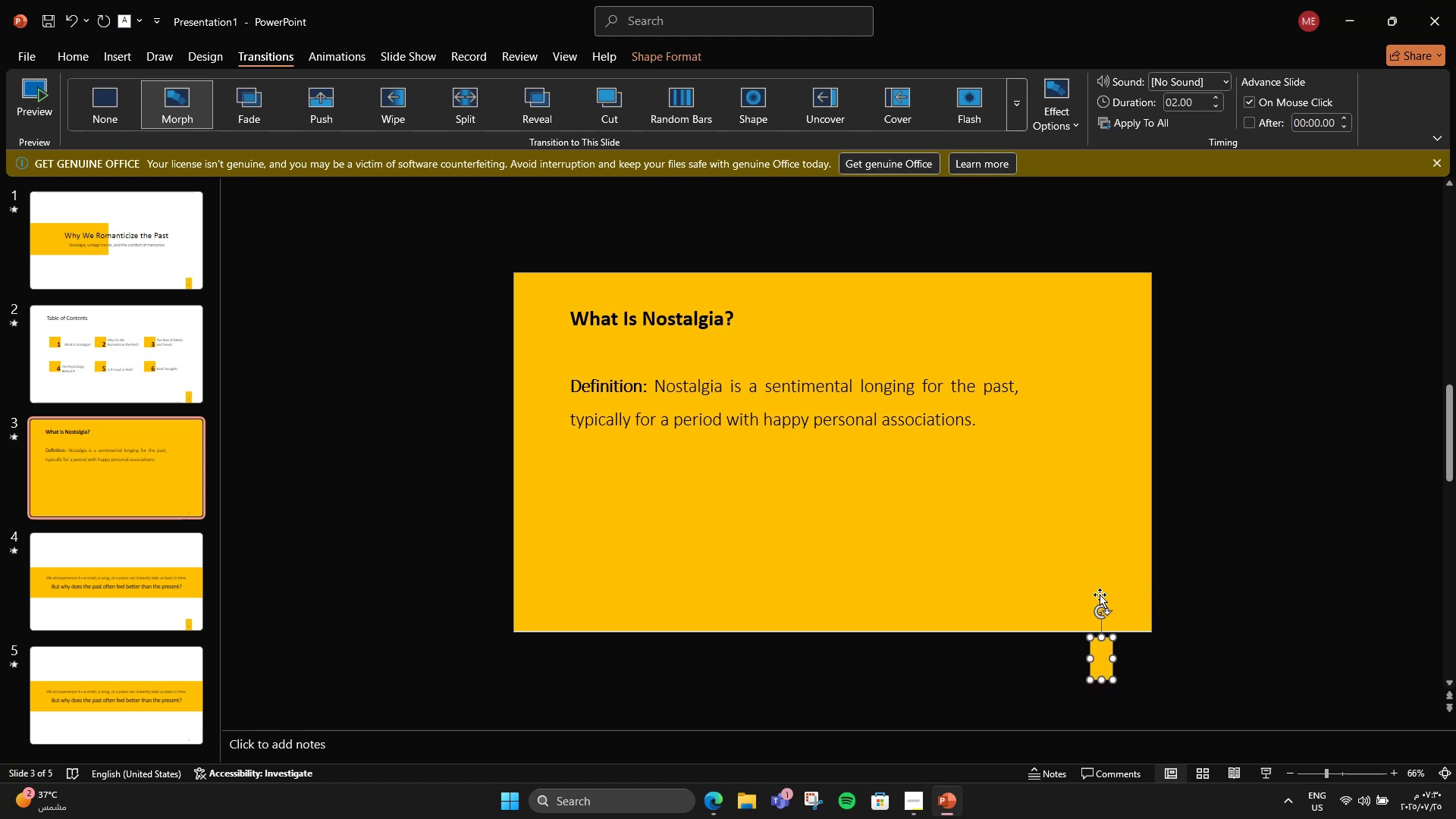 
key(ArrowUp)
 